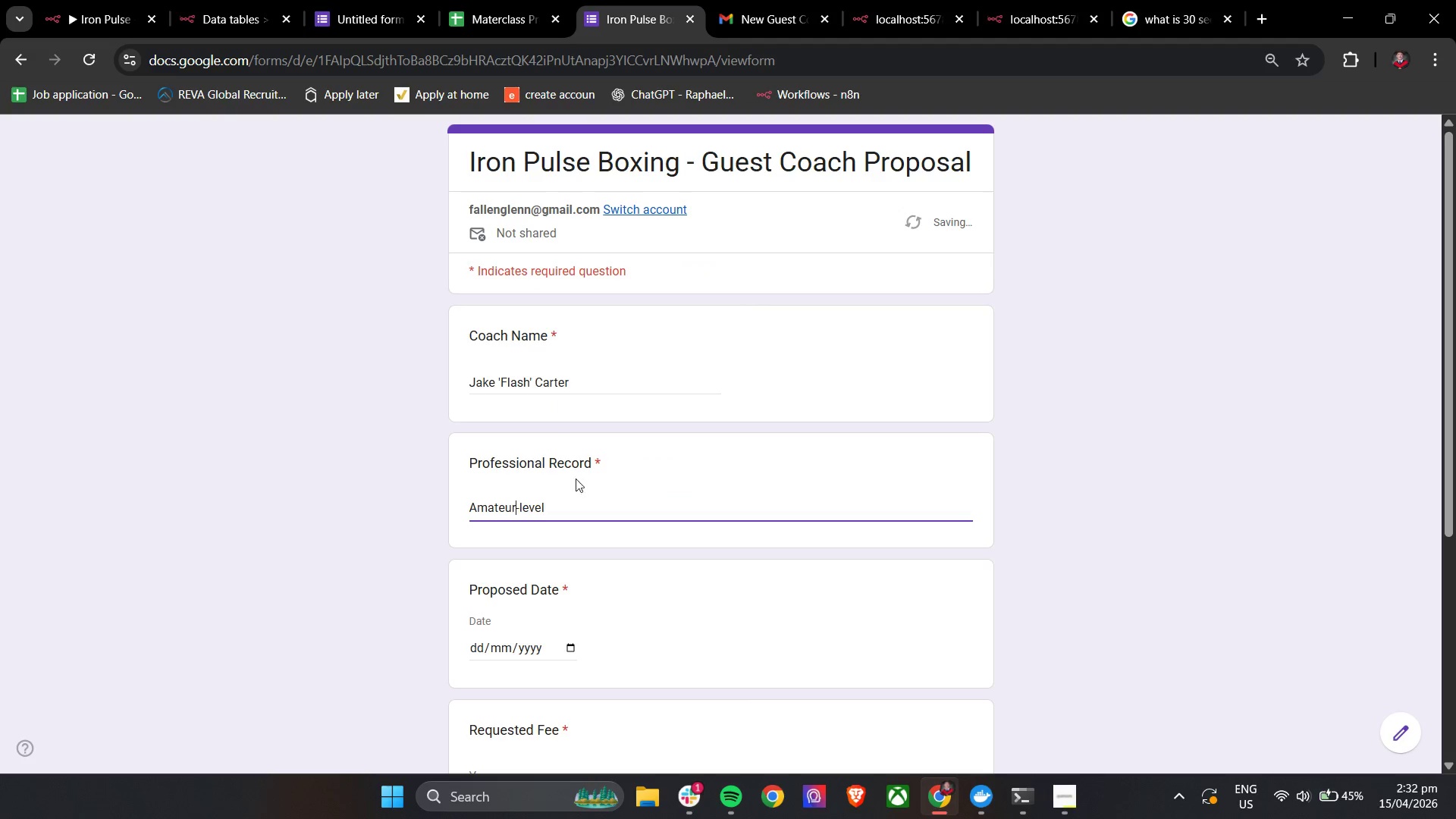 
left_click([577, 506])
 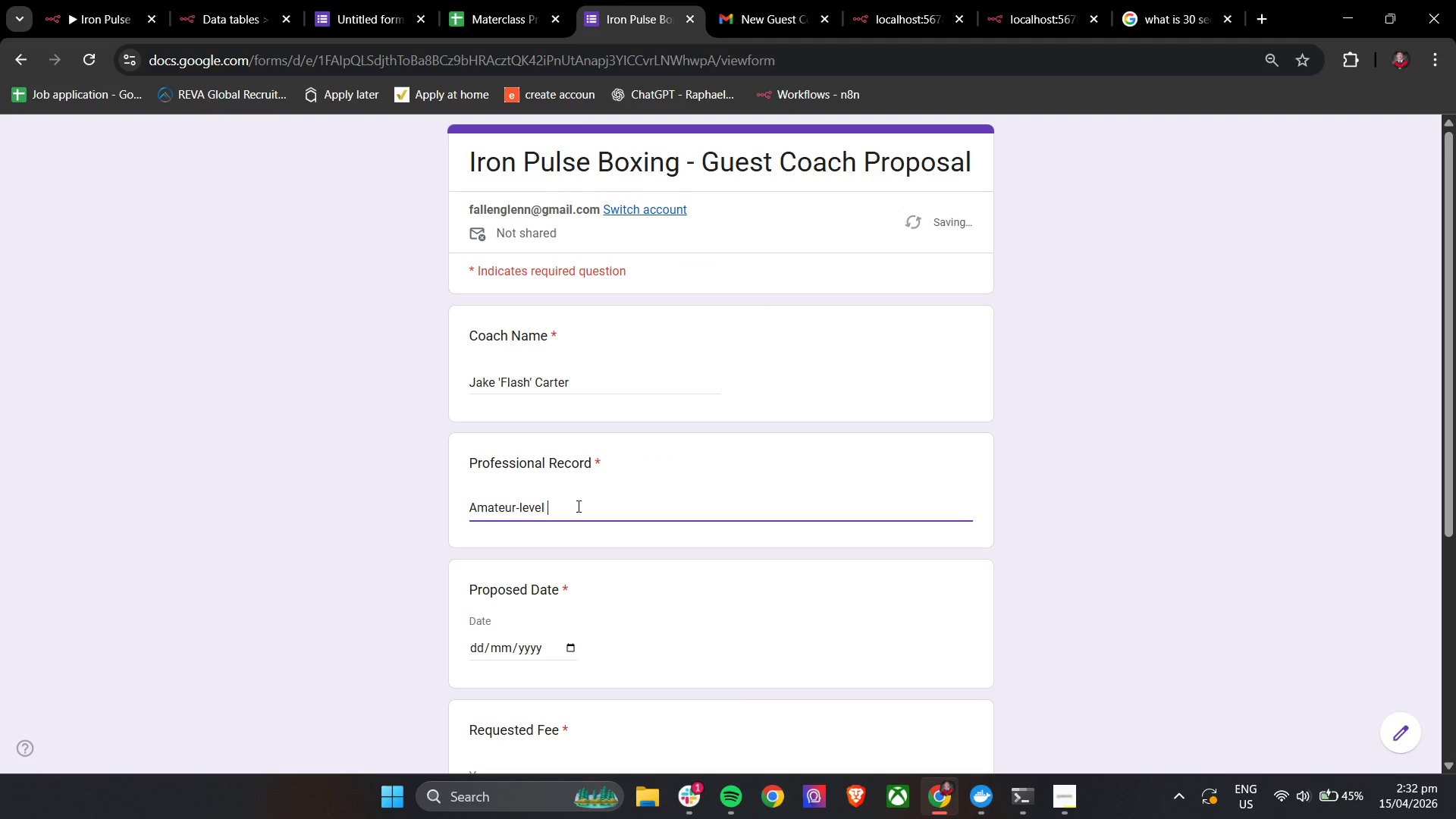 
type(coach with limited competetion ex)
 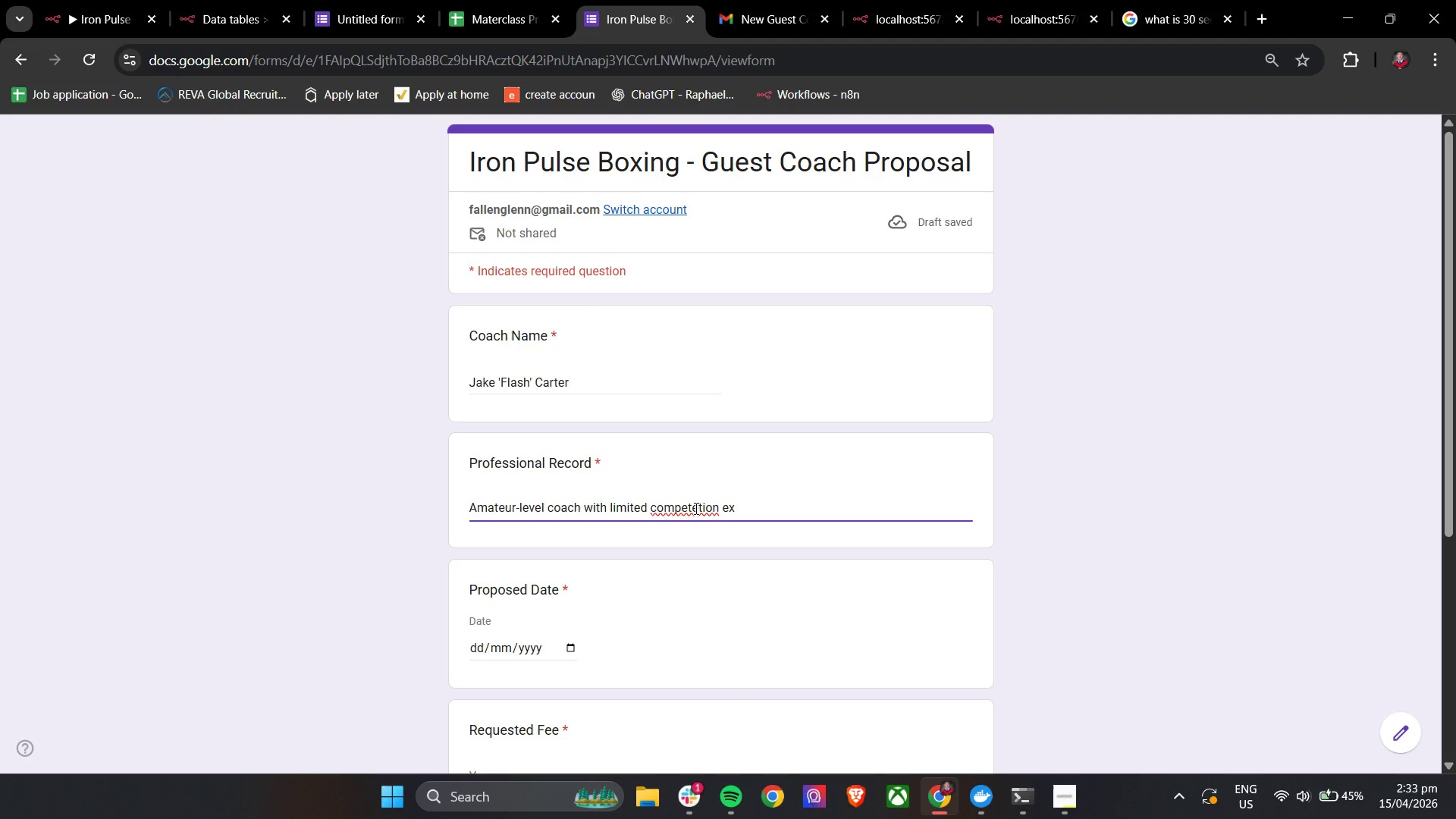 
left_click([695, 508])
 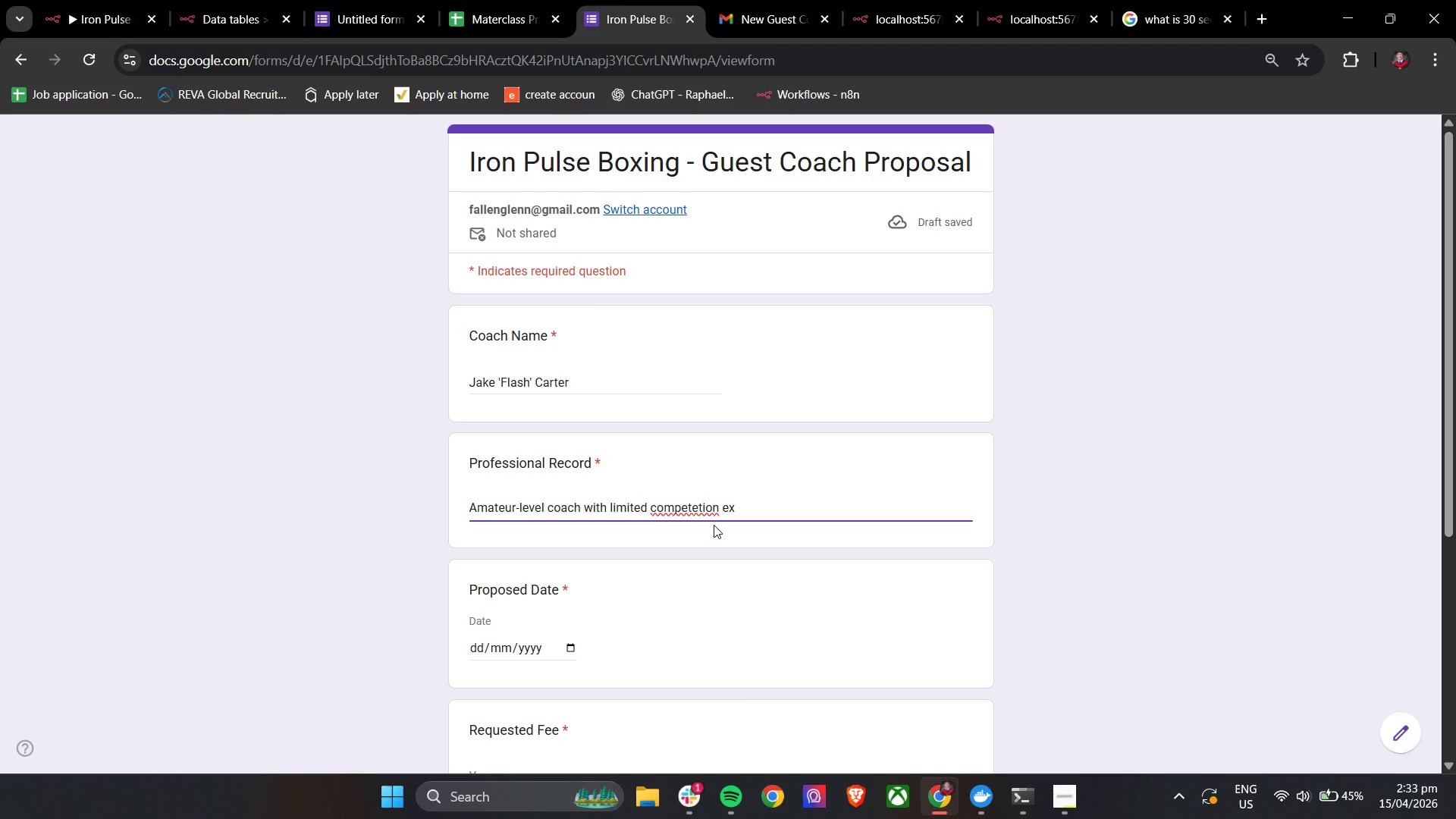 
key(ArrowRight)
 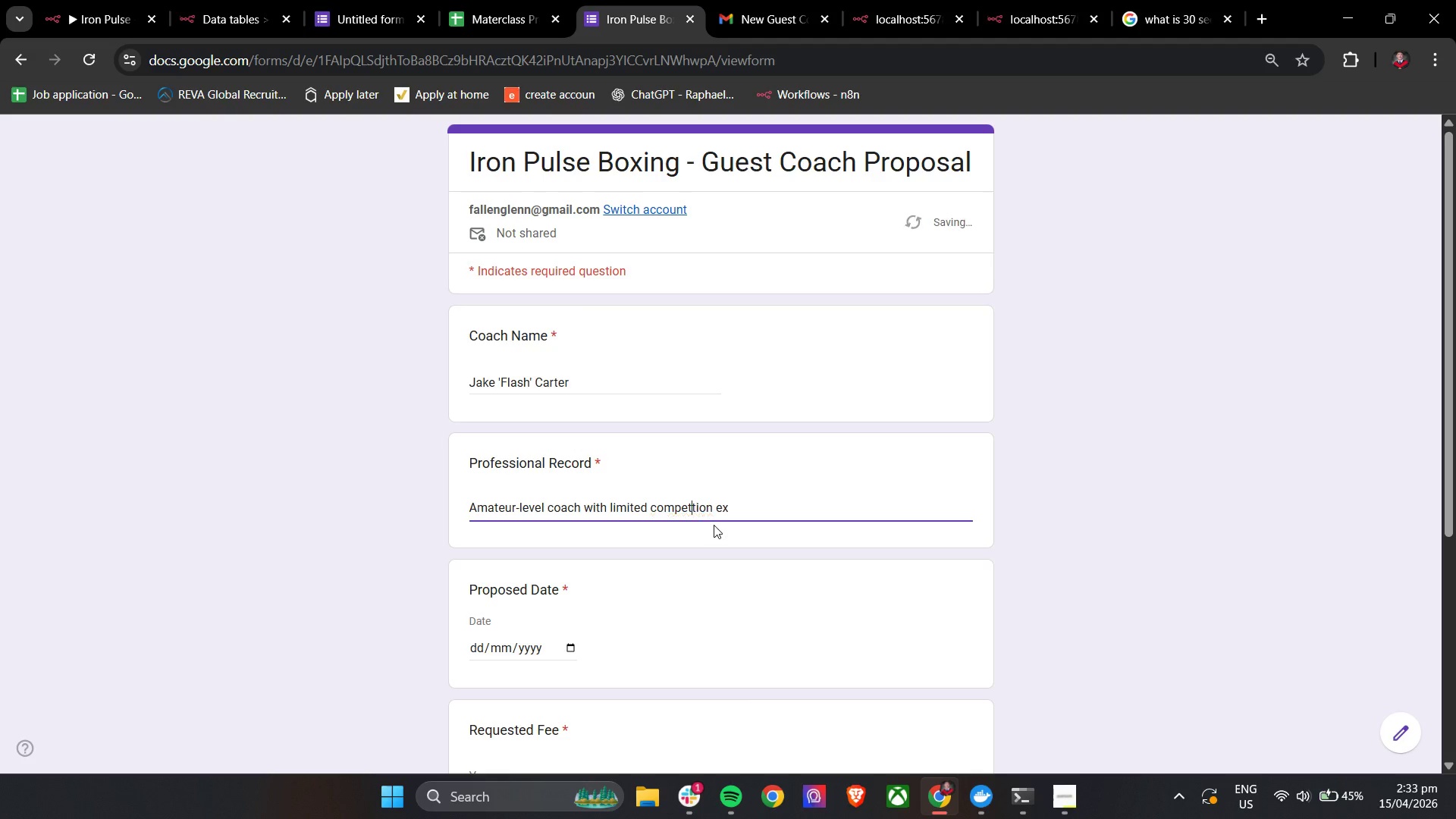 
key(Backspace)
type(iperience.)
 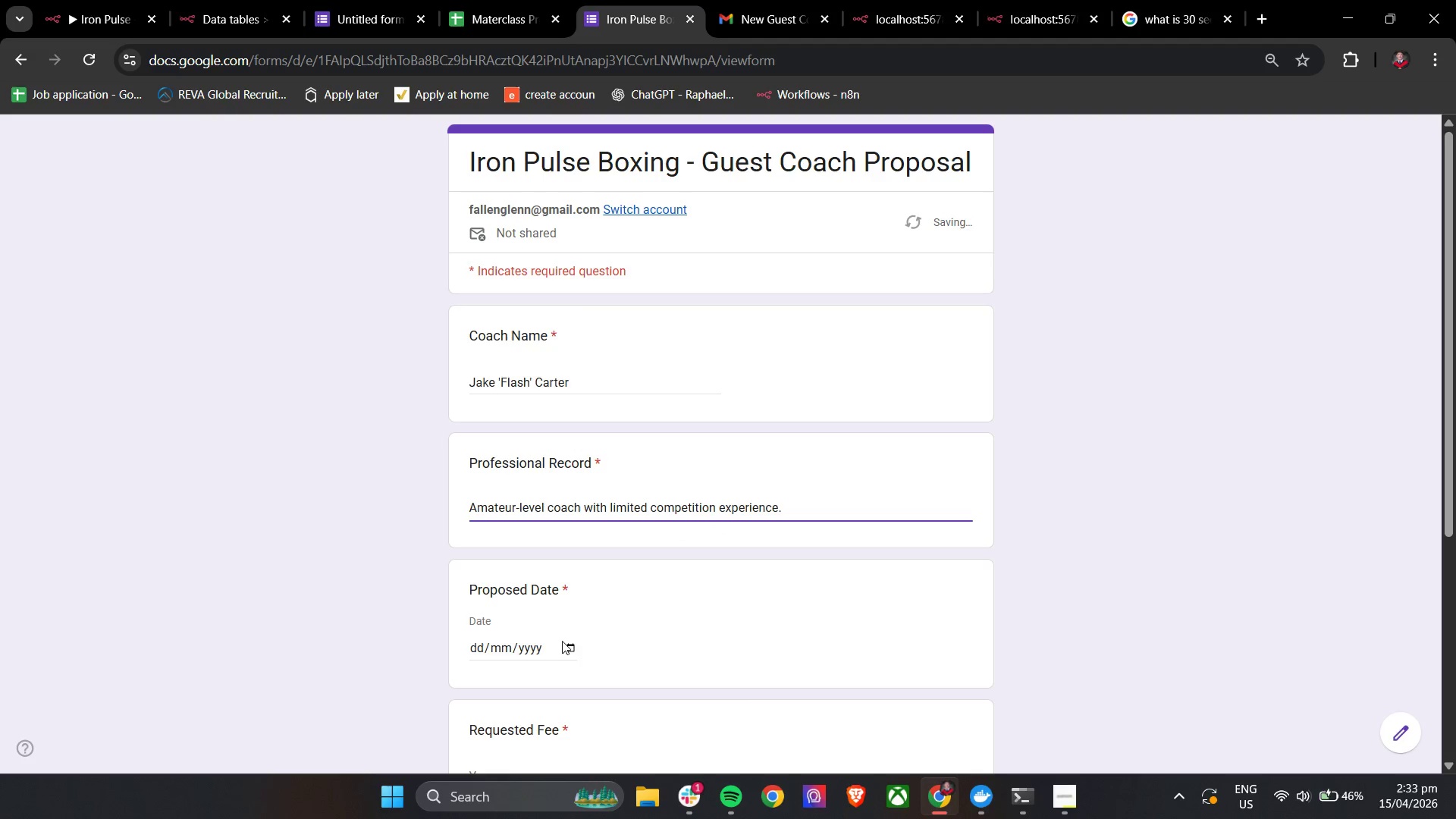 
hold_key(key=ArrowRight, duration=0.72)
 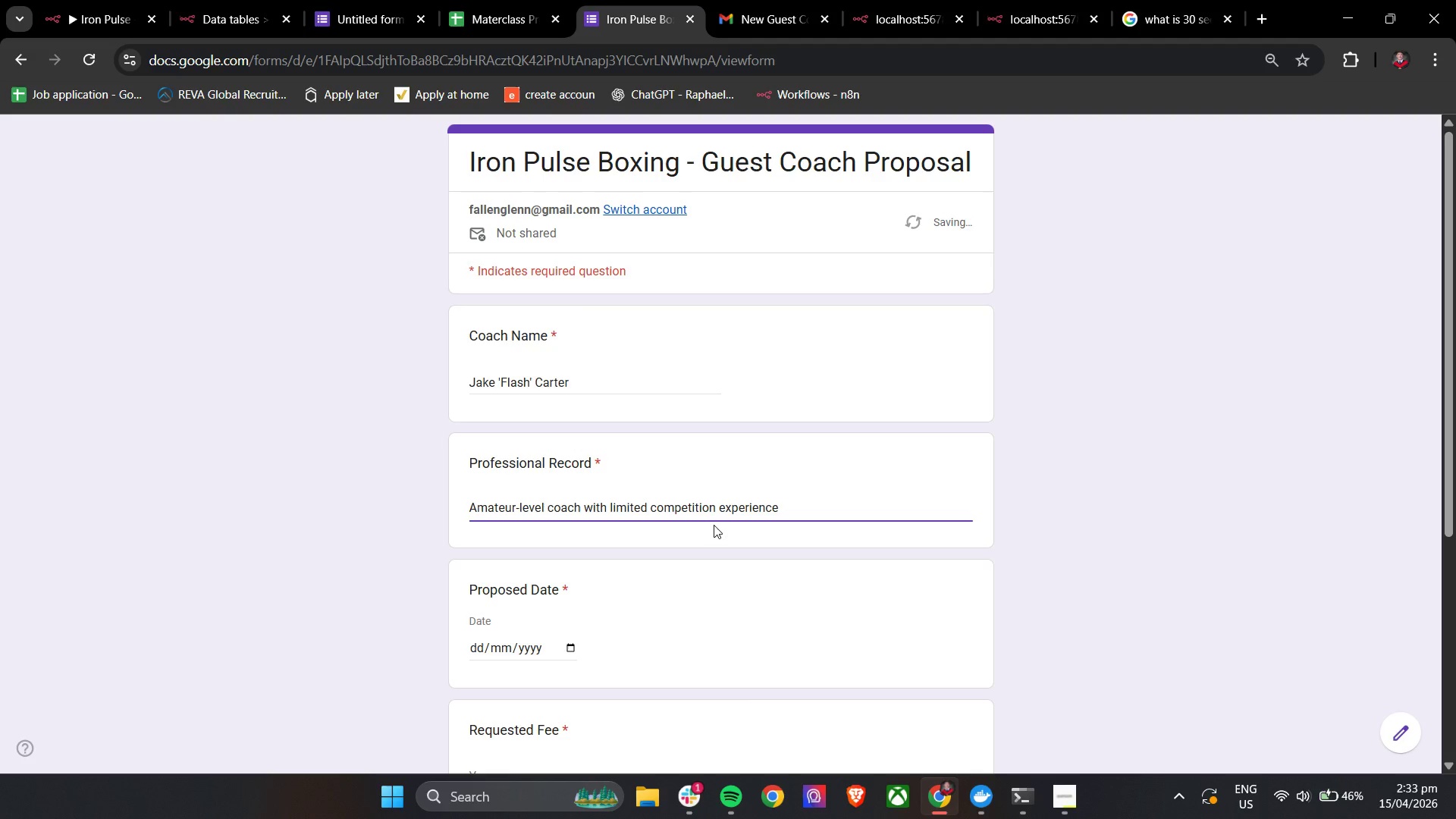 
left_click([573, 647])
 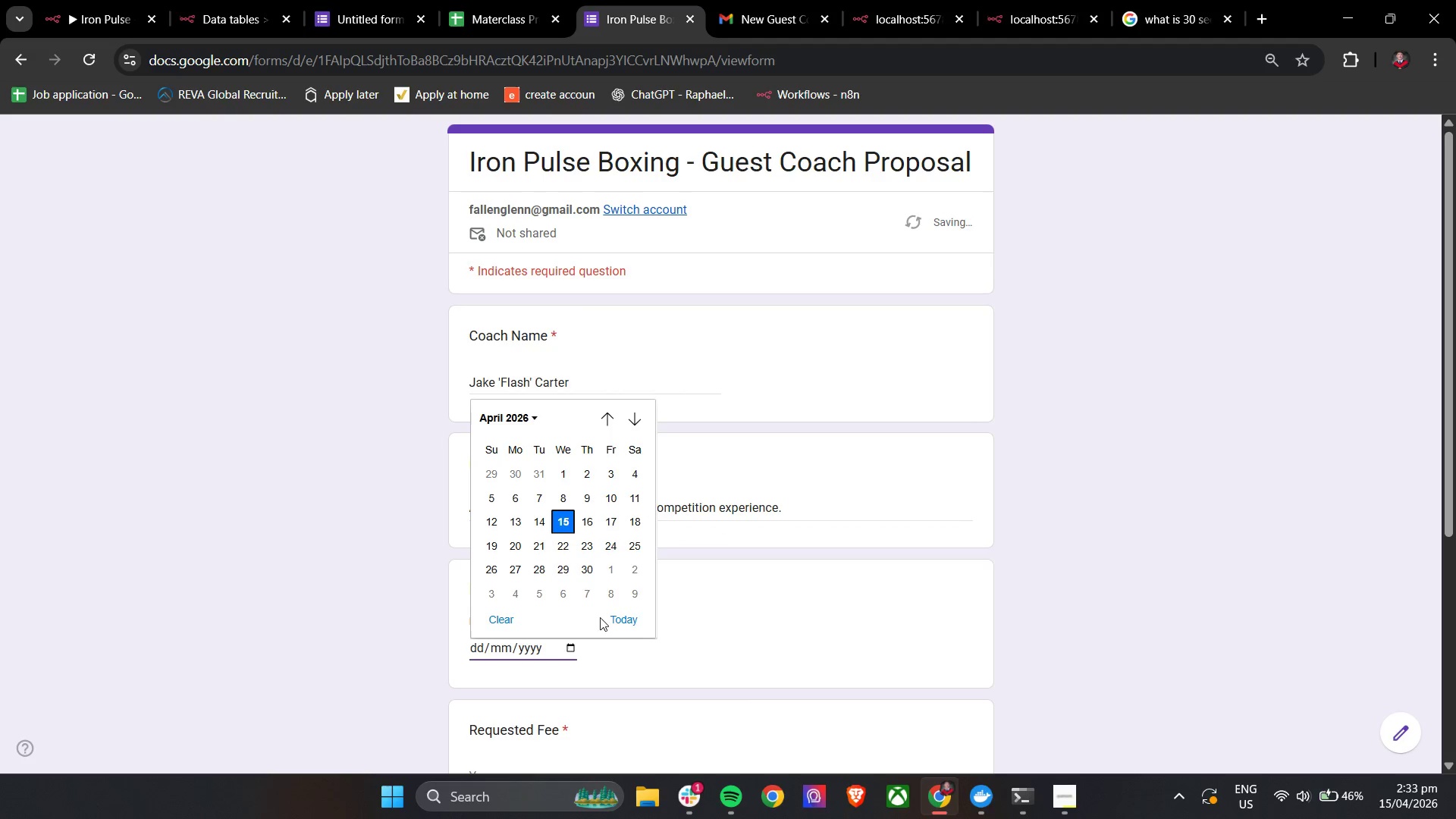 
scroll: coordinate [546, 550], scroll_direction: down, amount: 8.0
 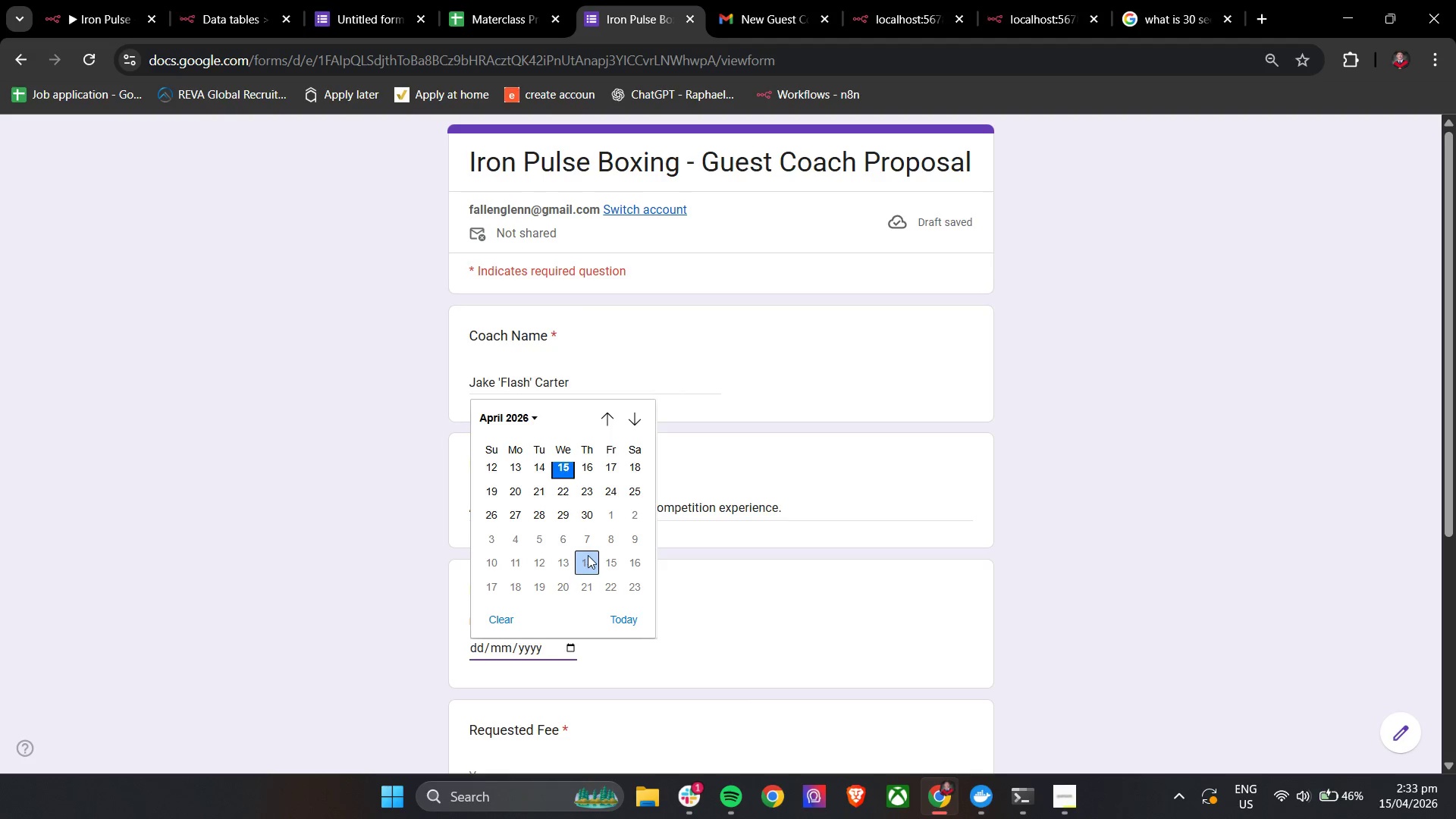 
left_click([635, 557])
 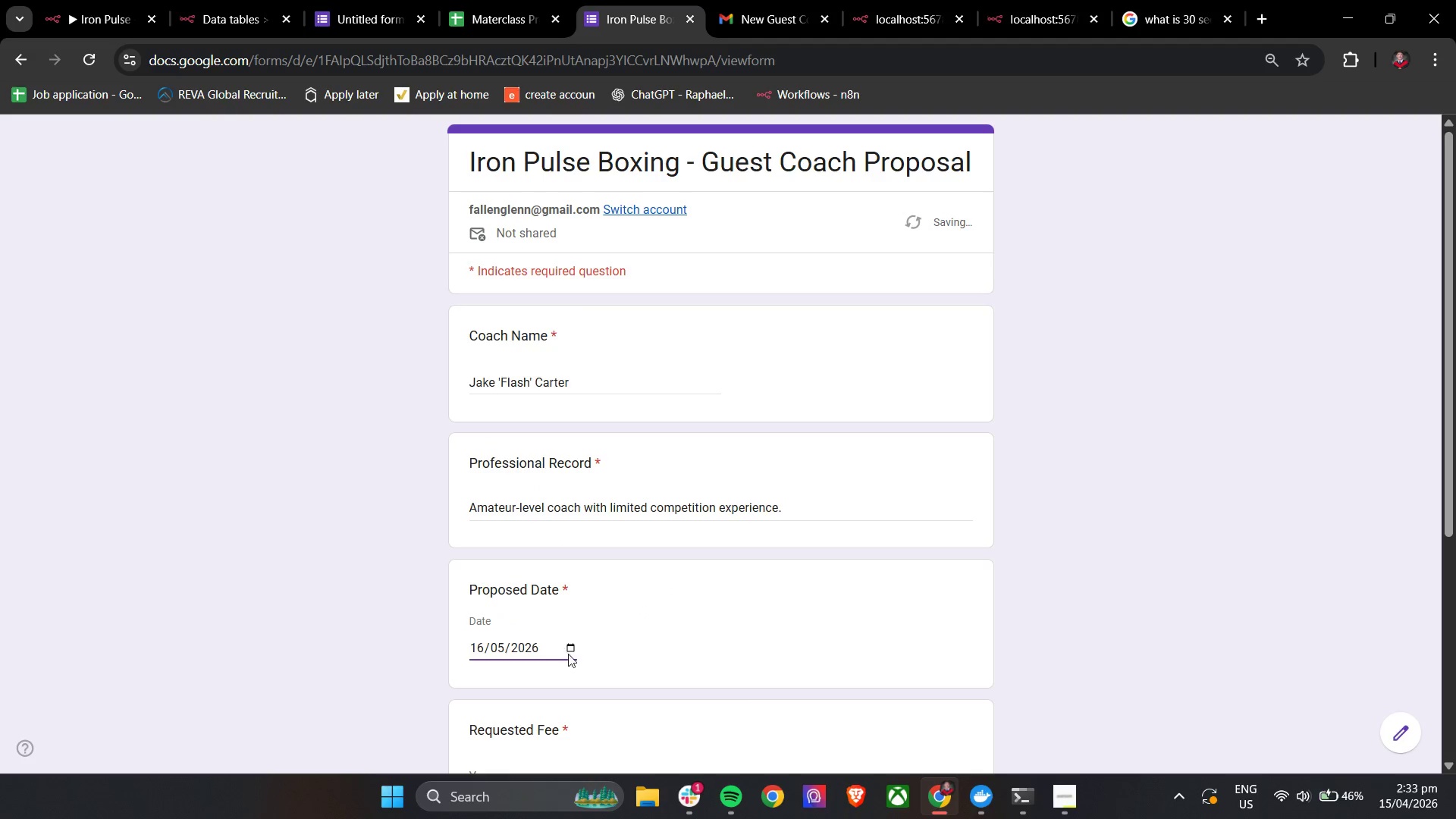 
scroll: coordinate [630, 635], scroll_direction: down, amount: 3.0
 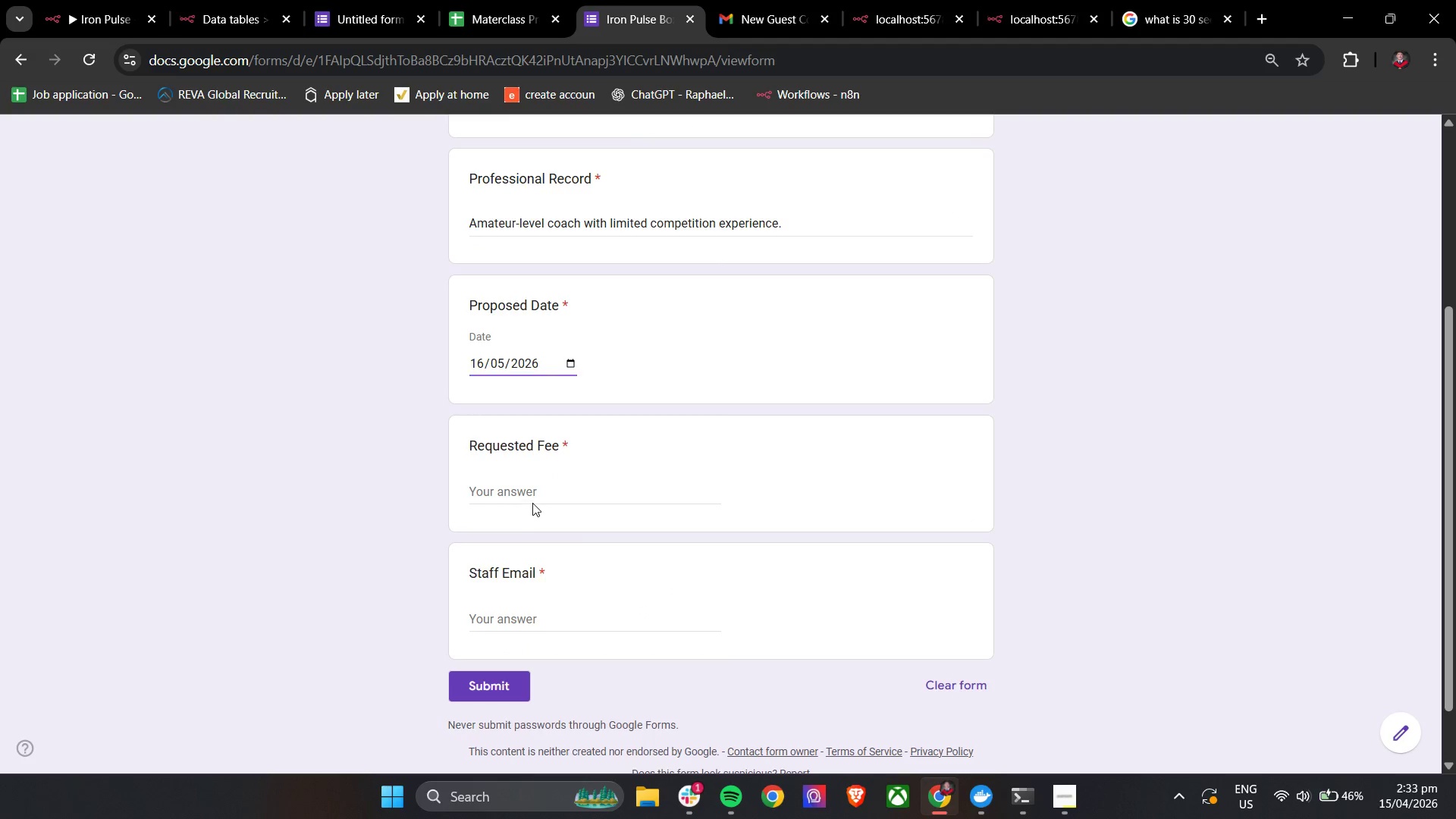 
double_click([529, 485])
 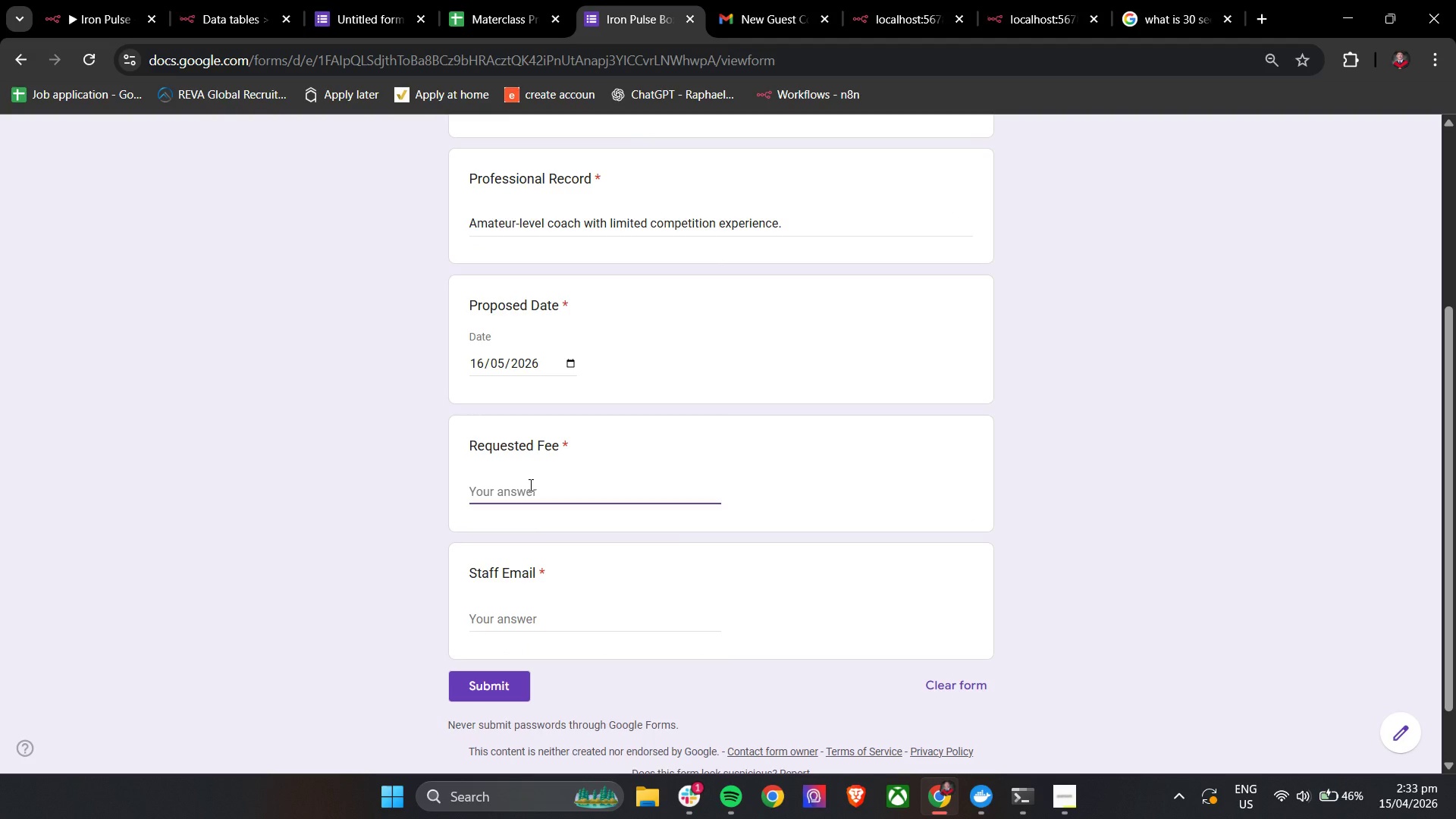 
type($2,000)
 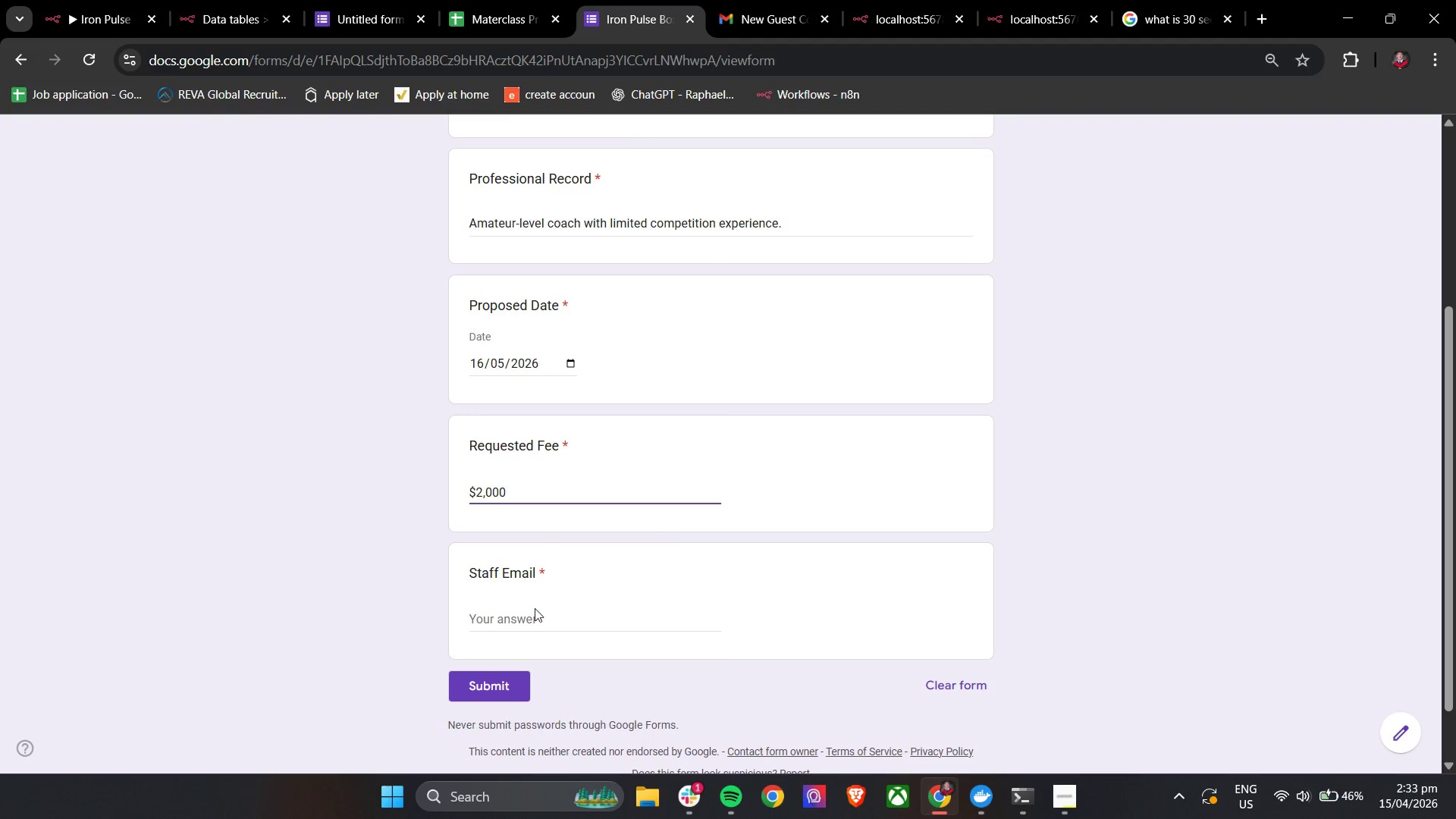 
left_click([517, 617])
 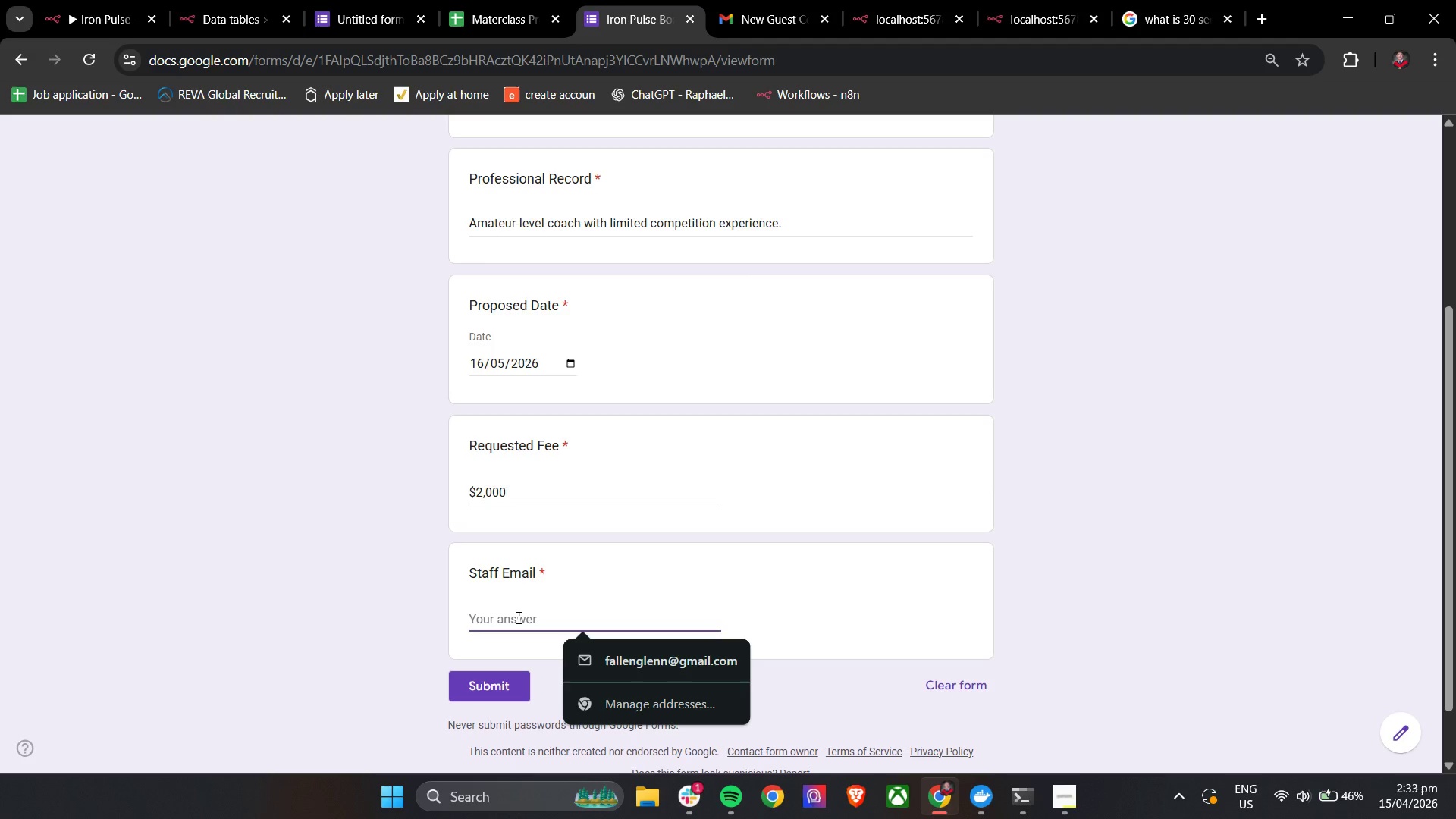 
type(test.rejected@gmail.com)
 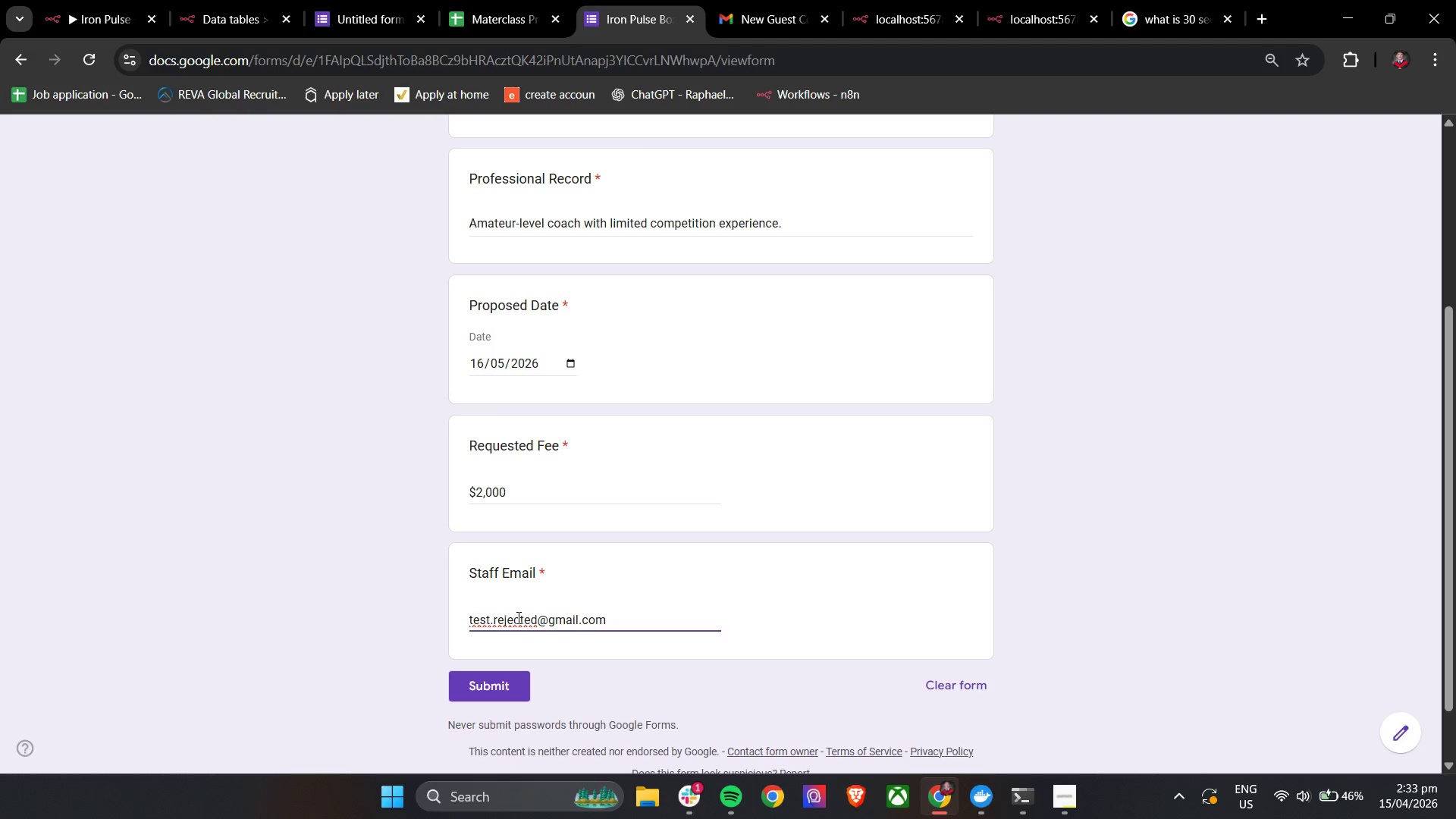 
left_click([579, 579])
 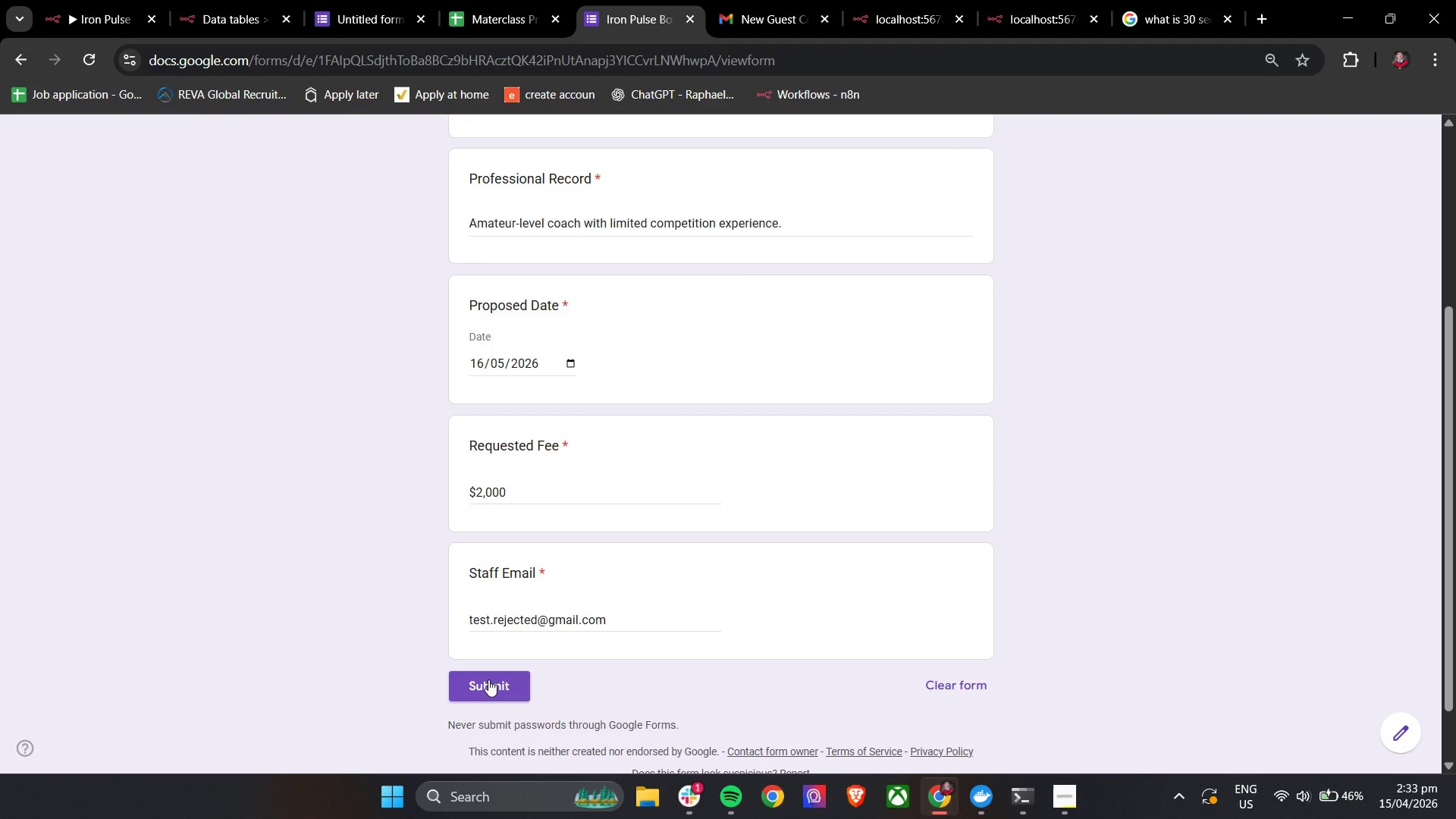 
wait(5.42)
 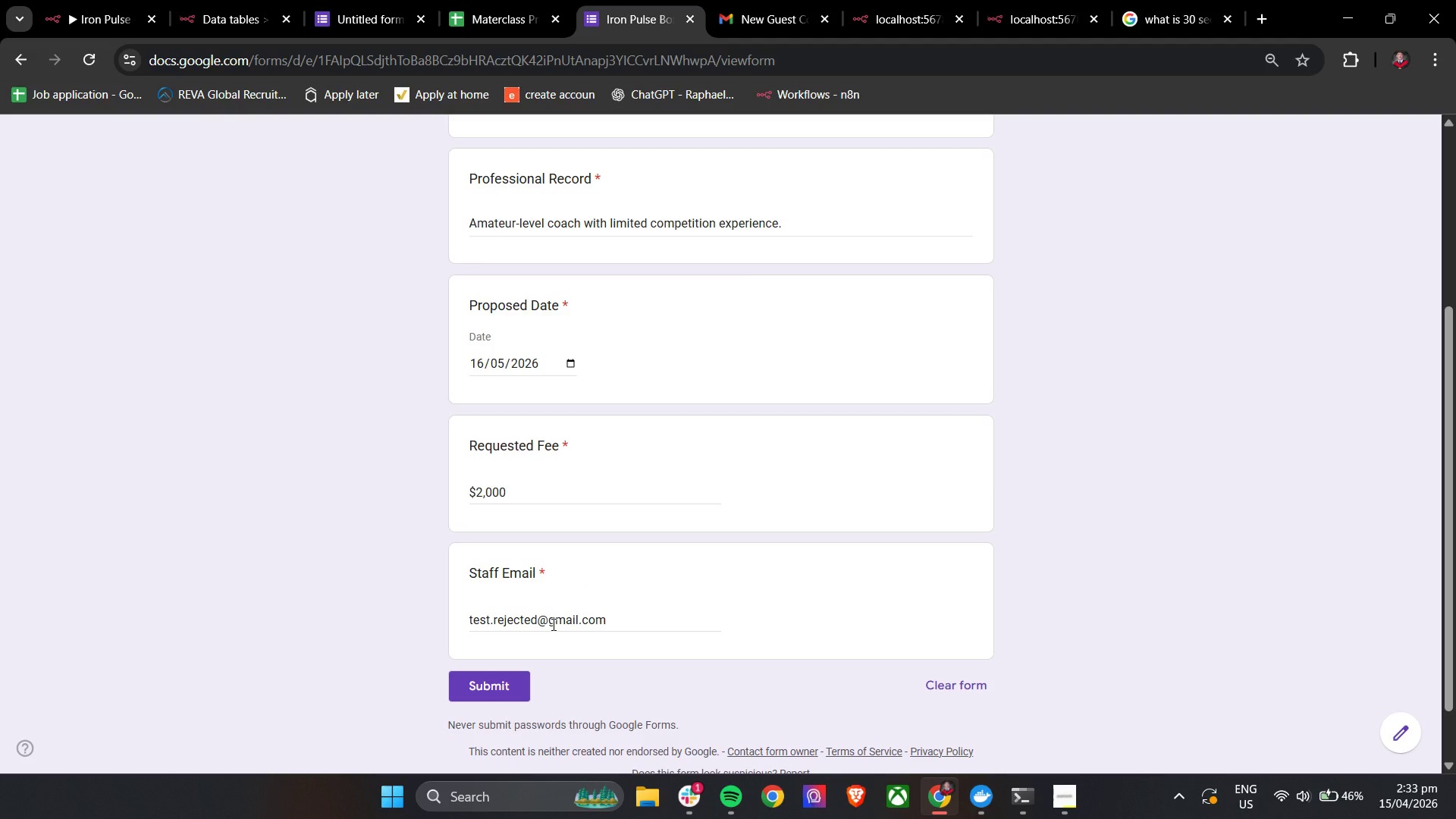 
left_click([488, 679])
 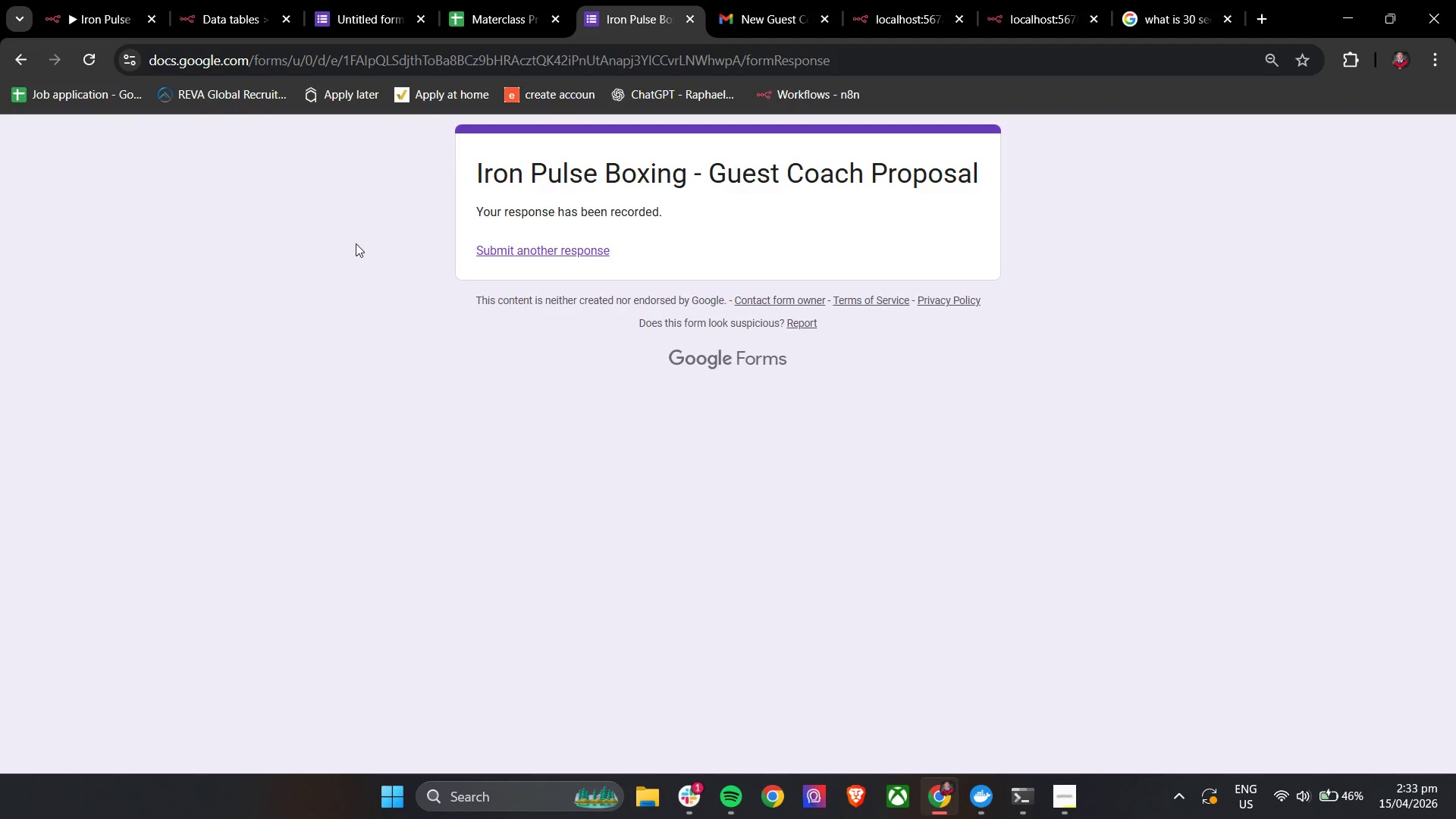 
left_click([99, 0])
 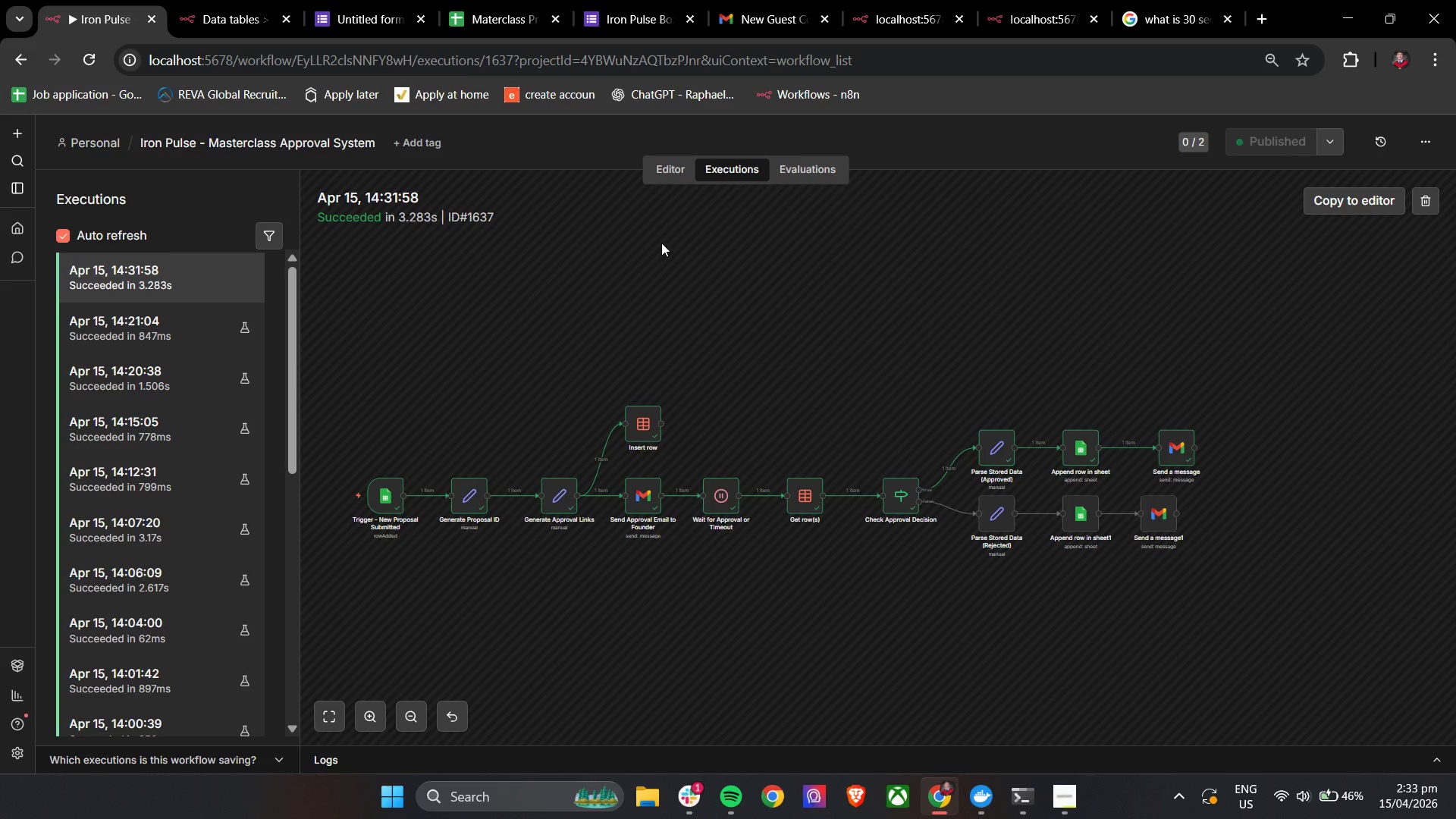 
left_click([774, 16])
 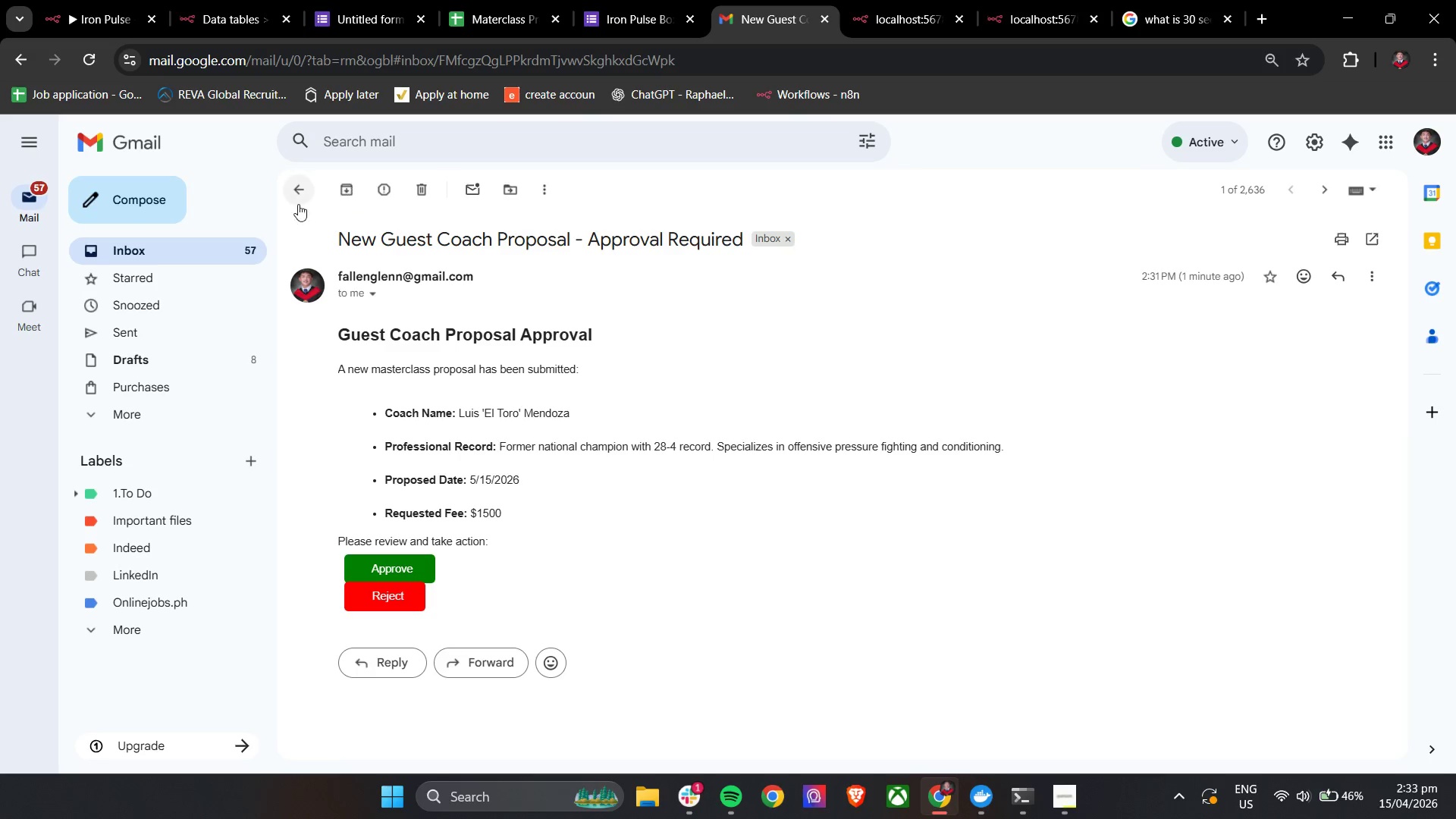 
left_click([296, 192])
 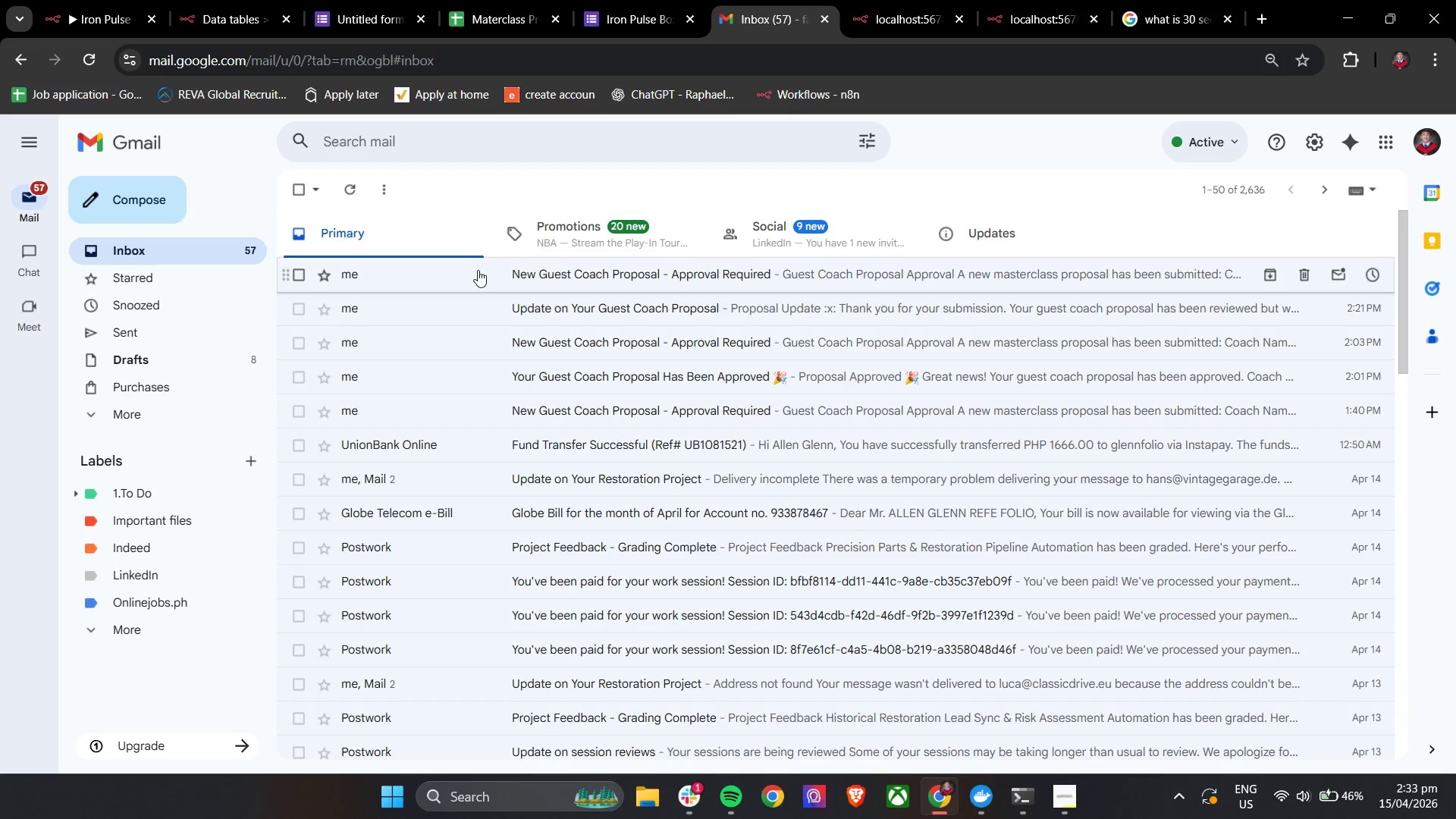 
left_click([448, 177])
 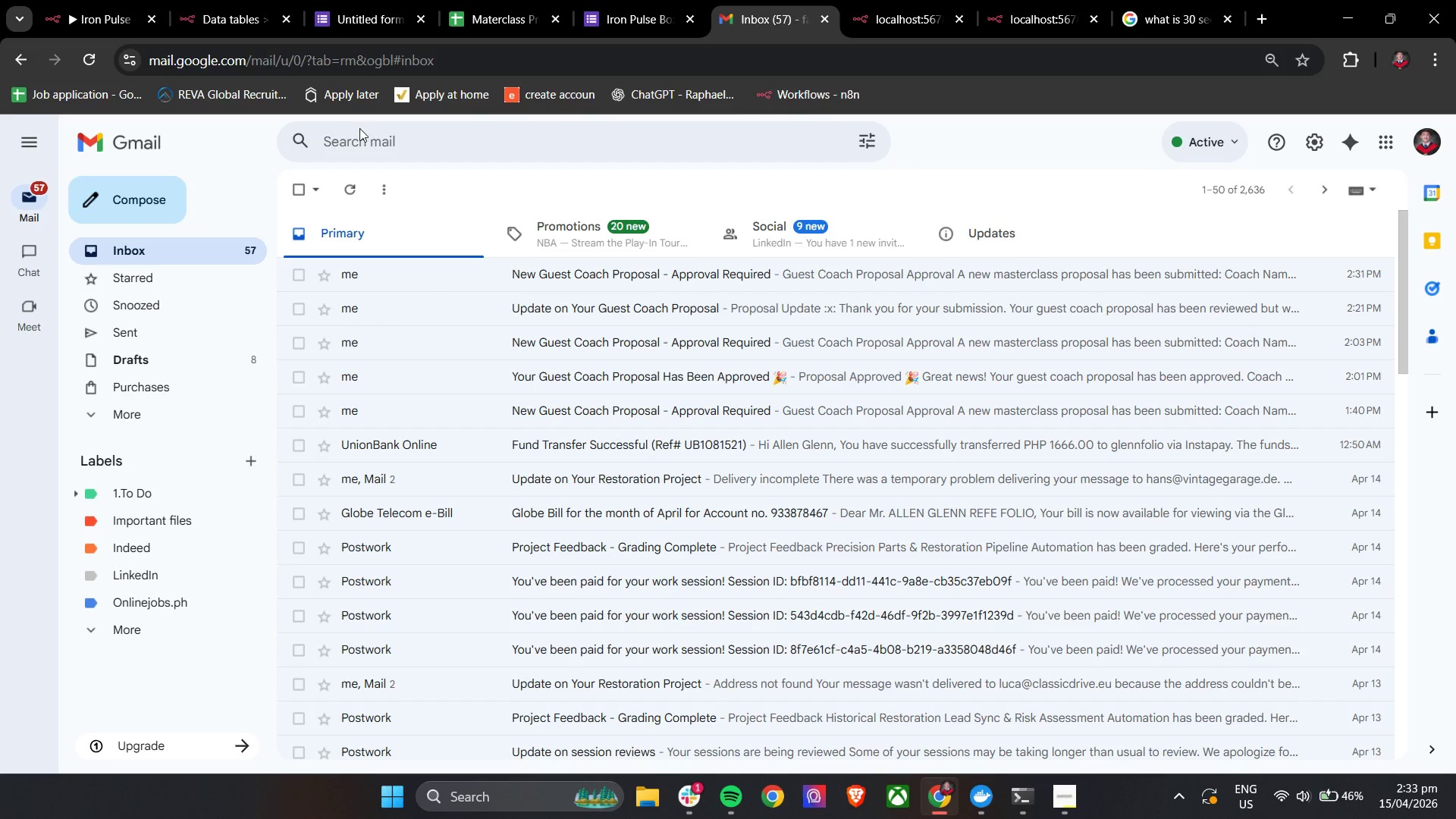 
left_click([103, 9])
 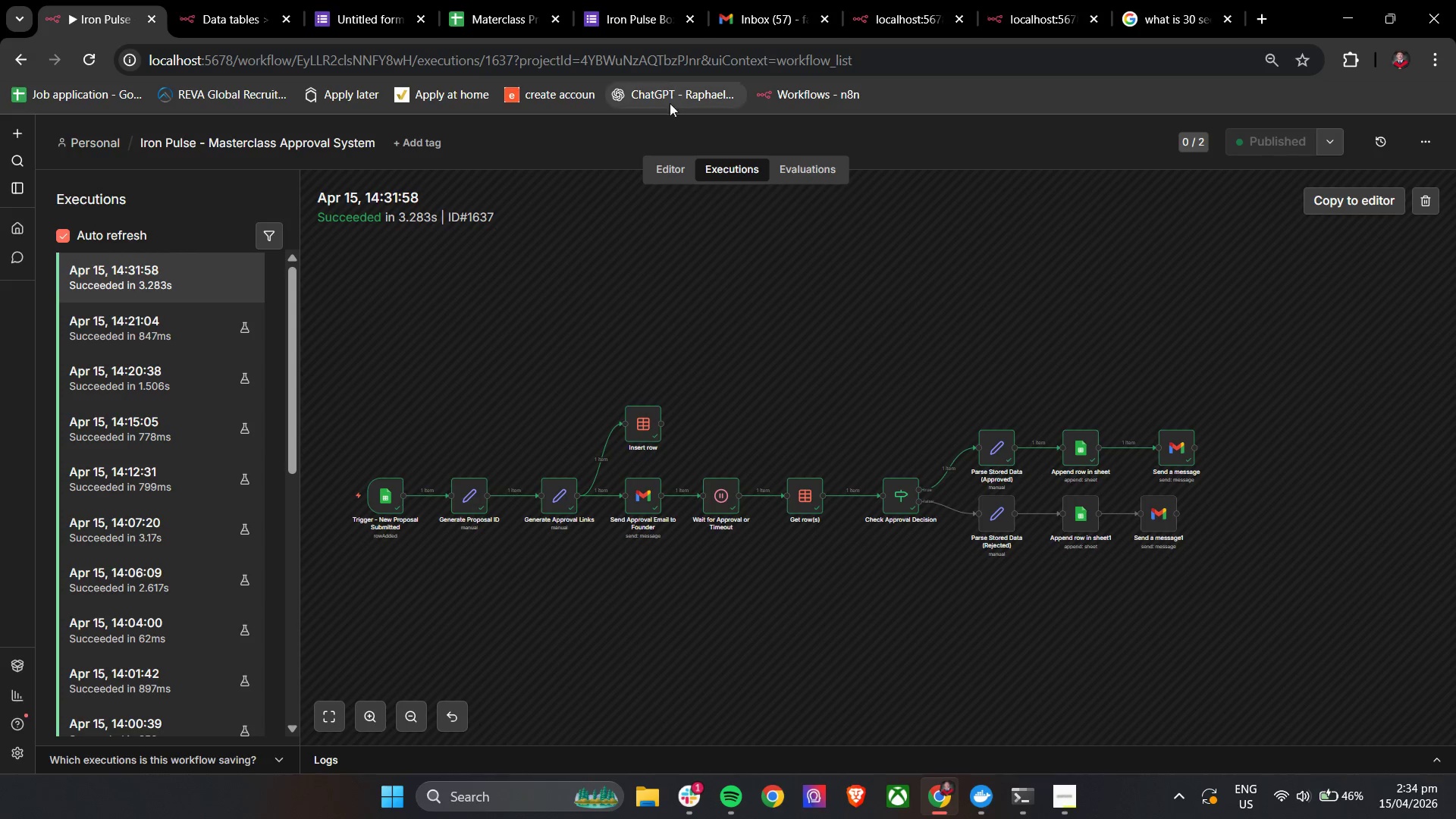 
left_click([759, 7])
 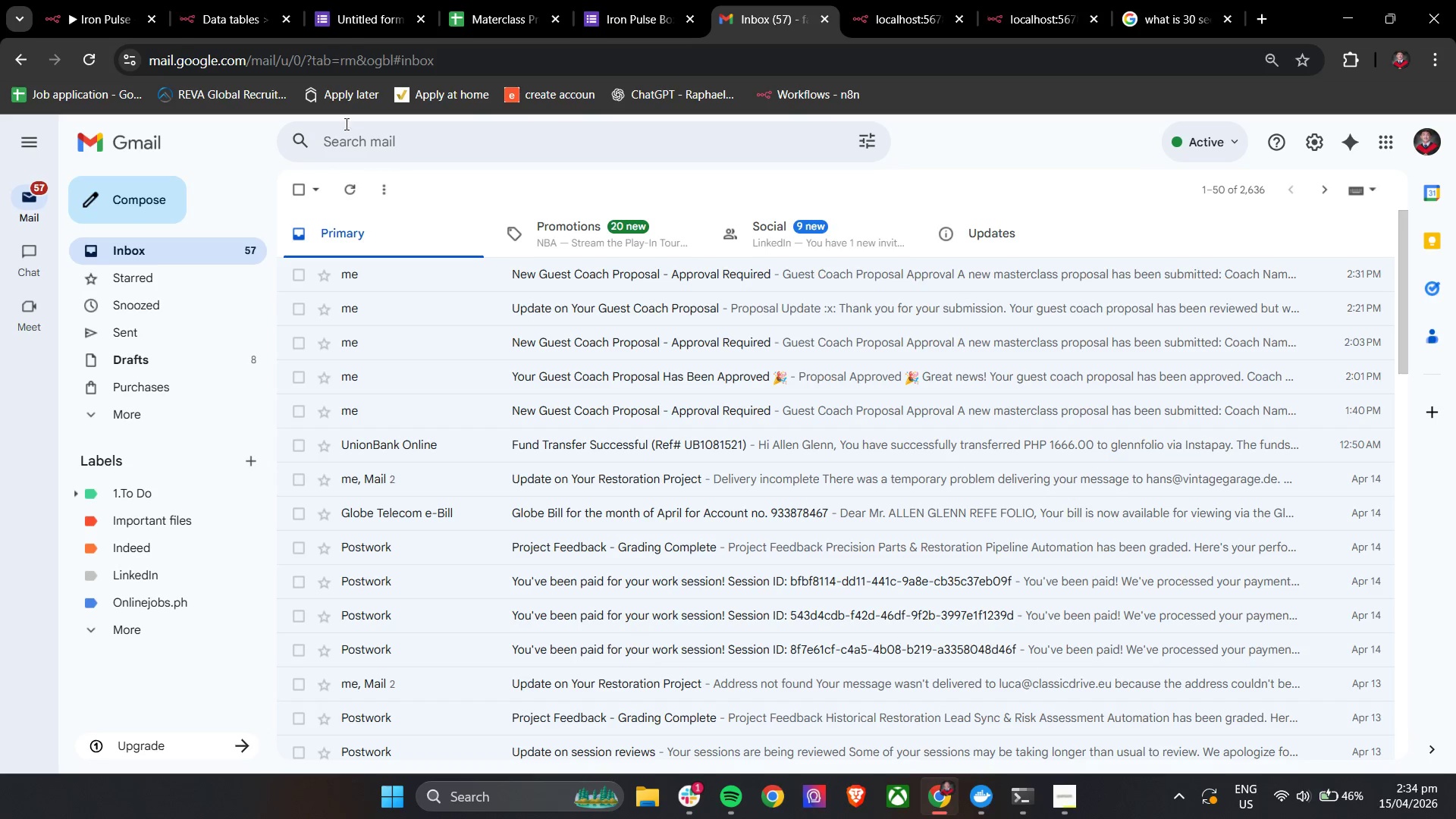 
left_click([626, 6])
 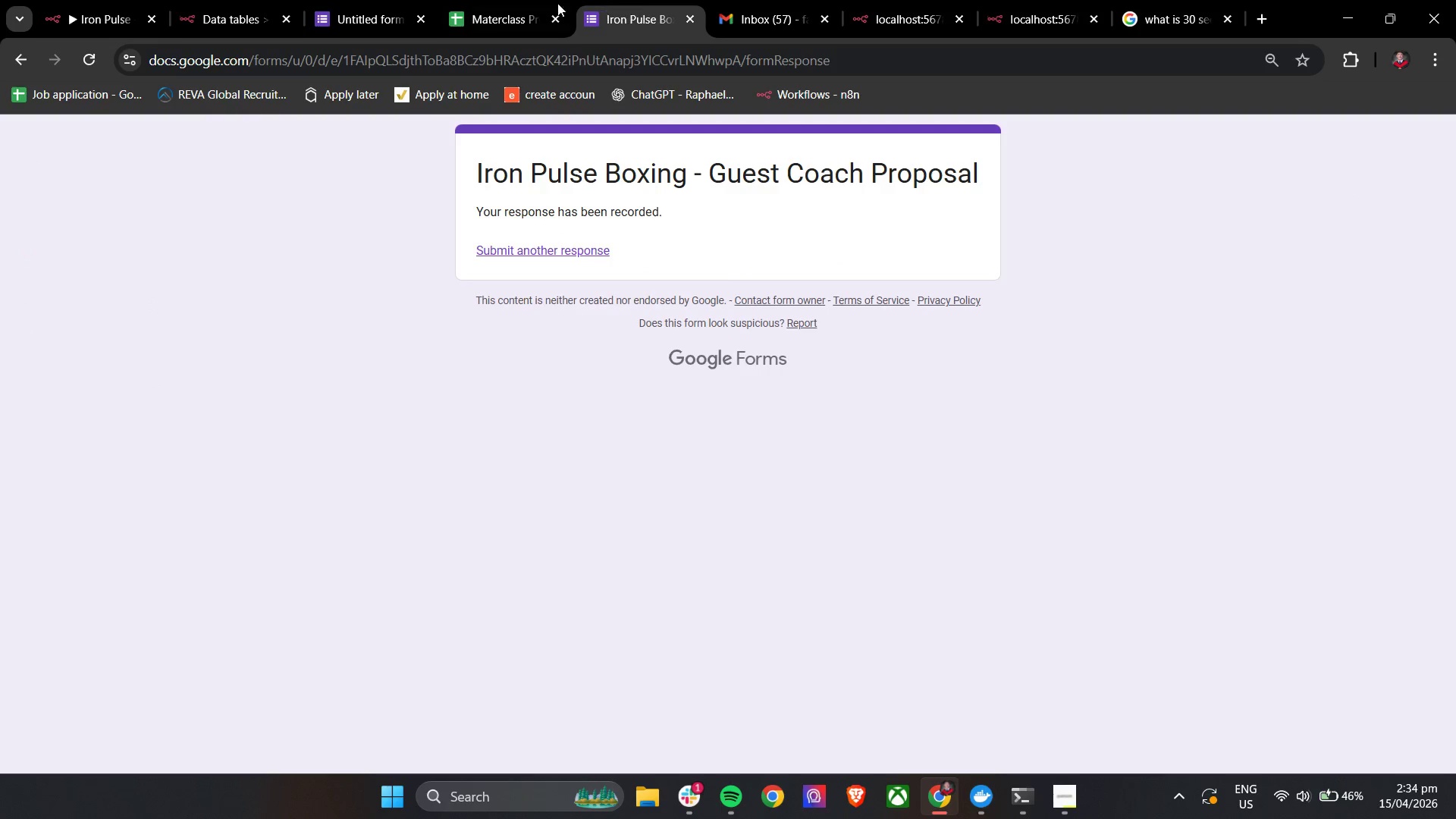 
left_click([526, 0])
 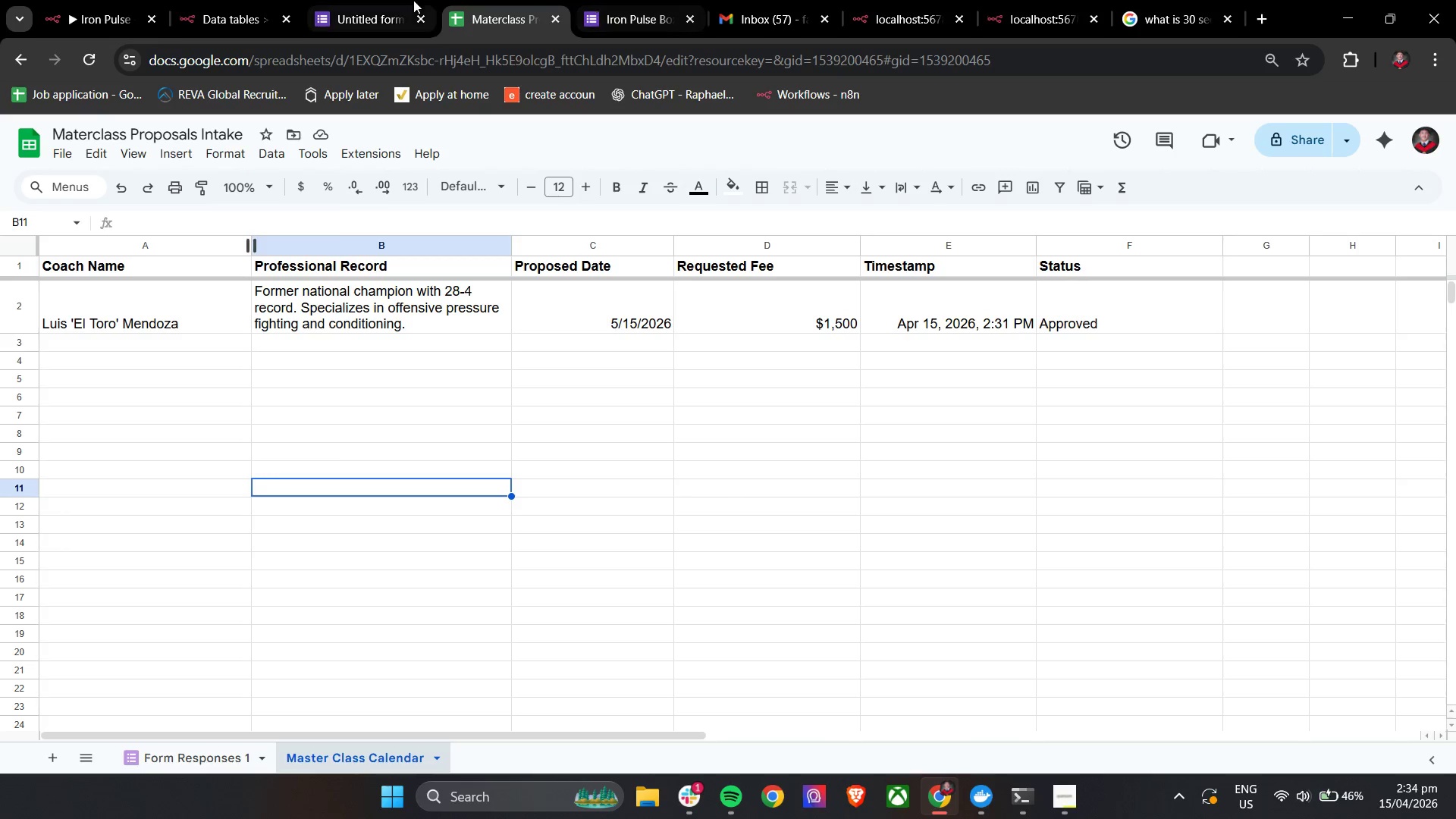 
left_click([731, 0])
 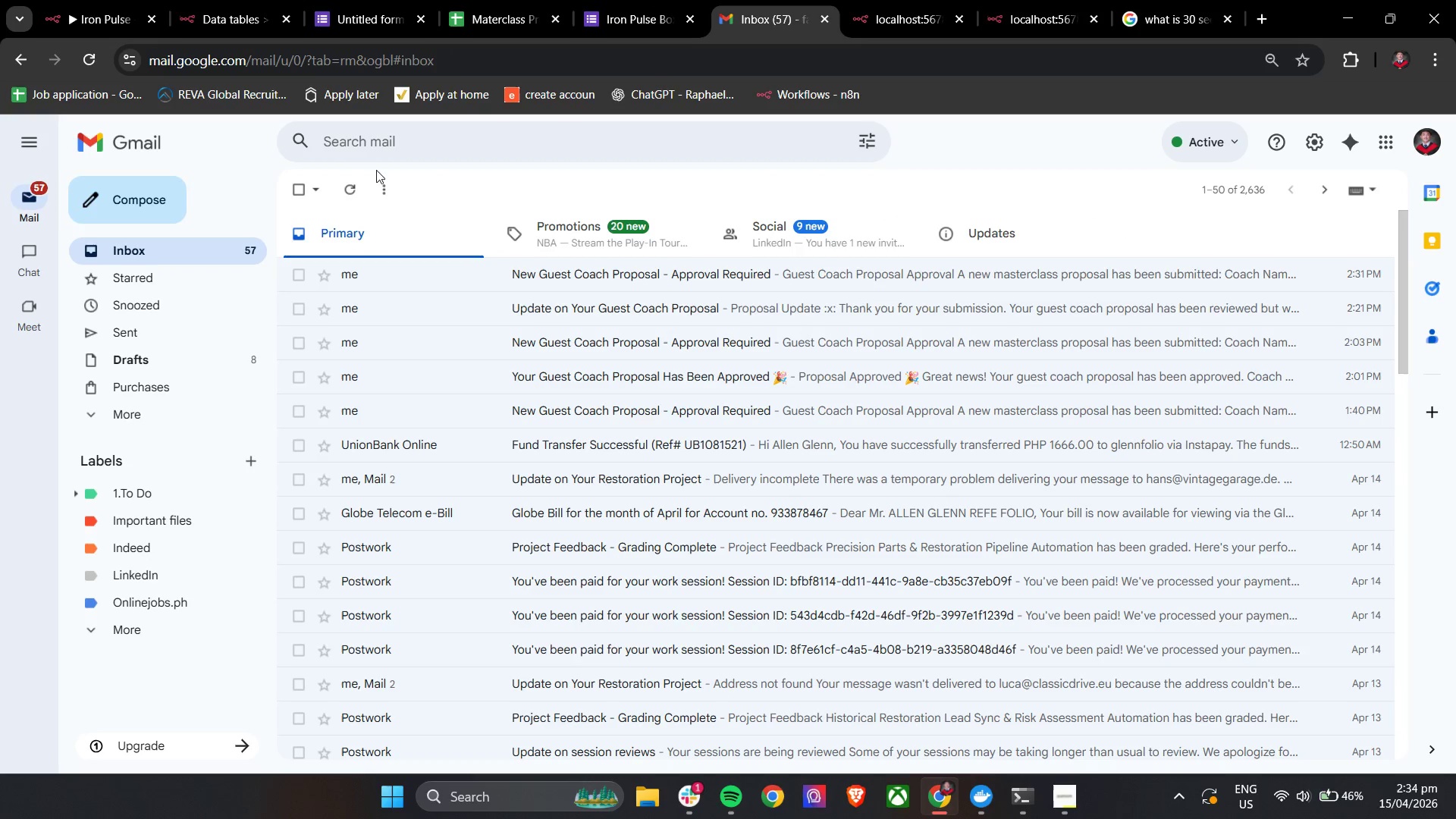 
left_click([358, 190])
 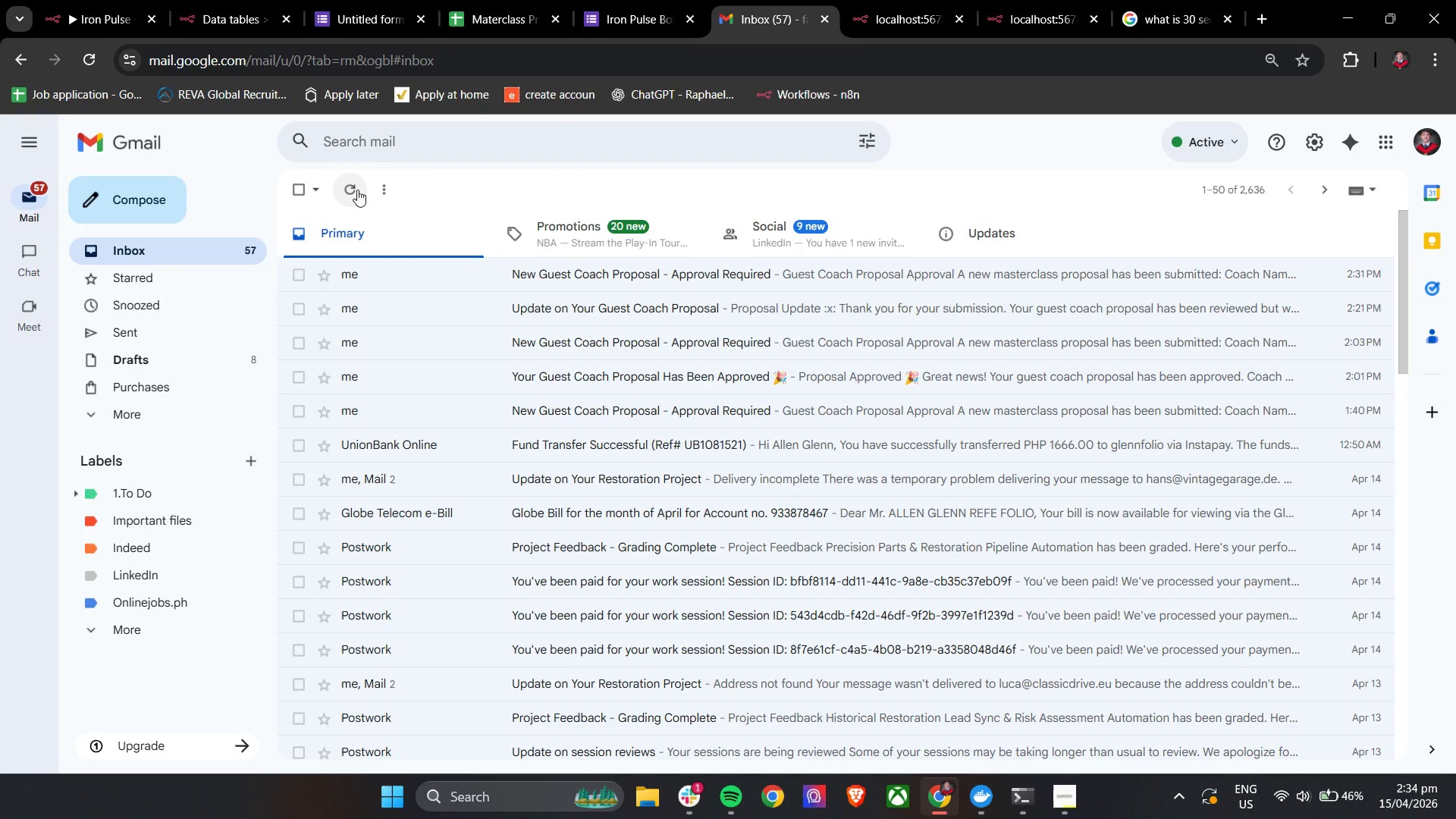 
left_click([355, 188])
 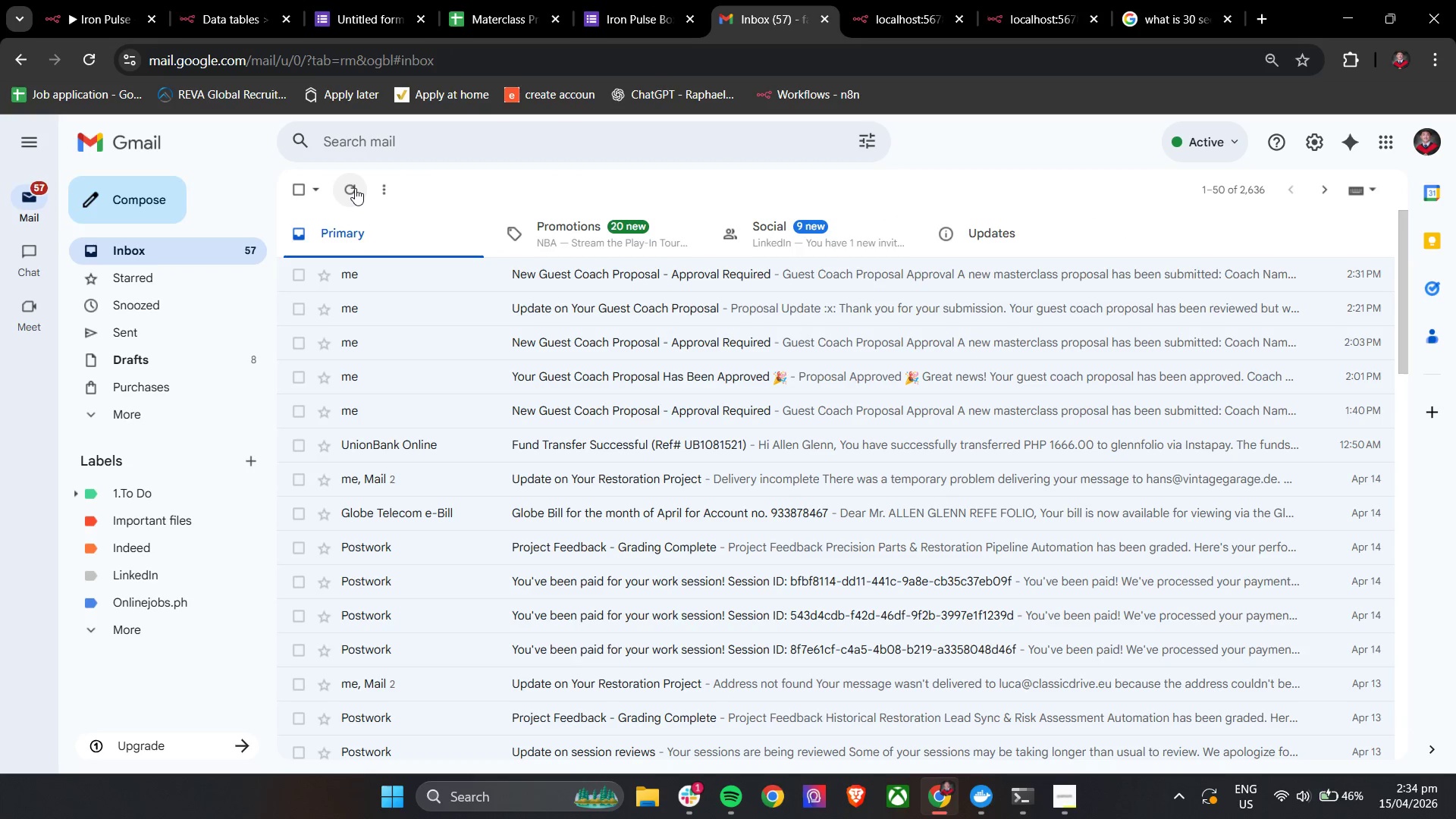 
left_click([355, 188])
 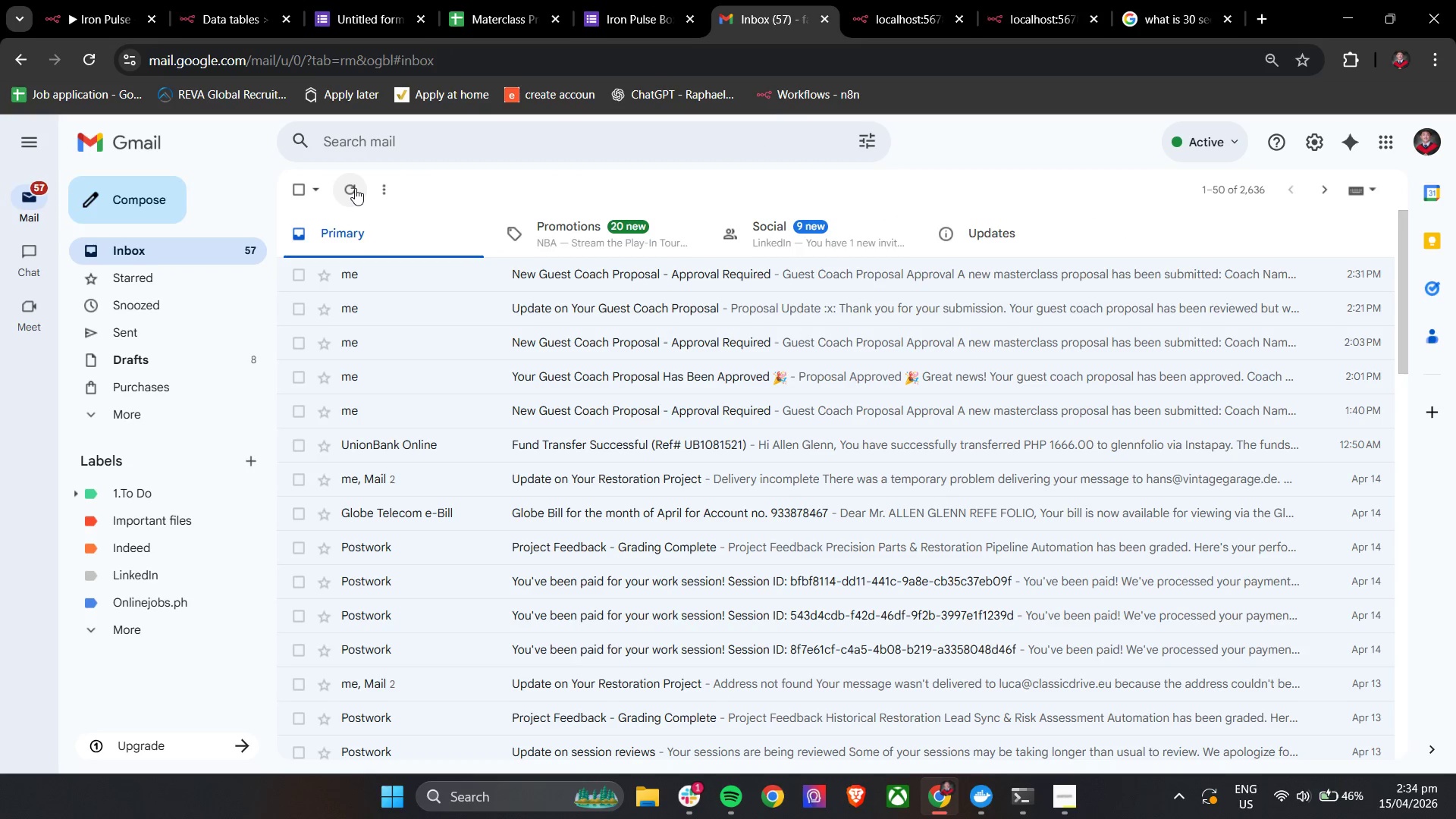 
left_click([355, 188])
 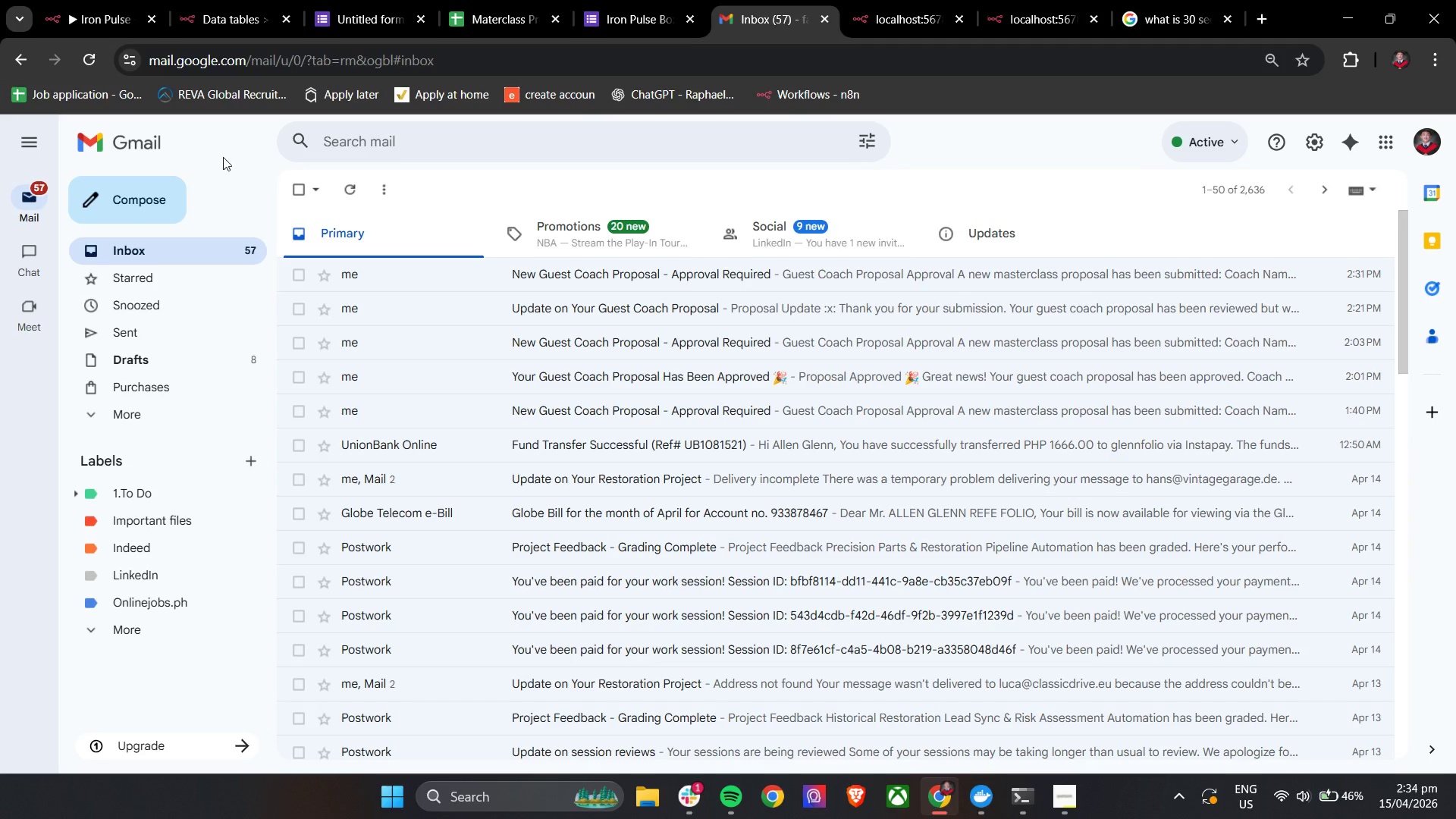 
left_click([83, 0])
 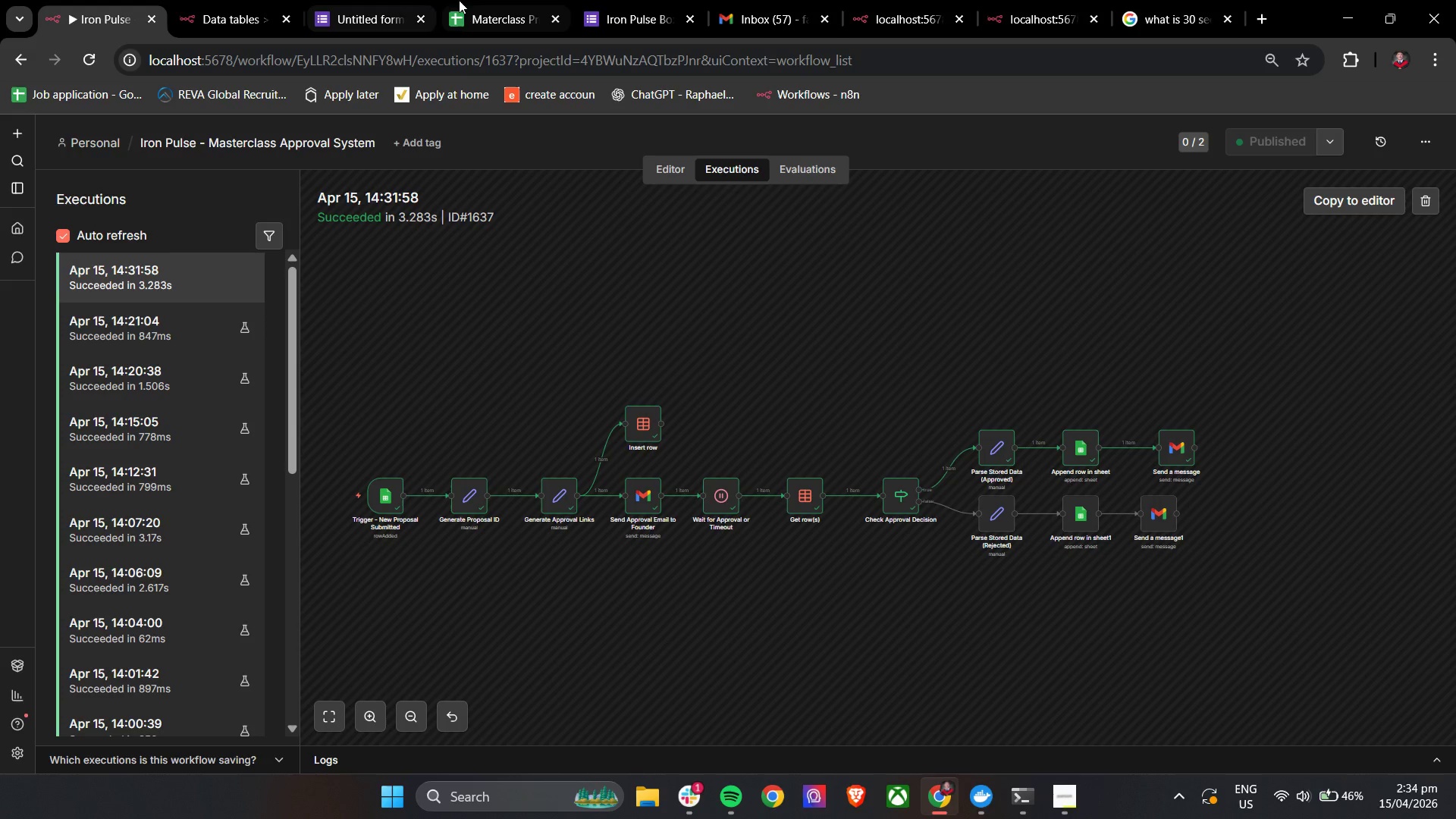 
left_click([626, 1])
 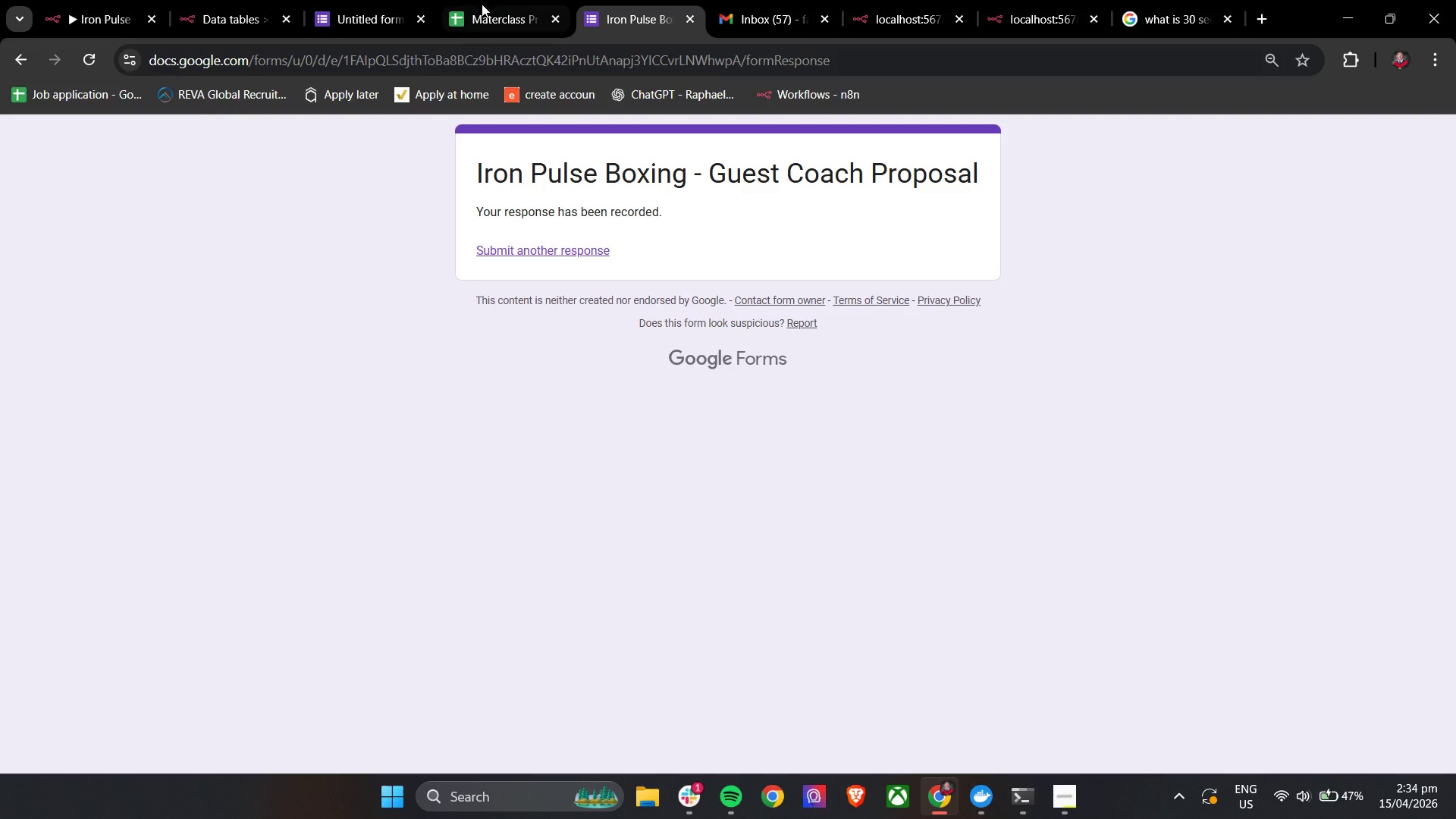 
left_click([513, 0])
 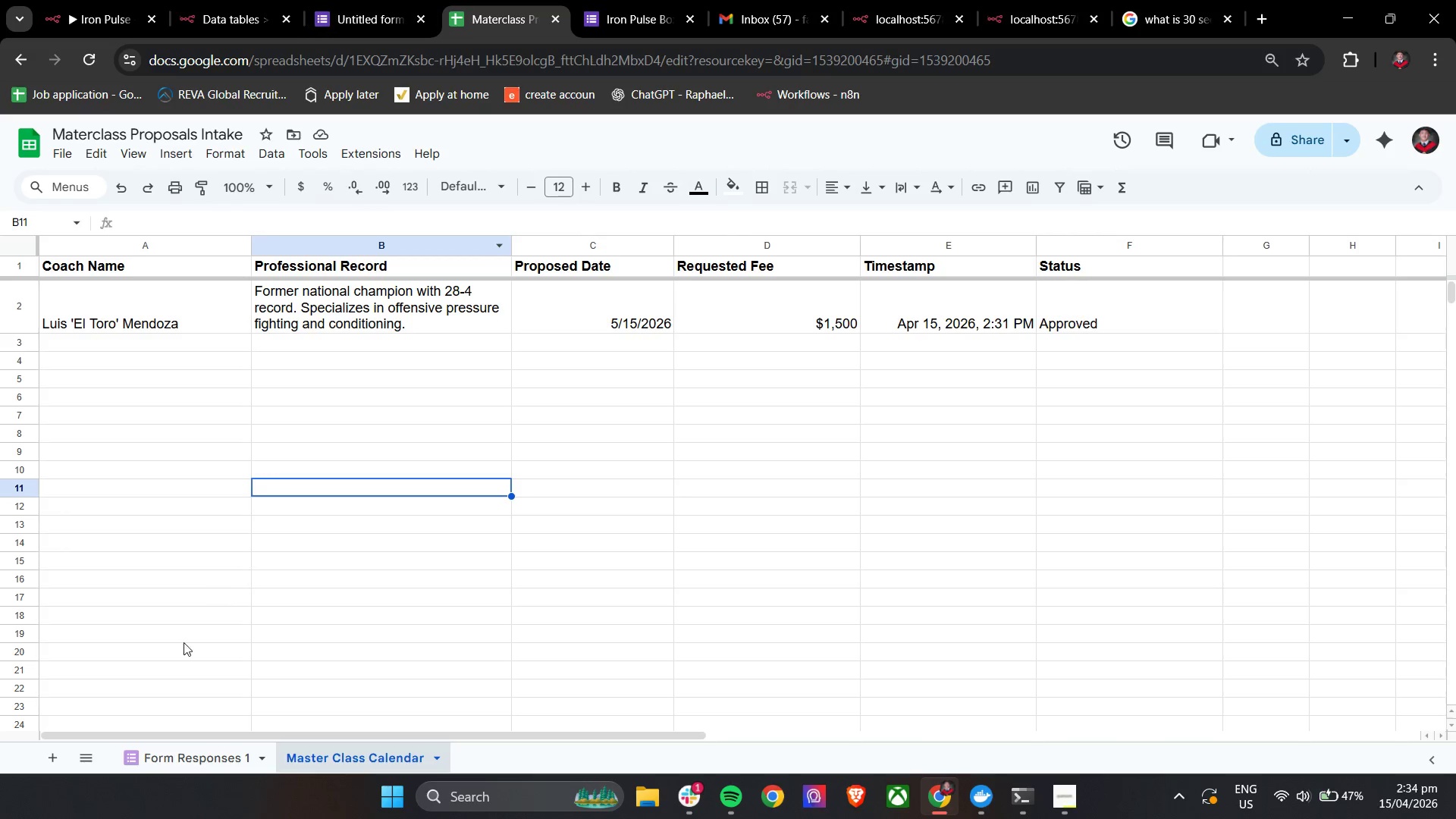 
left_click([182, 758])
 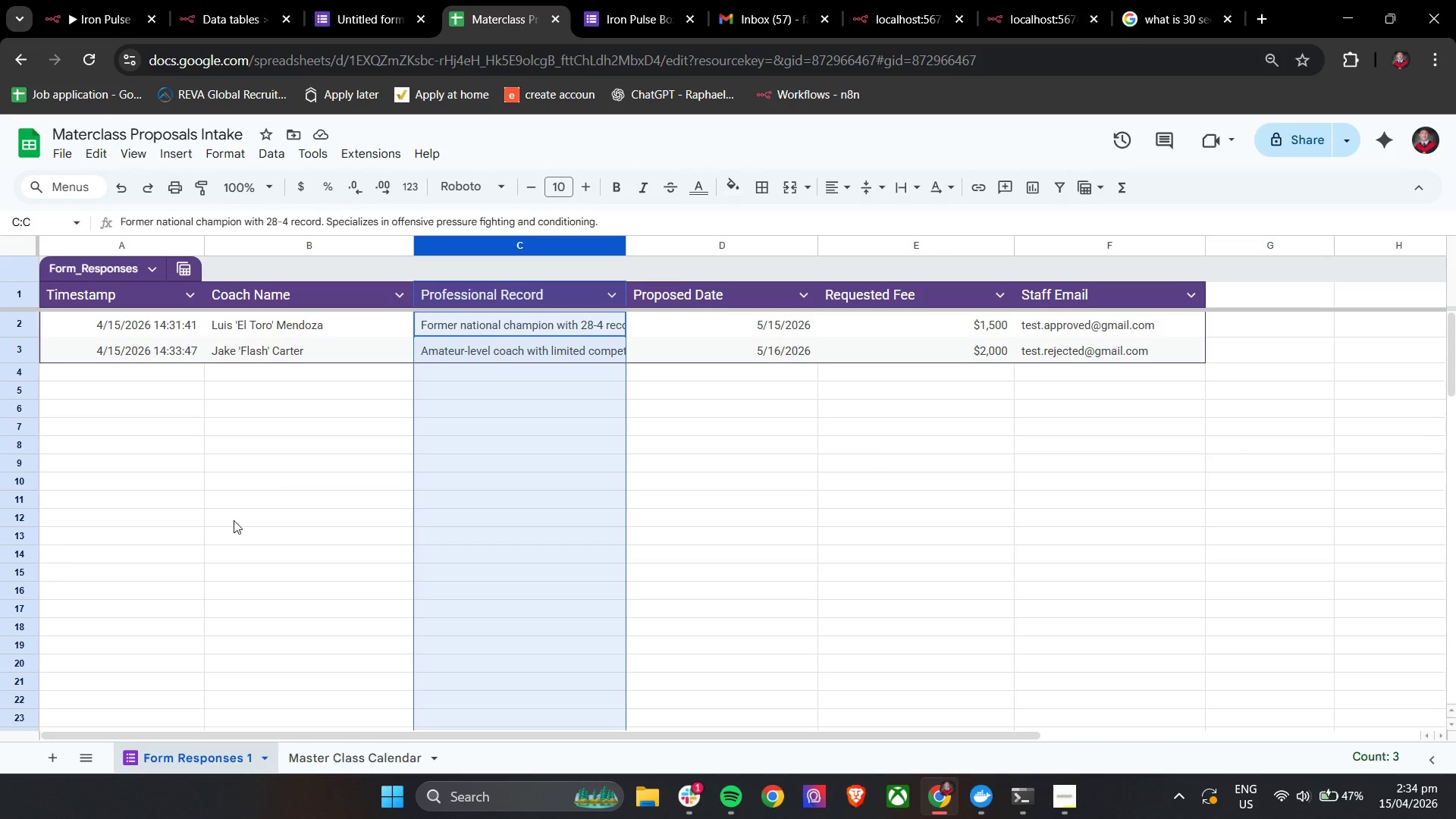 
left_click([231, 520])
 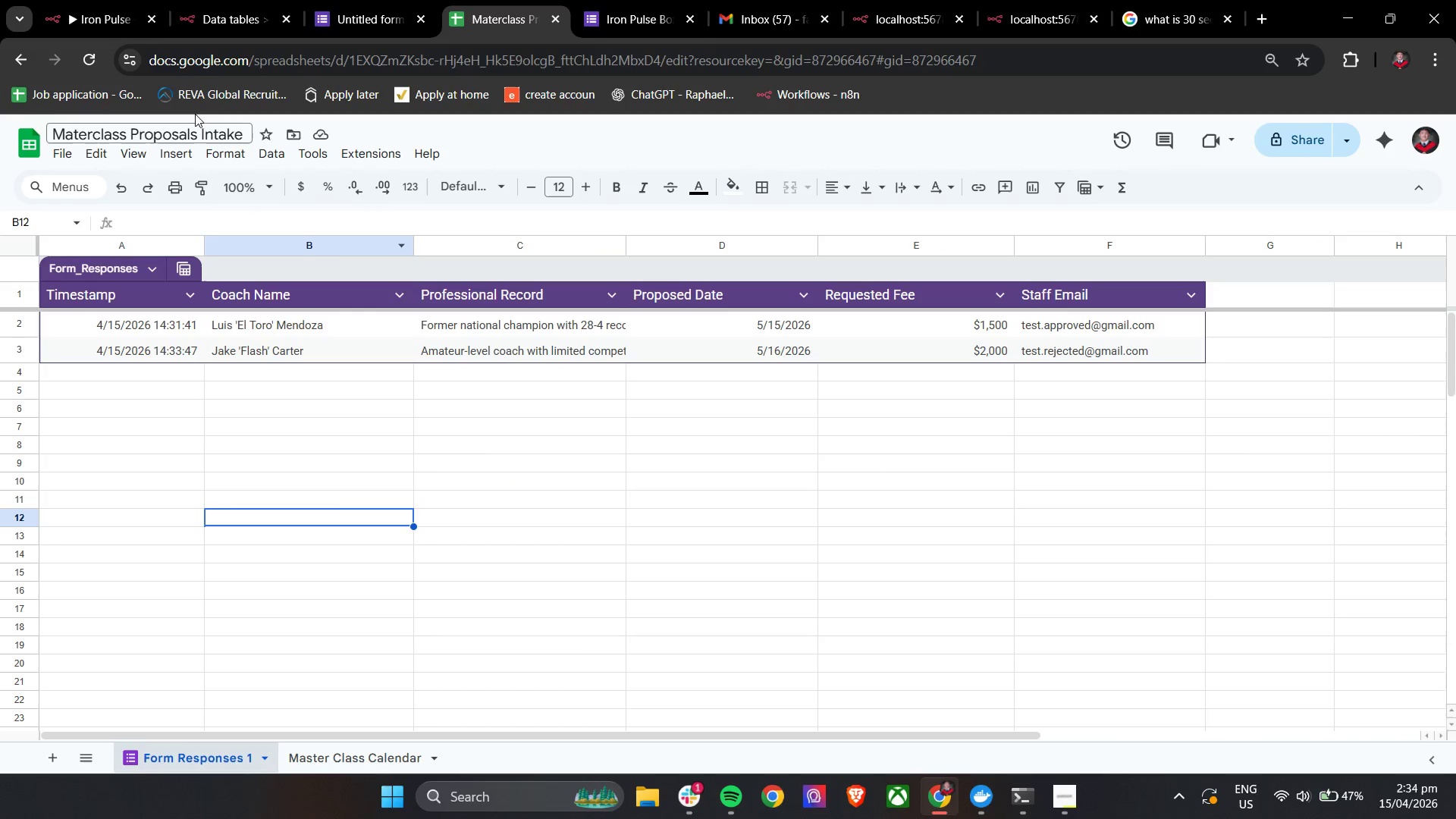 
left_click([68, 0])
 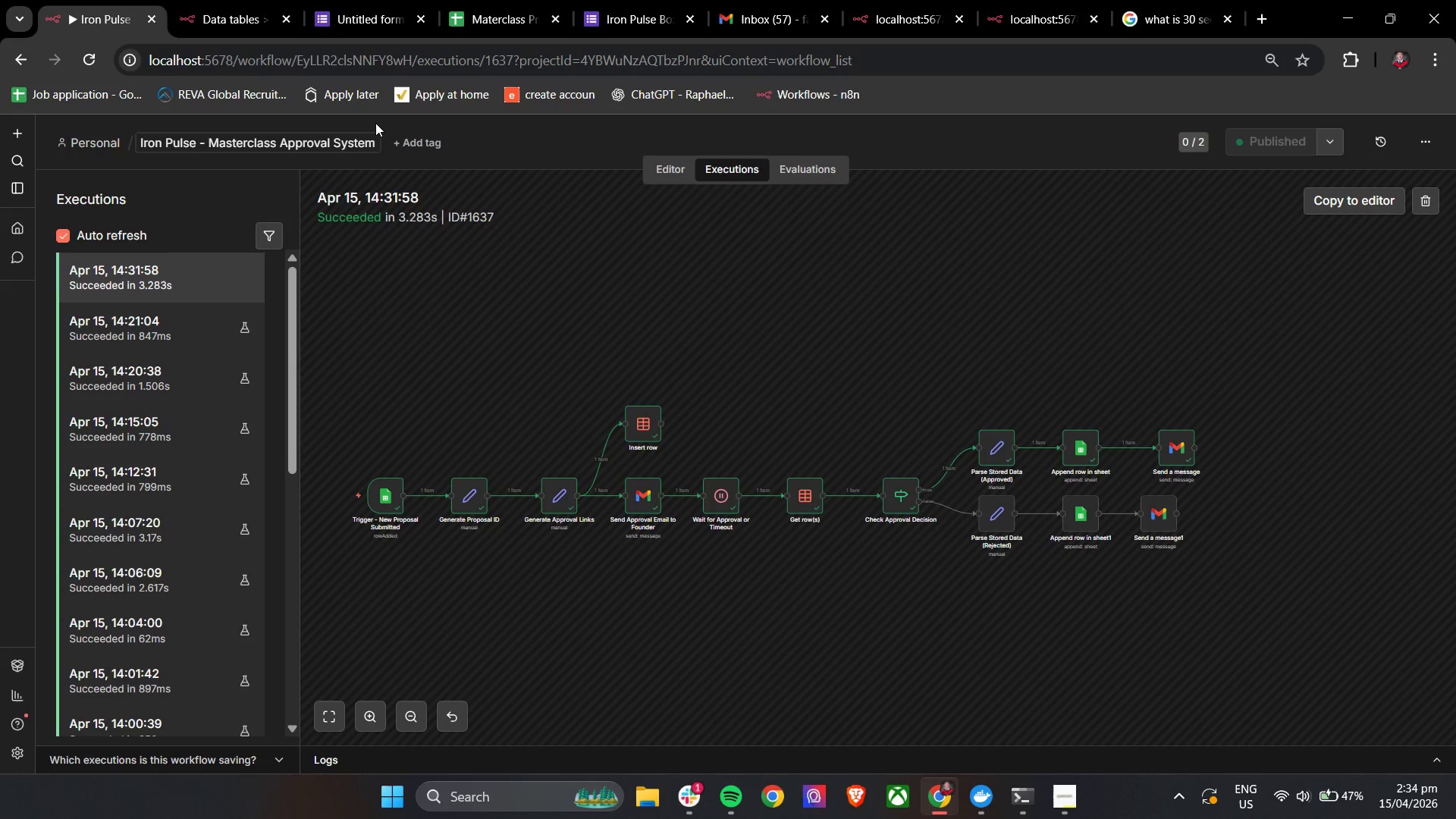 
left_click([776, 0])
 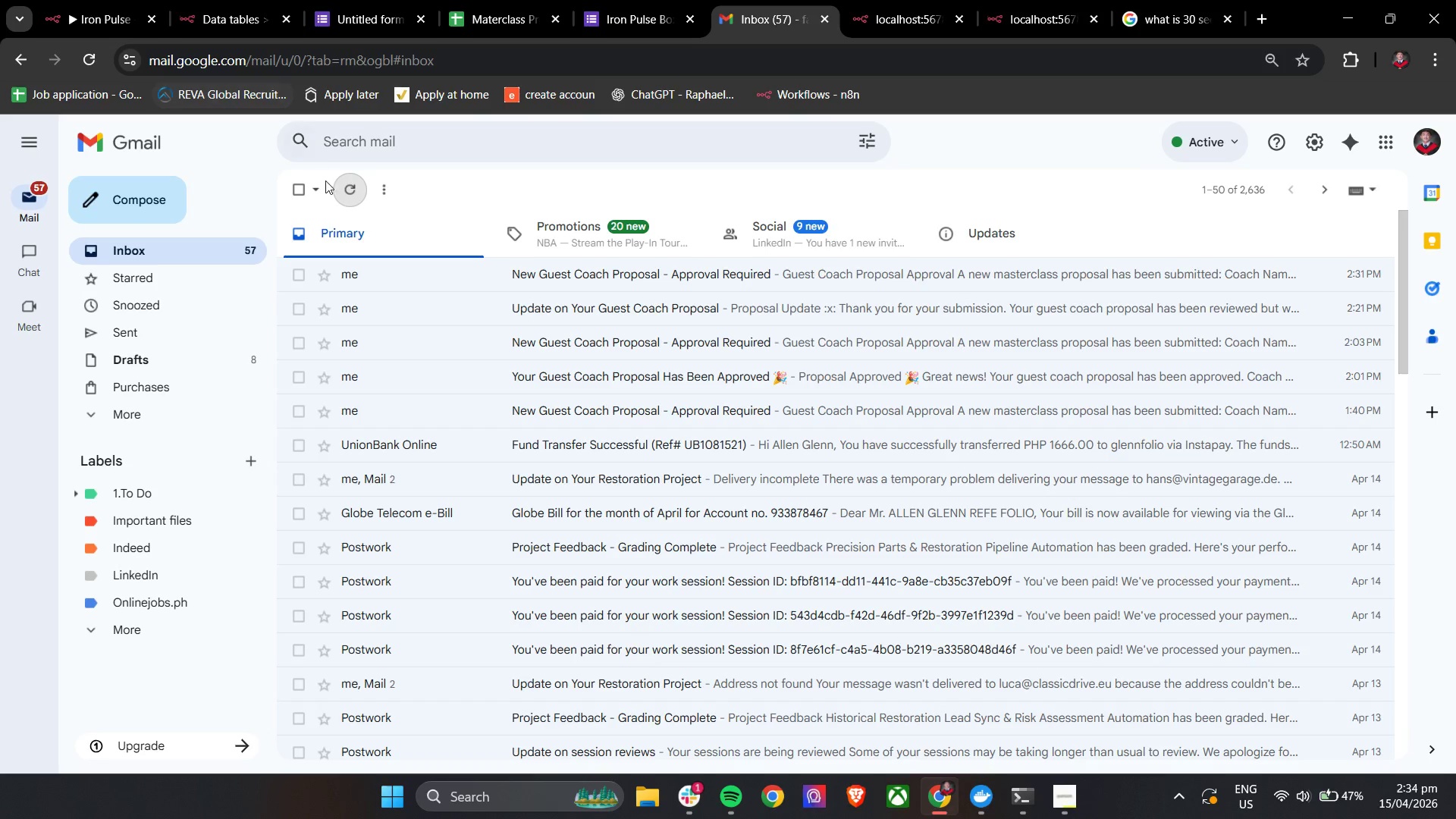 
left_click([354, 194])
 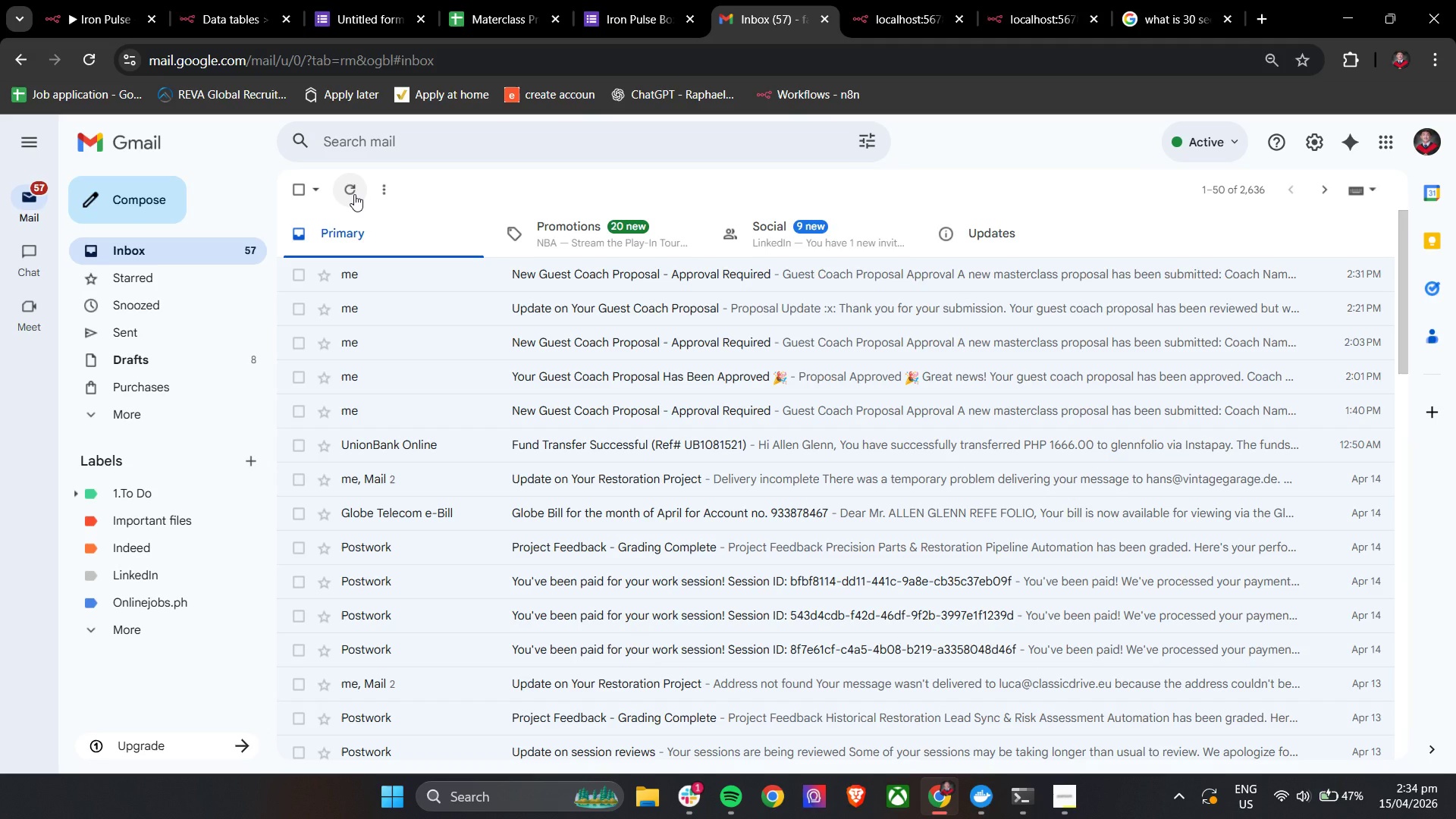 
left_click([354, 194])
 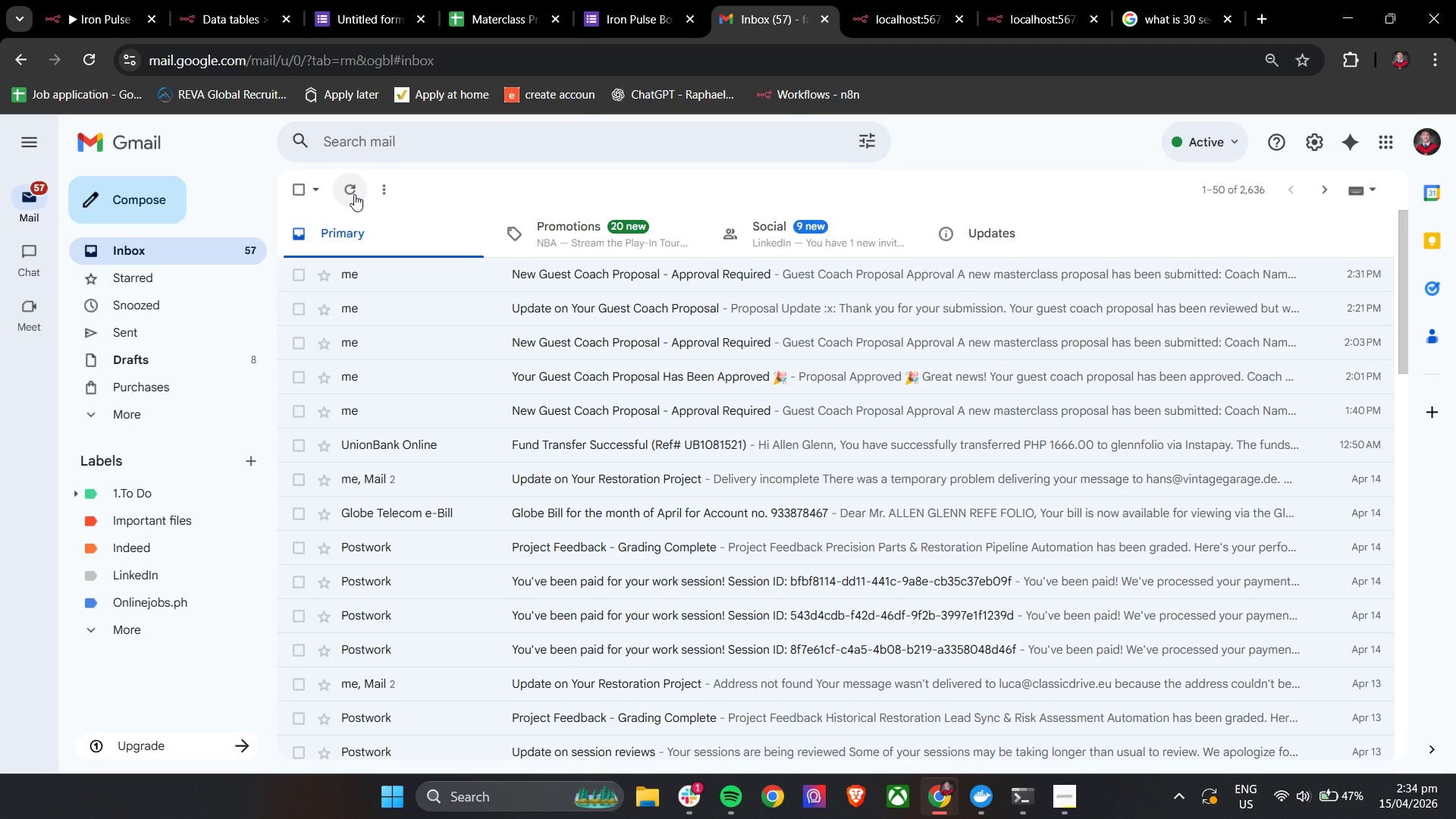 
wait(8.16)
 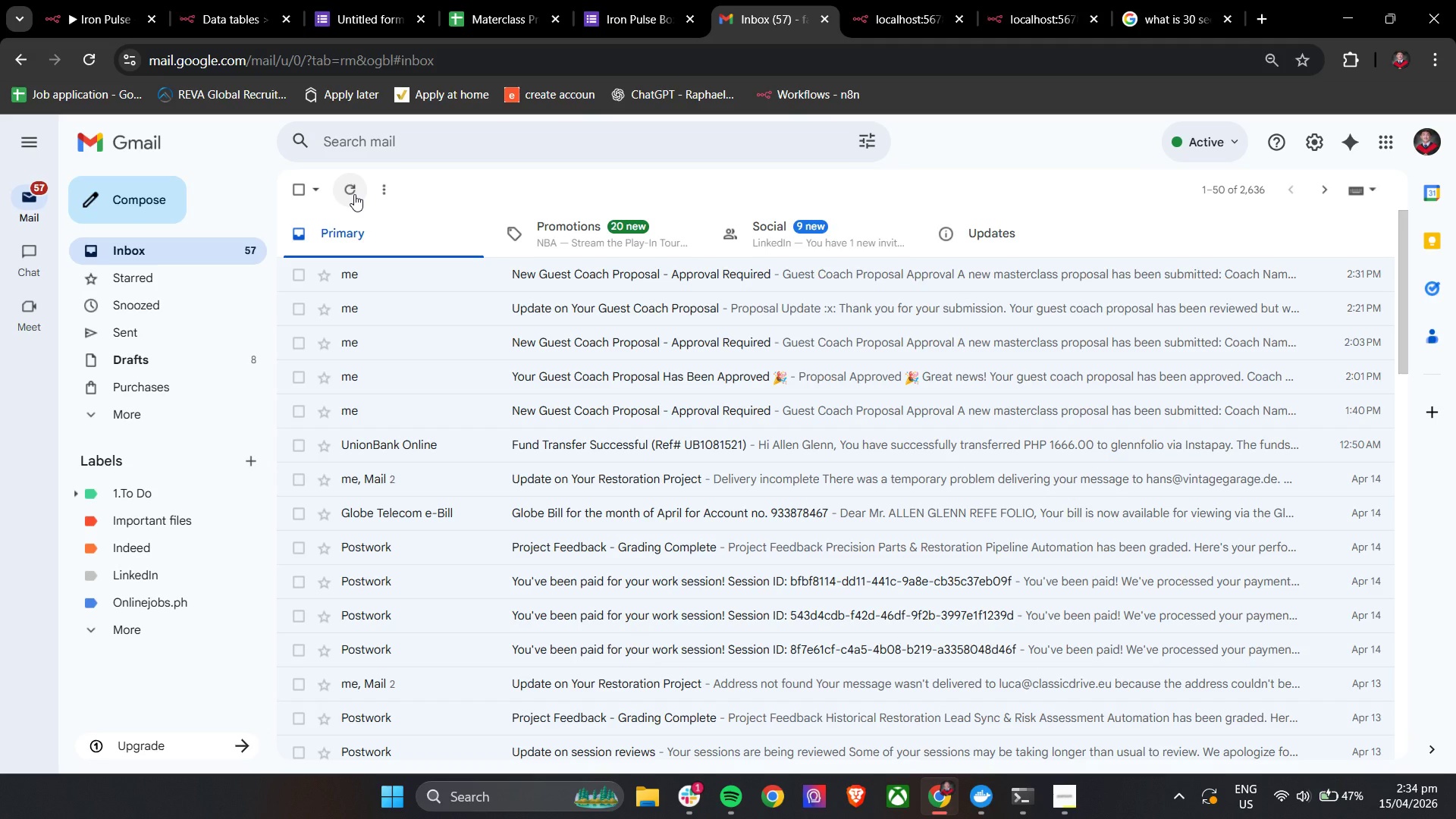 
left_click([362, 183])
 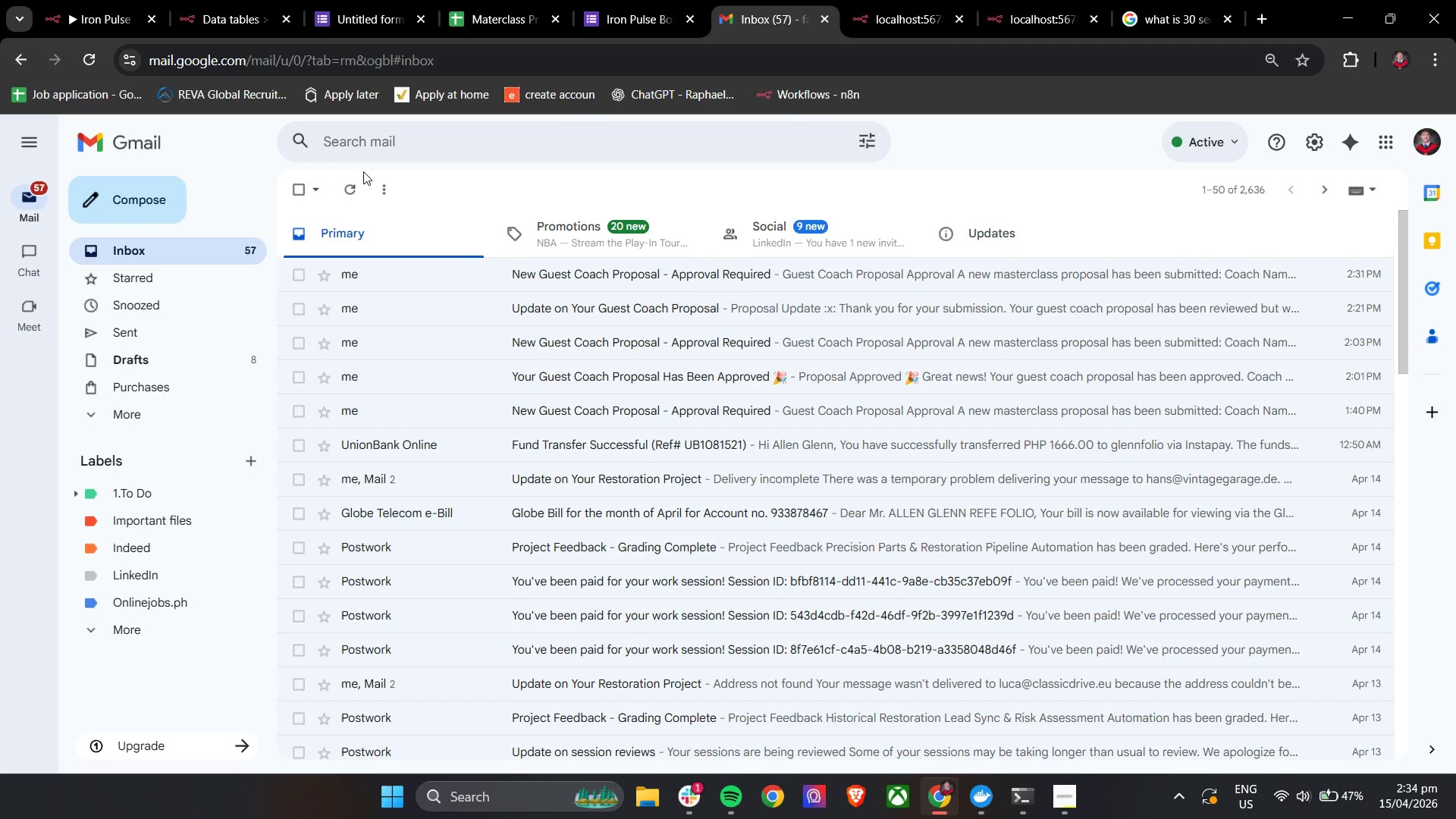 
wait(8.14)
 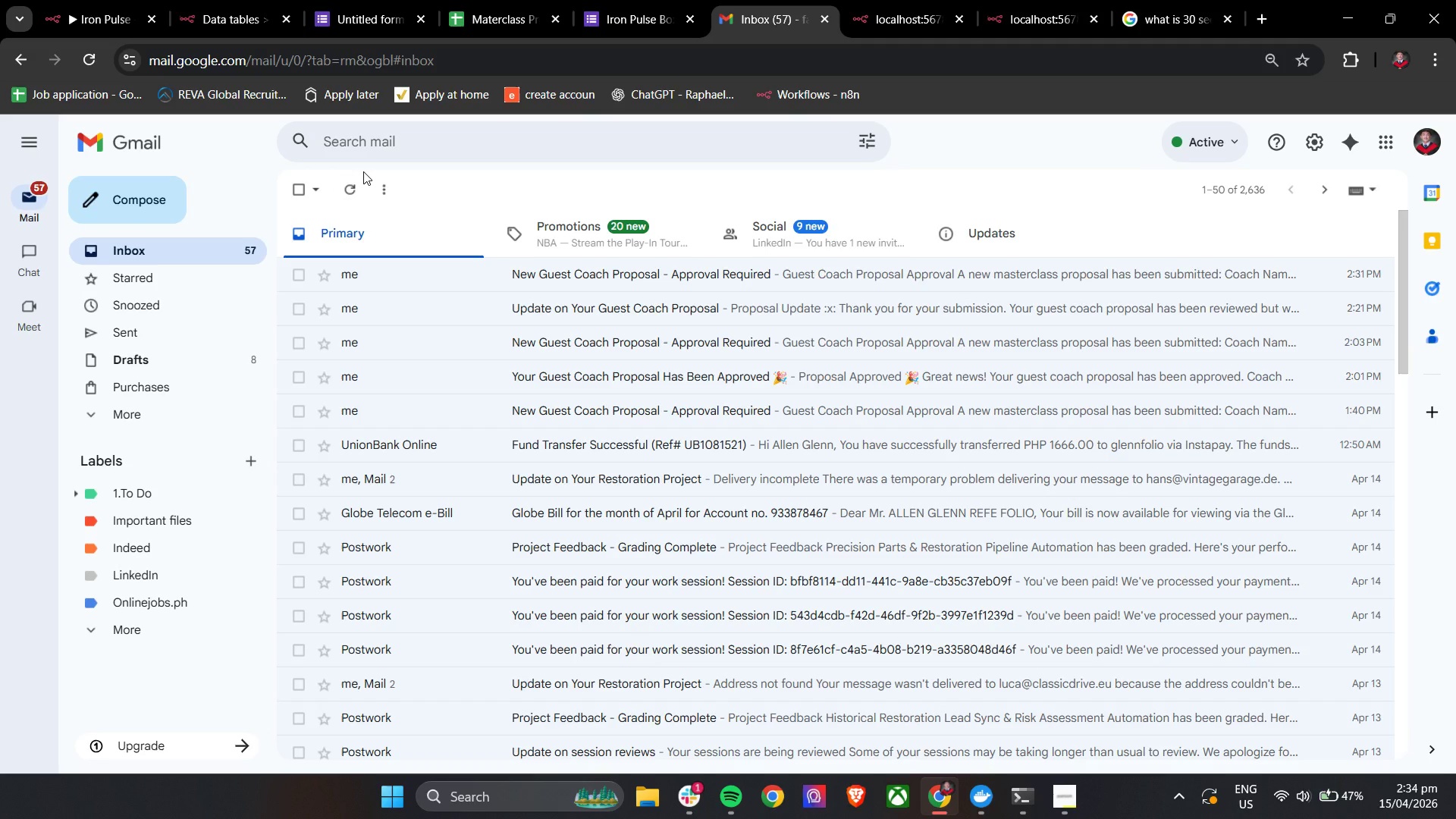 
left_click([349, 187])
 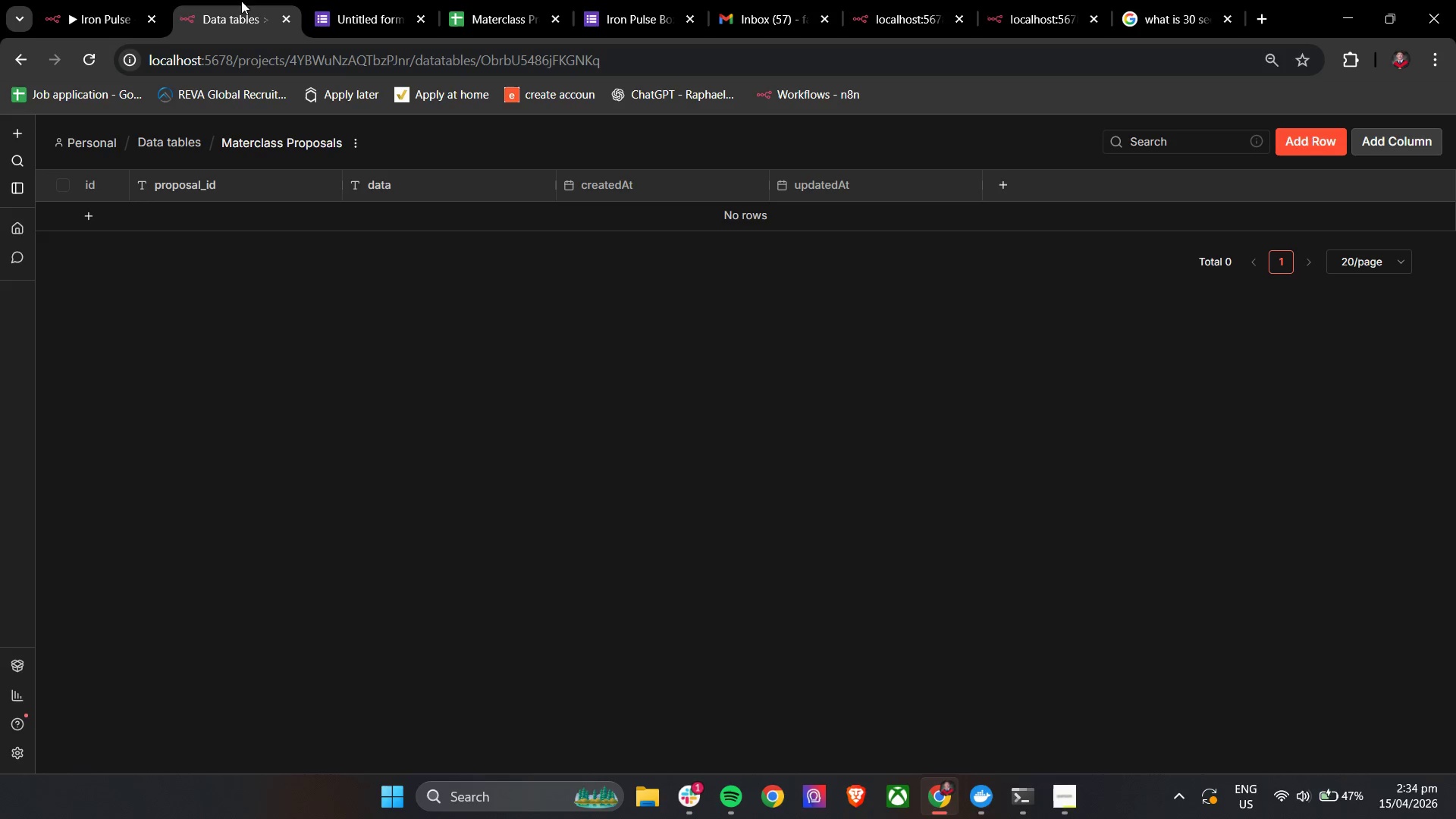 
left_click([93, 0])
 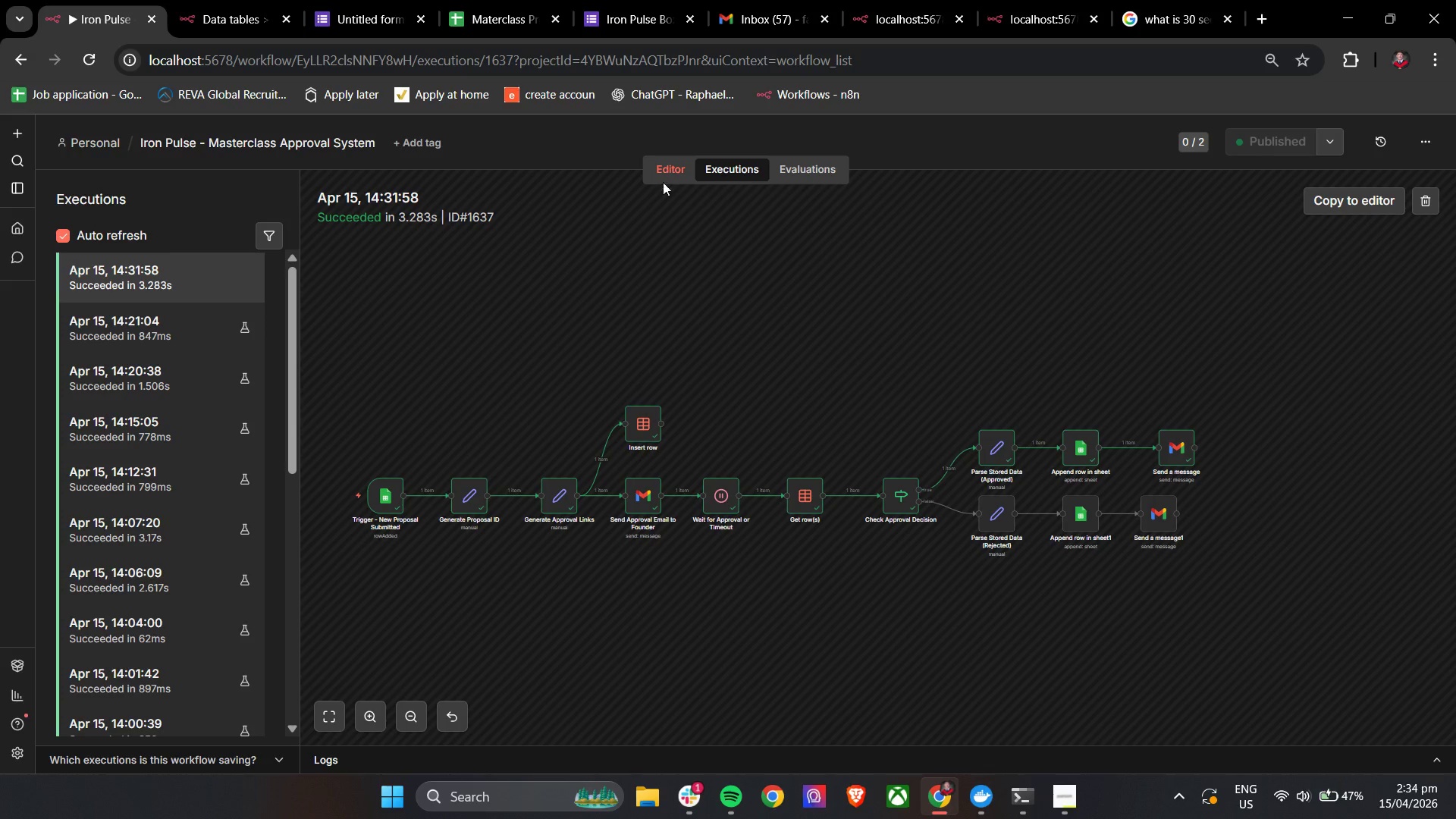 
double_click([384, 497])
 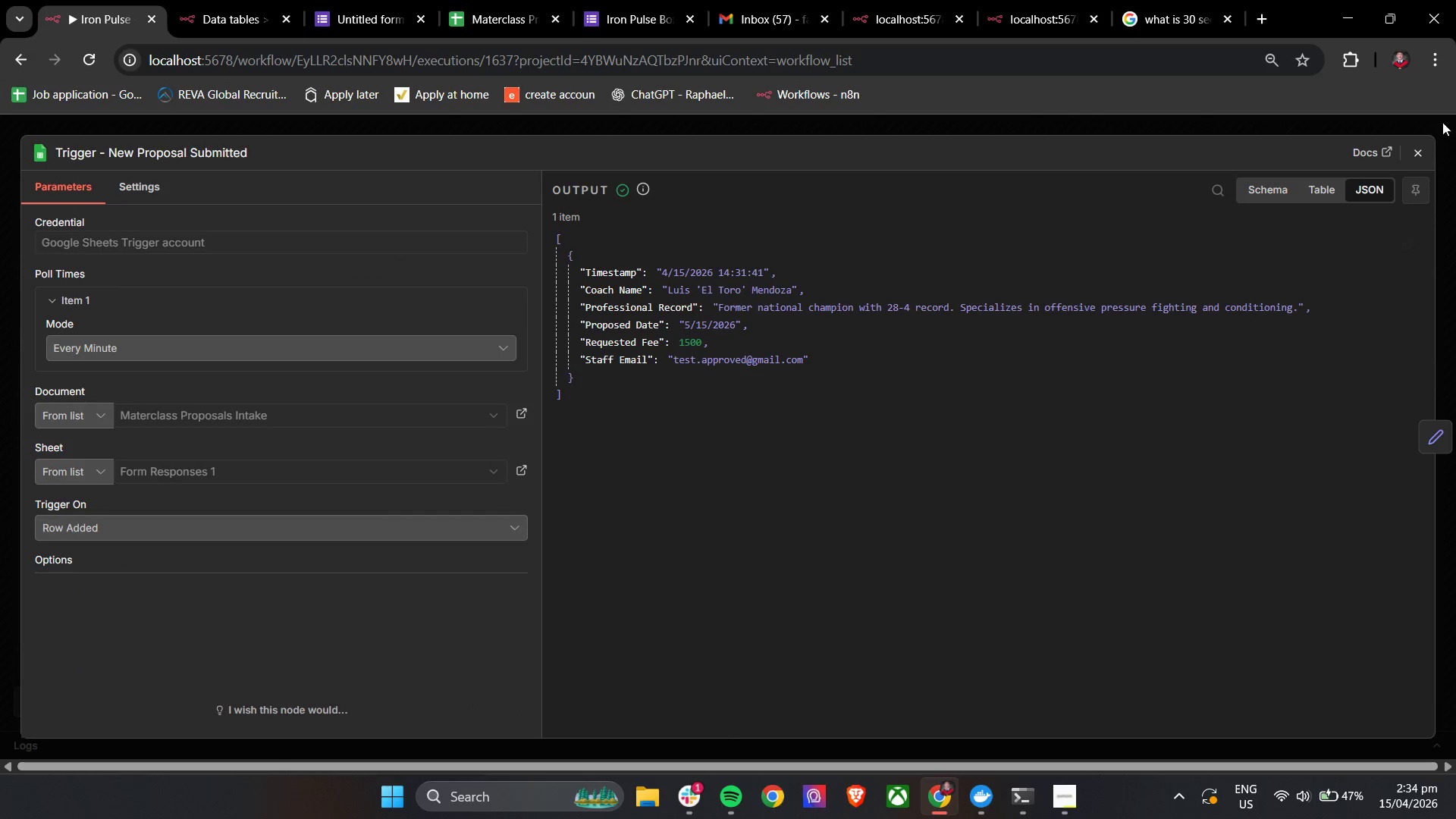 
left_click([1427, 151])
 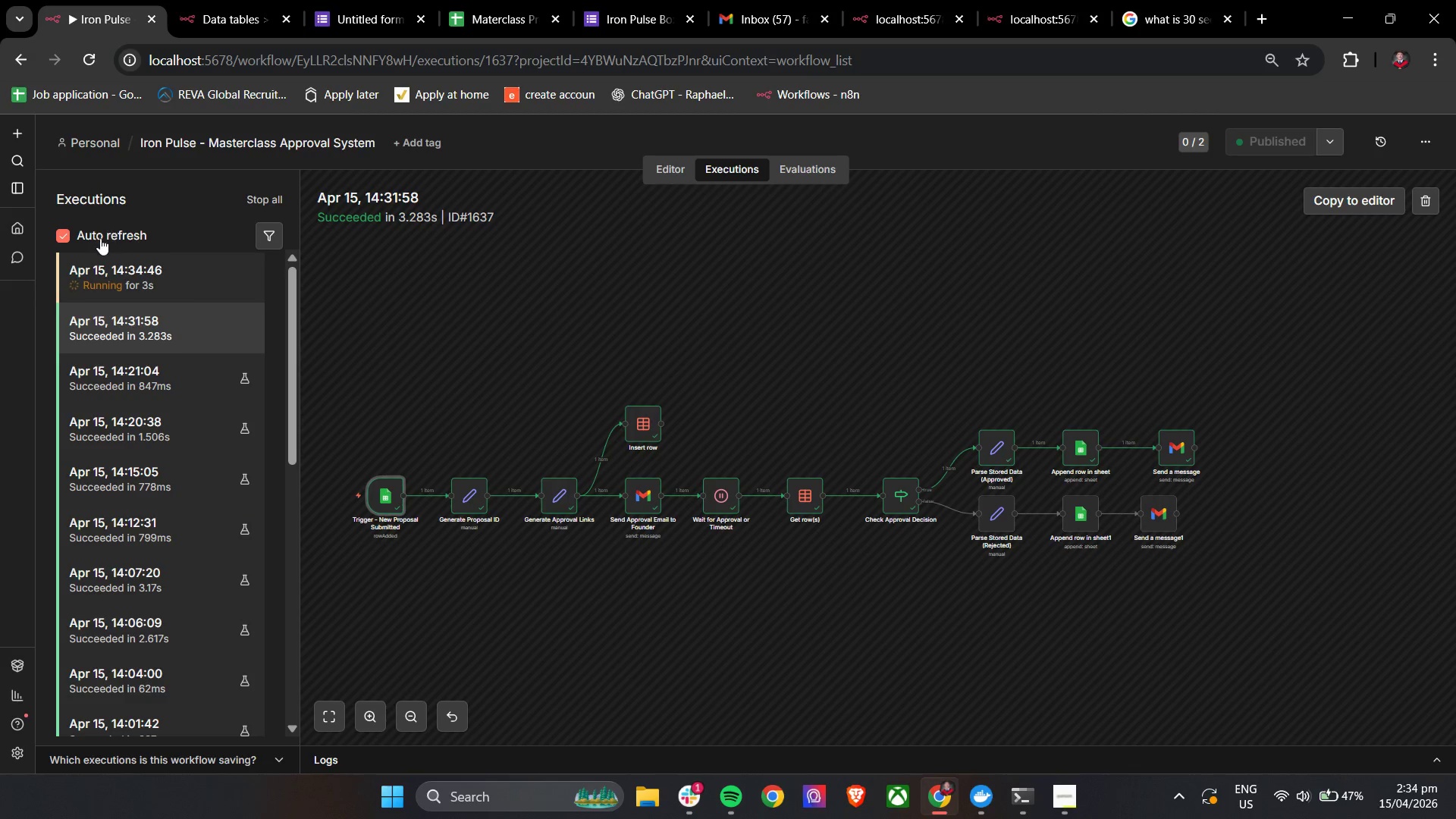 
double_click([68, 237])
 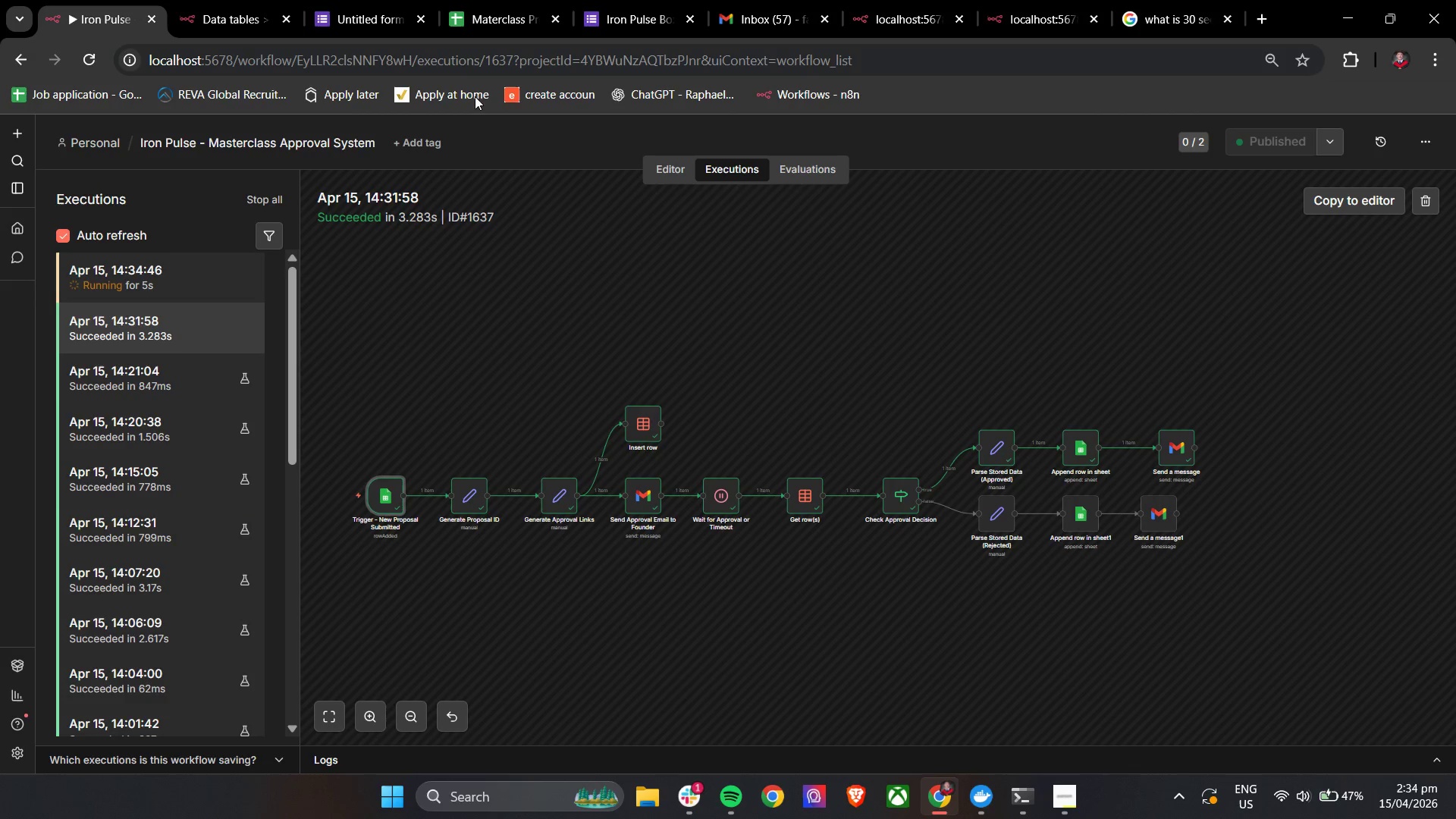 
left_click([617, 14])
 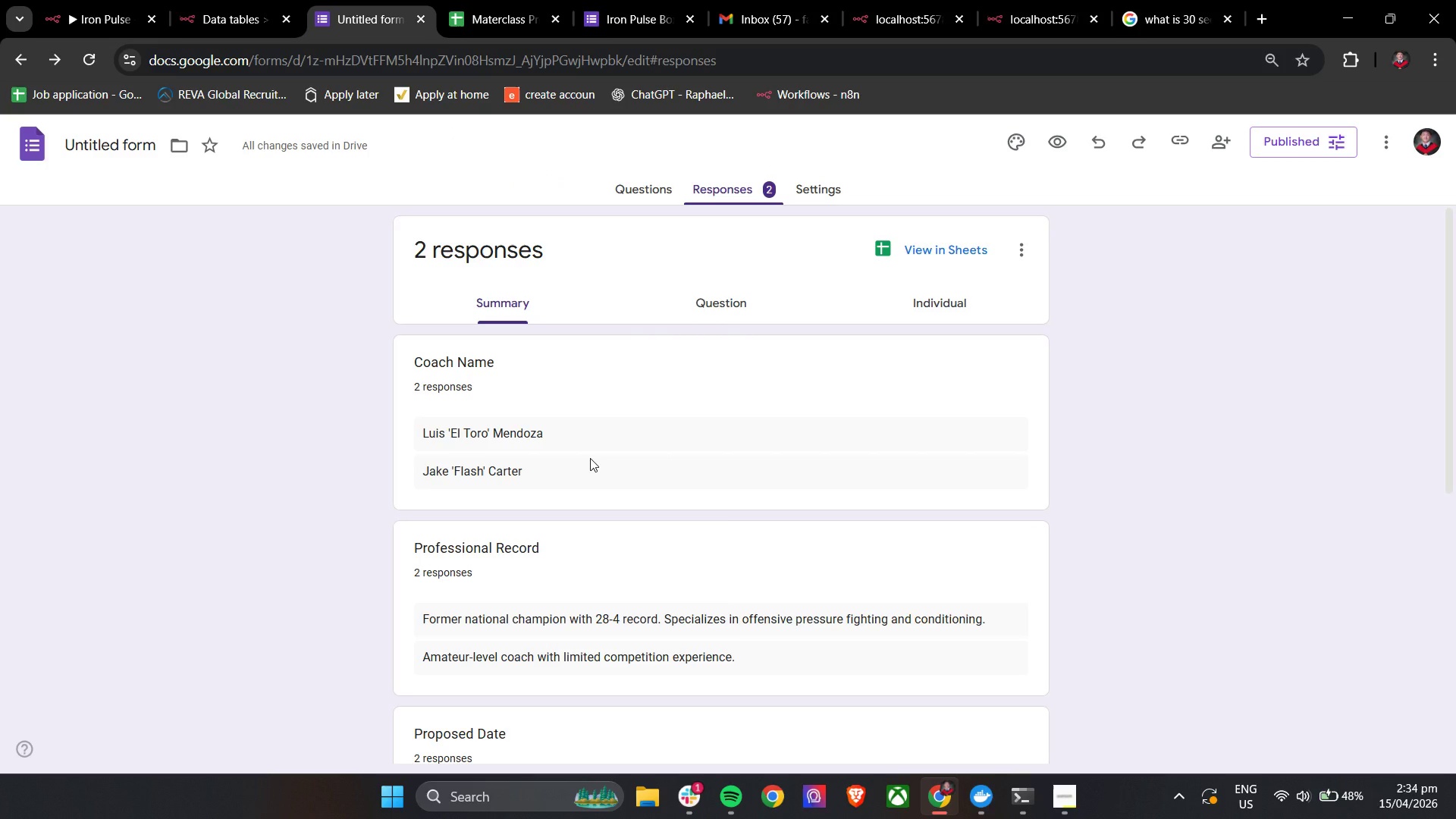 
scroll: coordinate [590, 458], scroll_direction: up, amount: 3.0
 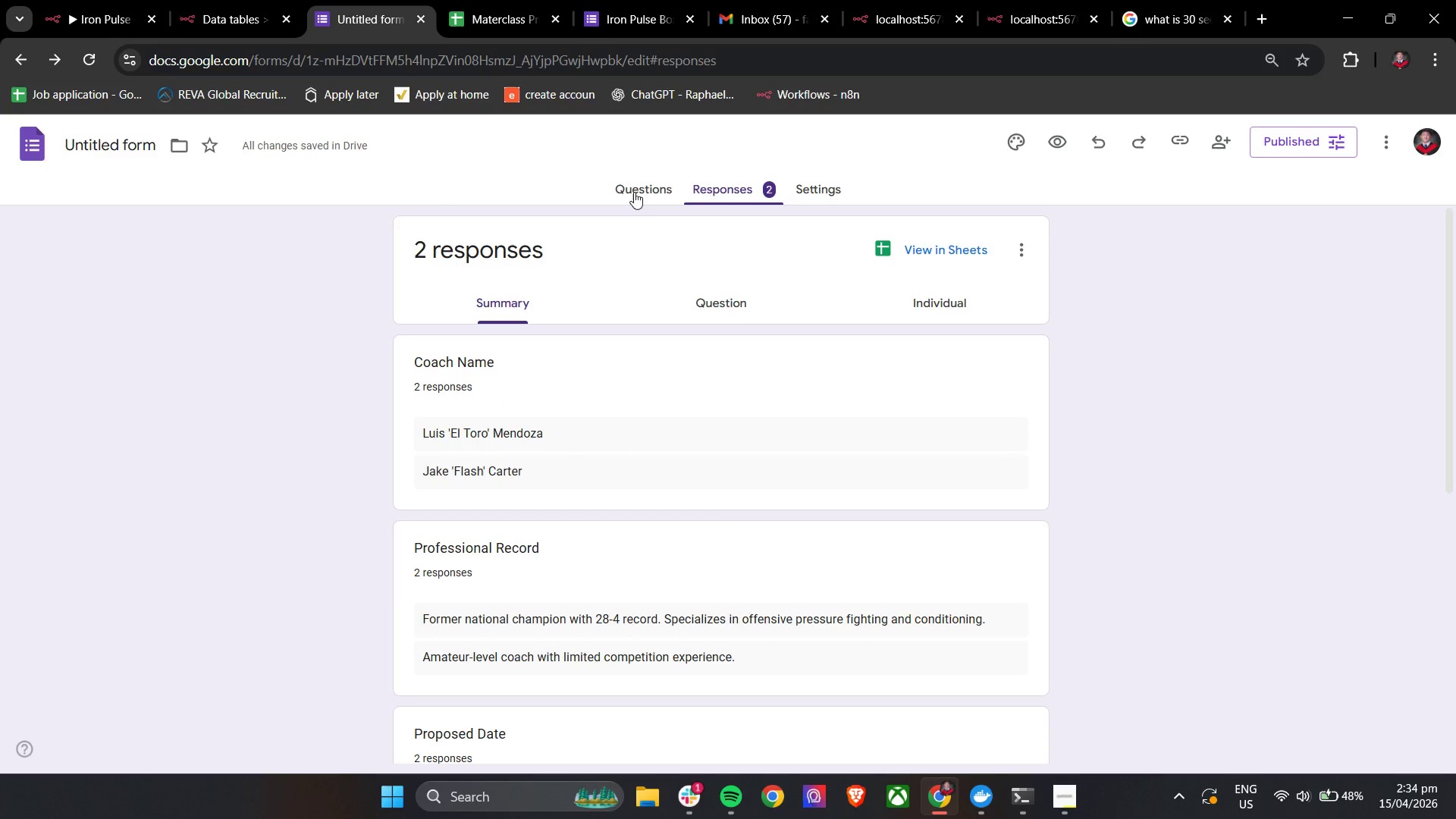 
left_click([488, 0])
 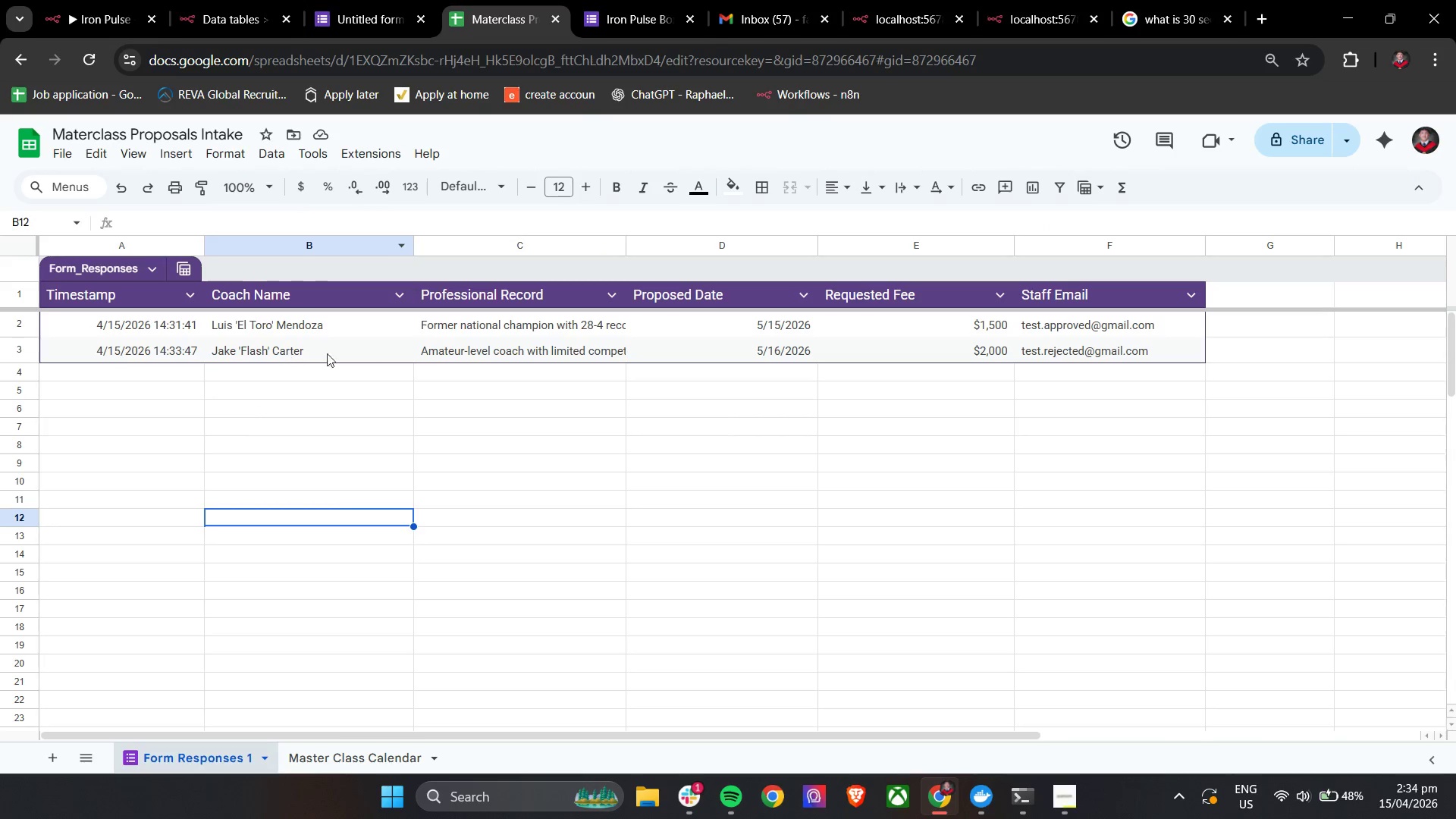 
left_click([376, 344])
 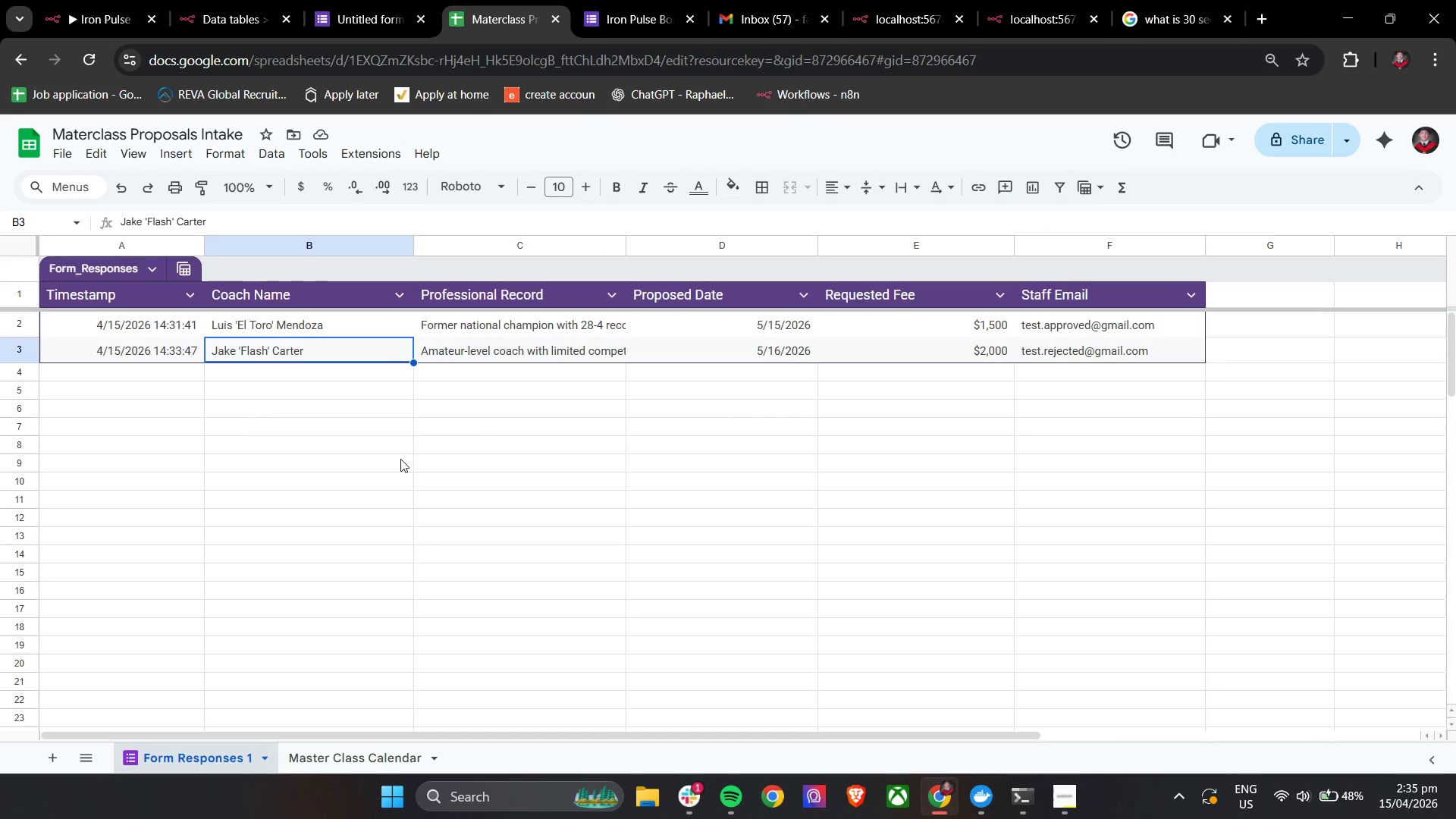 
left_click([355, 447])
 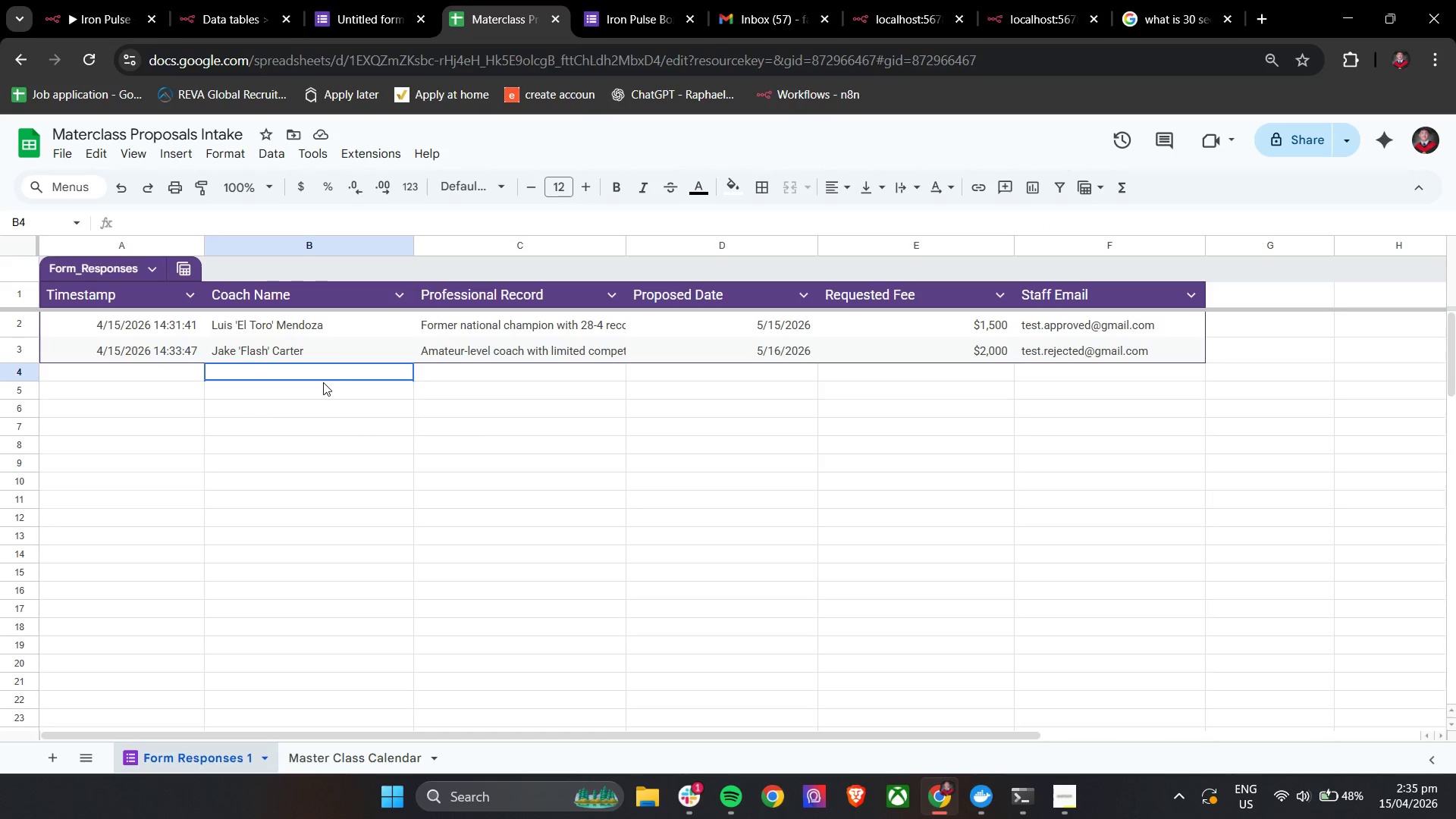 
double_click([325, 356])
 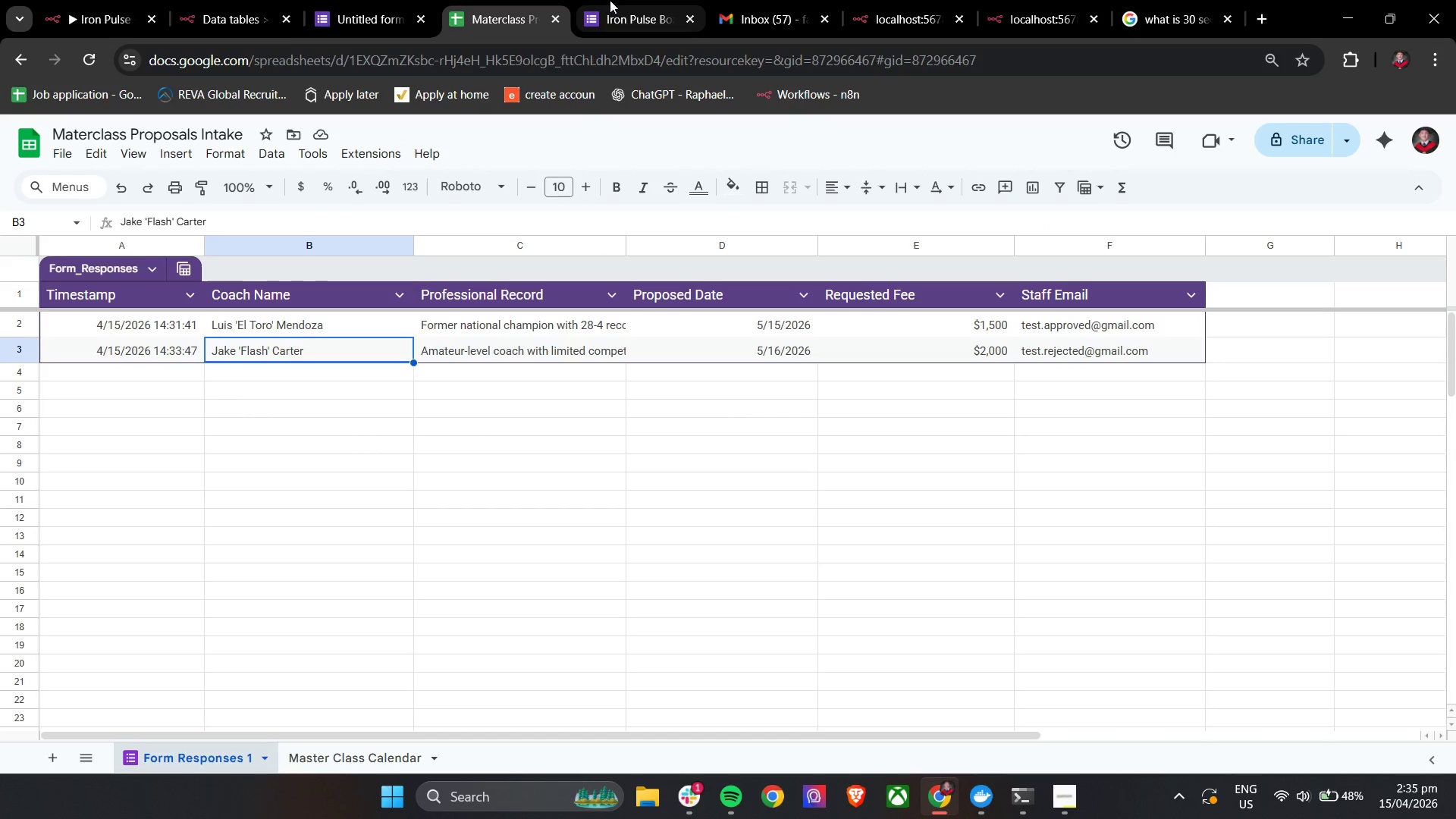 
left_click([610, 0])
 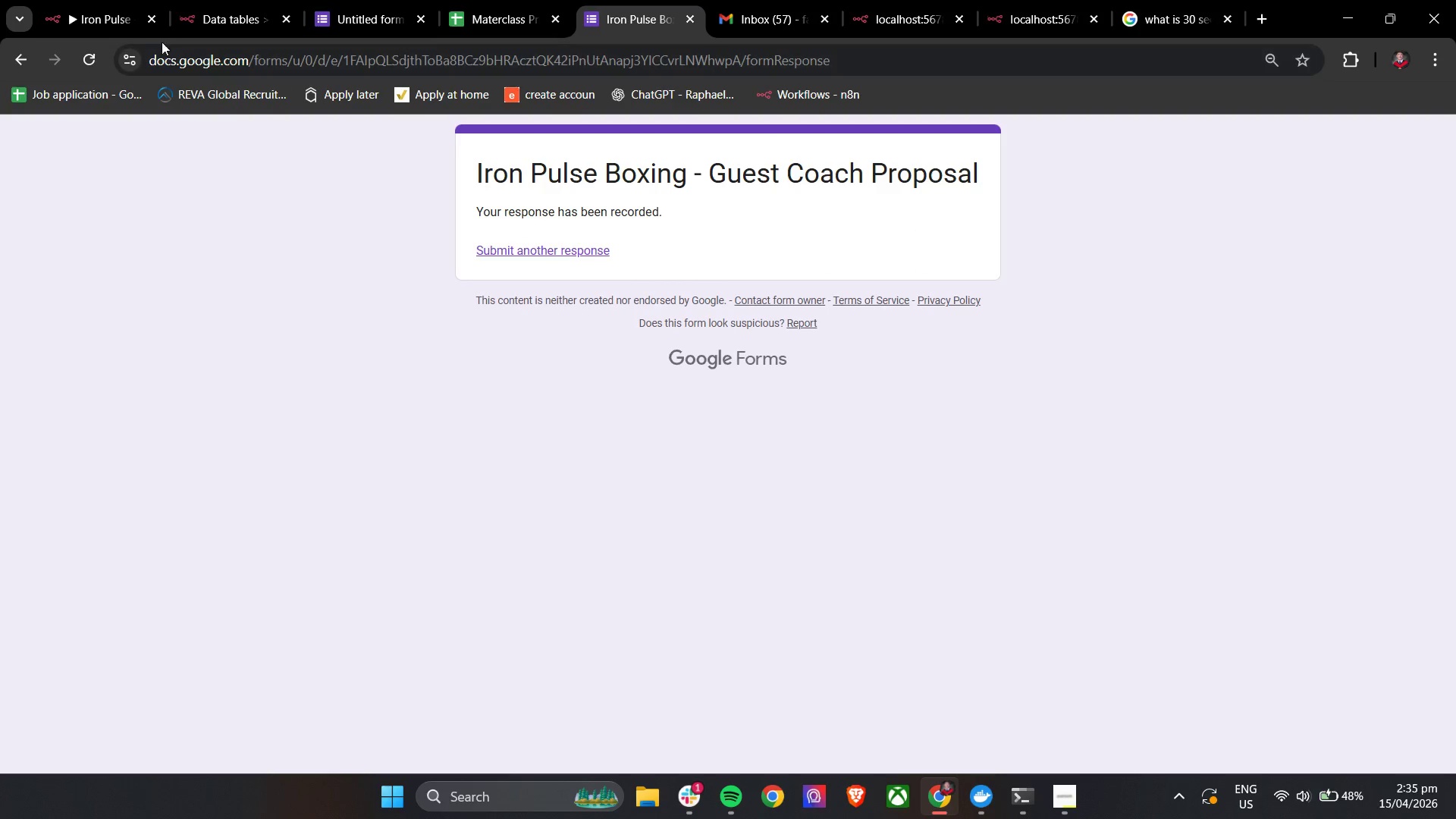 
left_click([116, 21])
 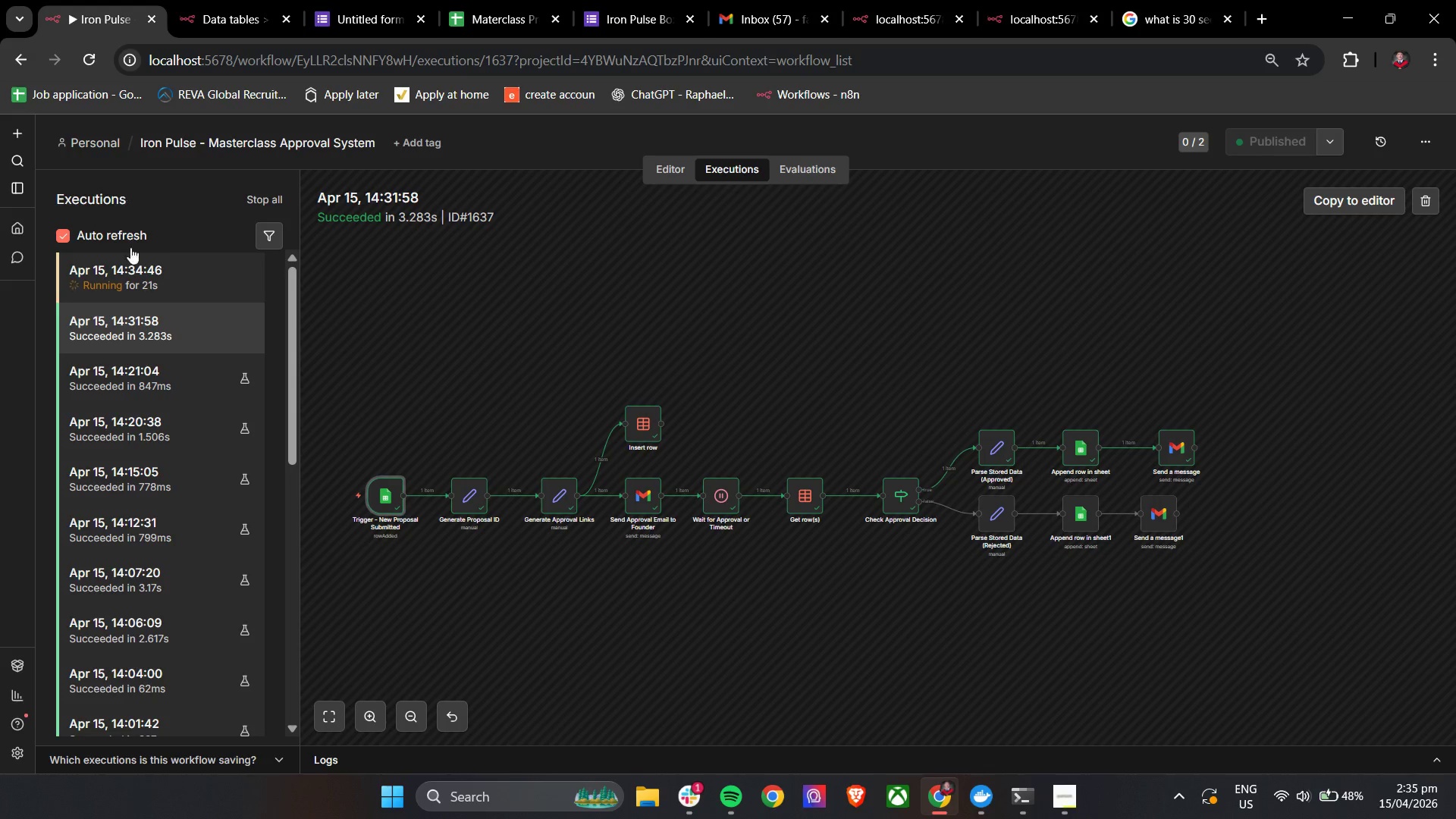 
left_click([160, 281])
 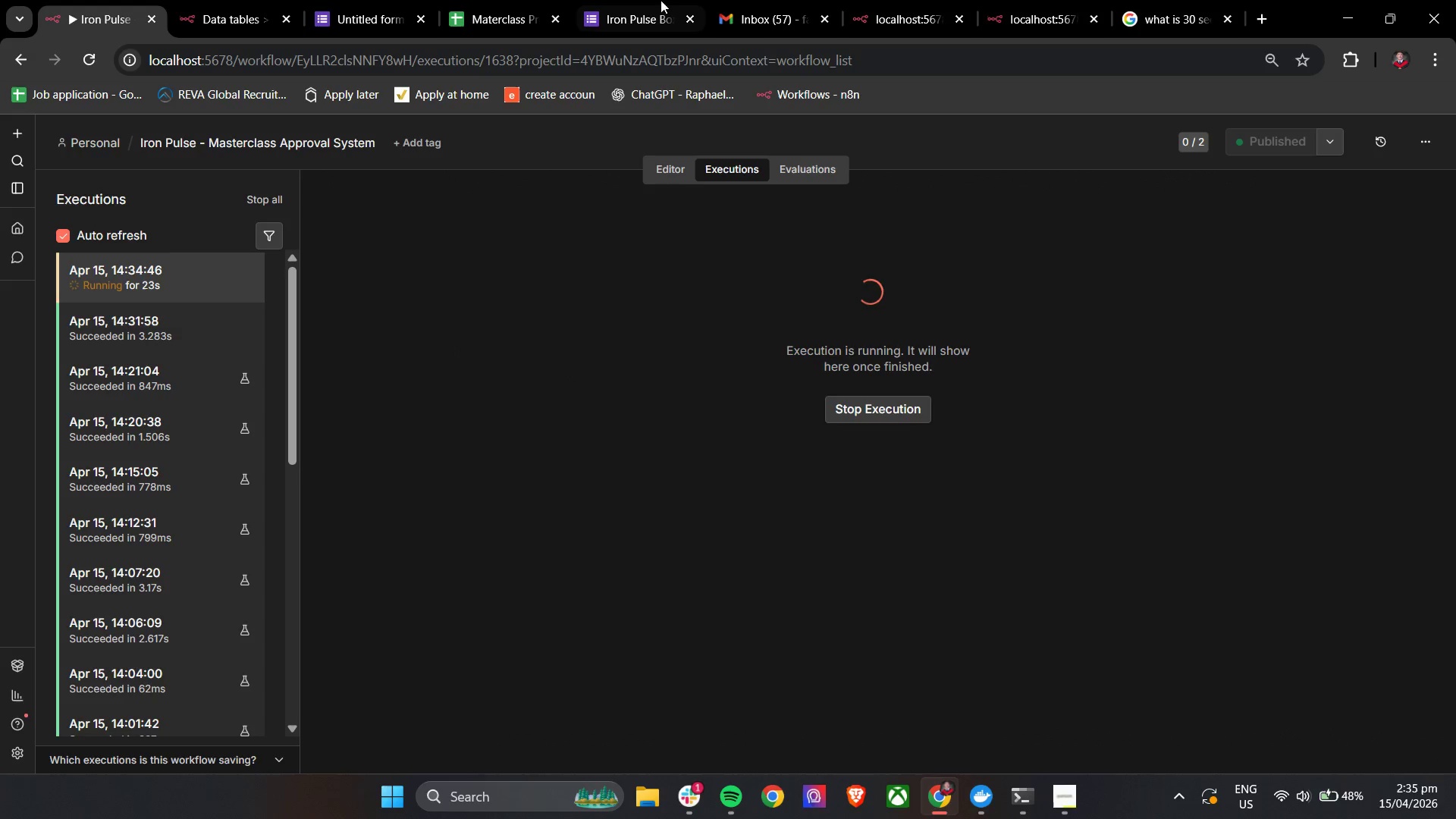 
left_click([781, 0])
 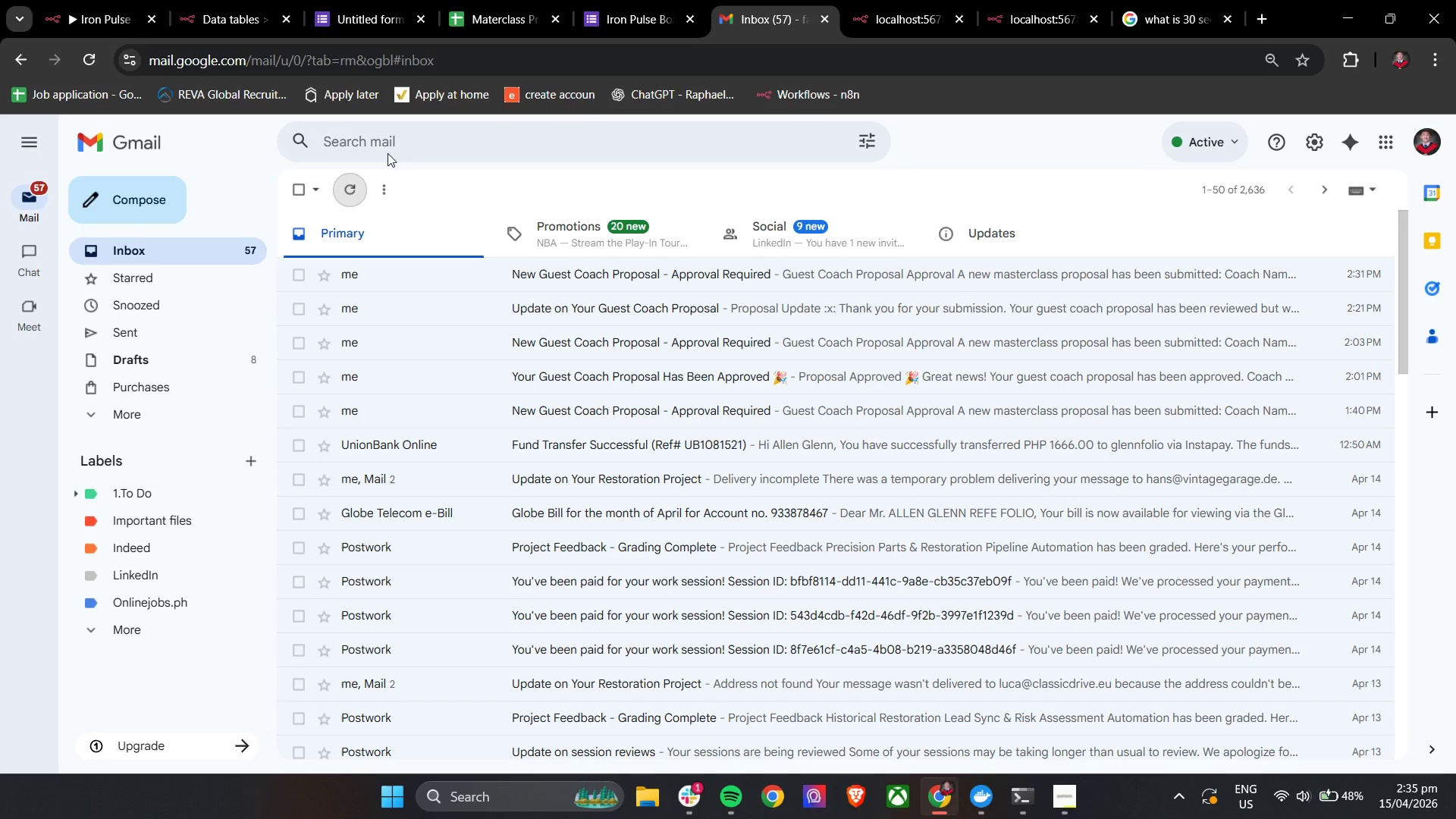 
left_click([89, 0])
 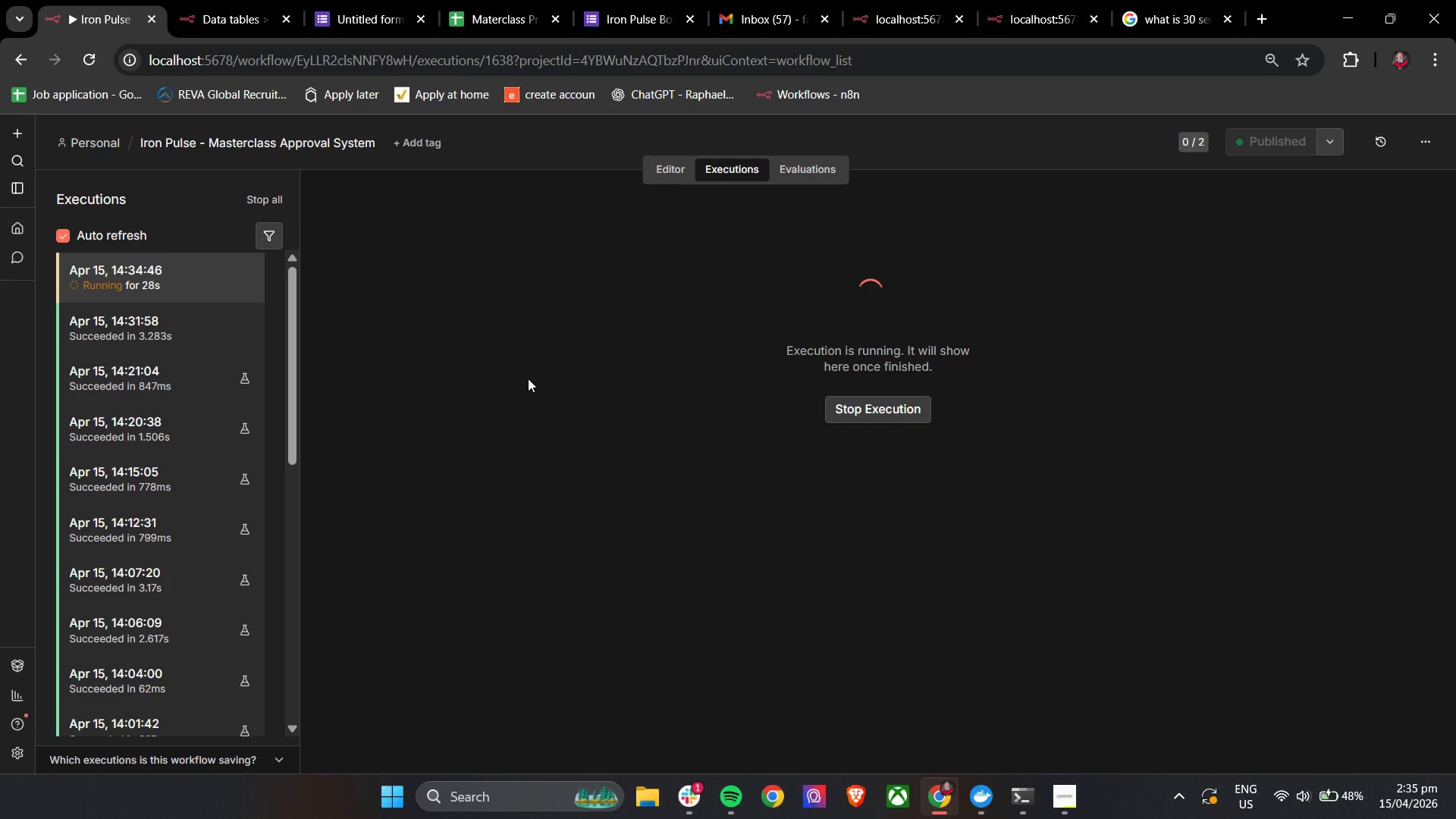 
wait(8.38)
 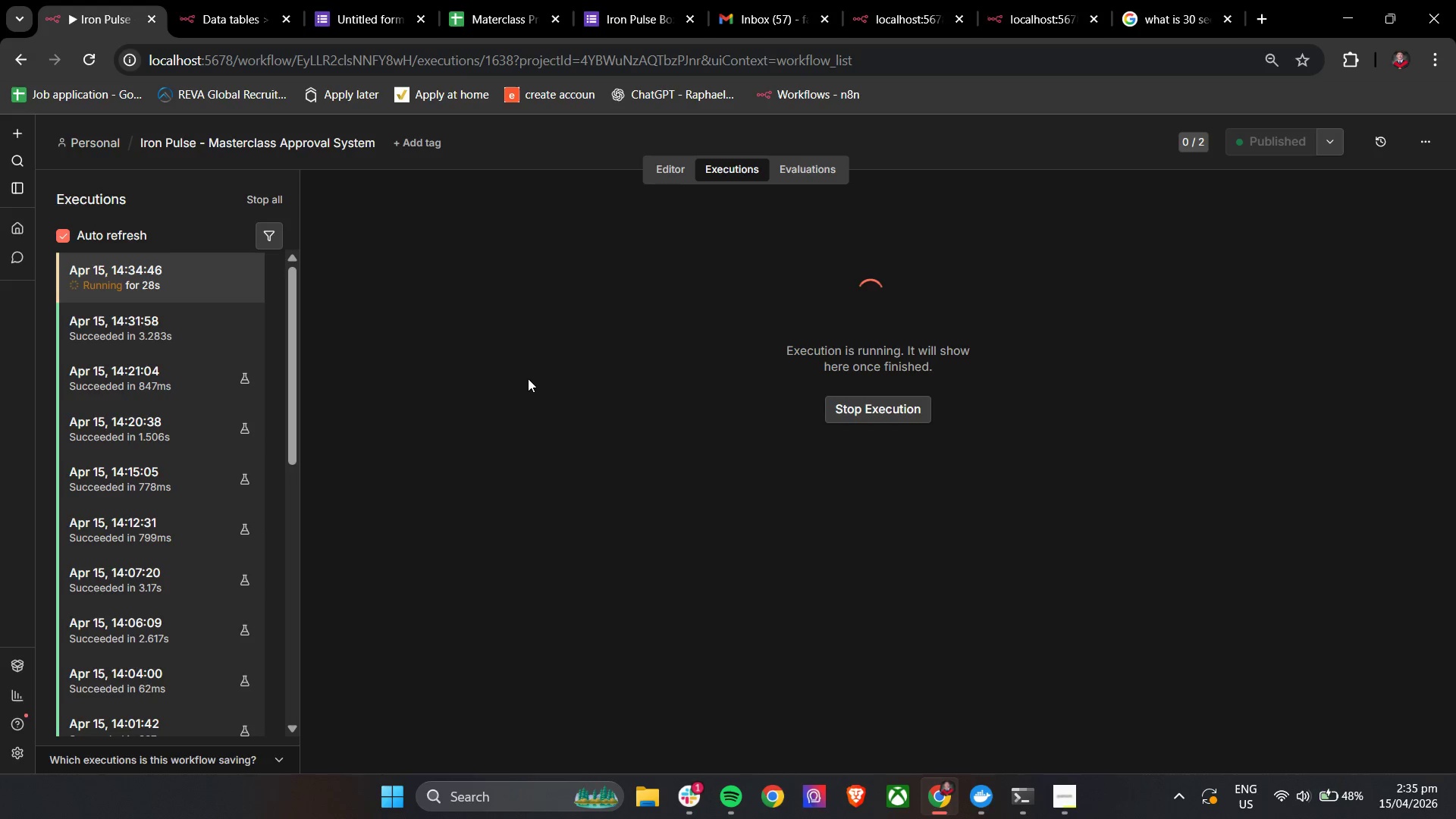 
left_click([767, 0])
 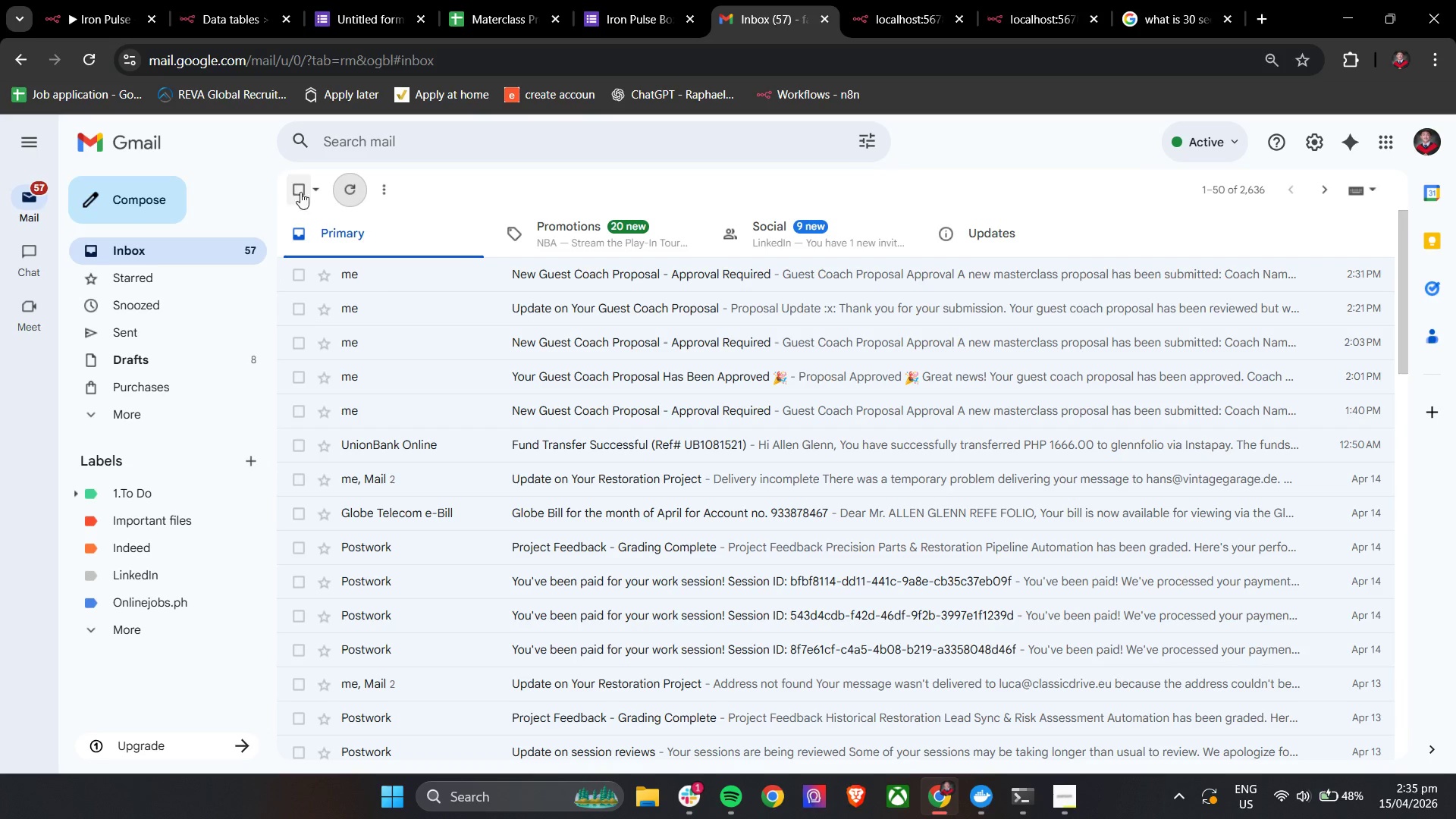 
left_click([345, 187])
 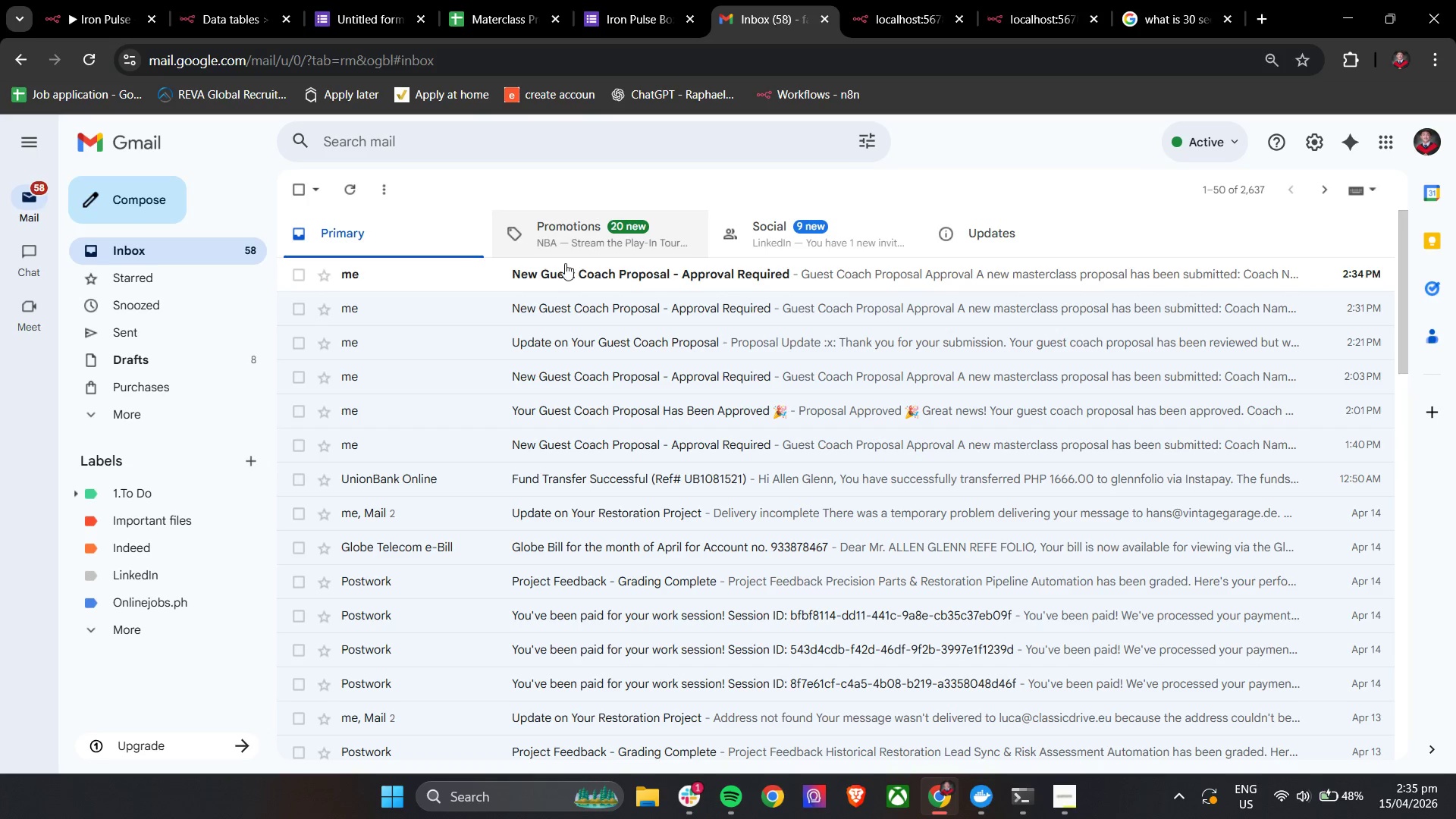 
left_click([618, 281])
 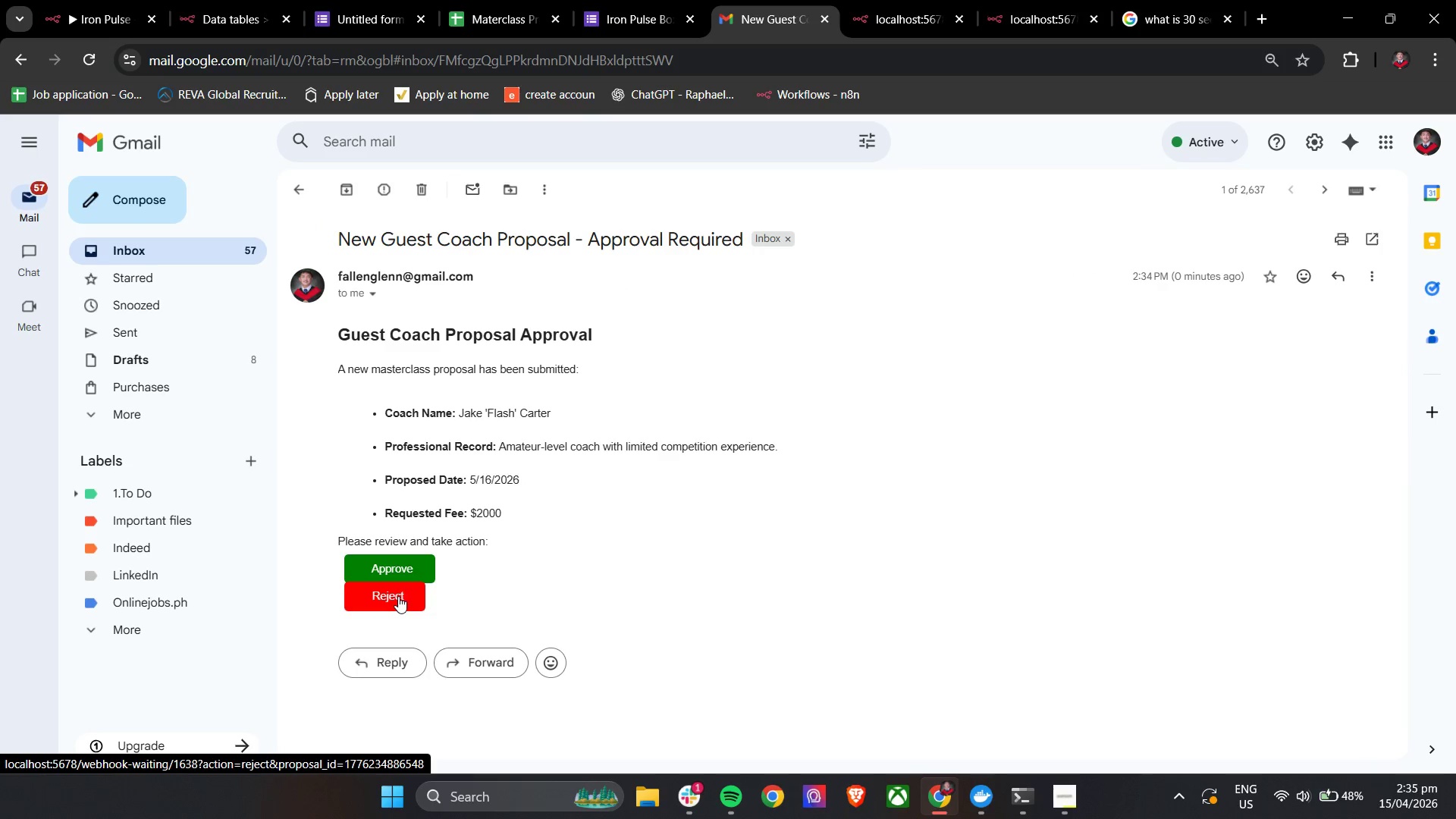 
left_click([398, 596])
 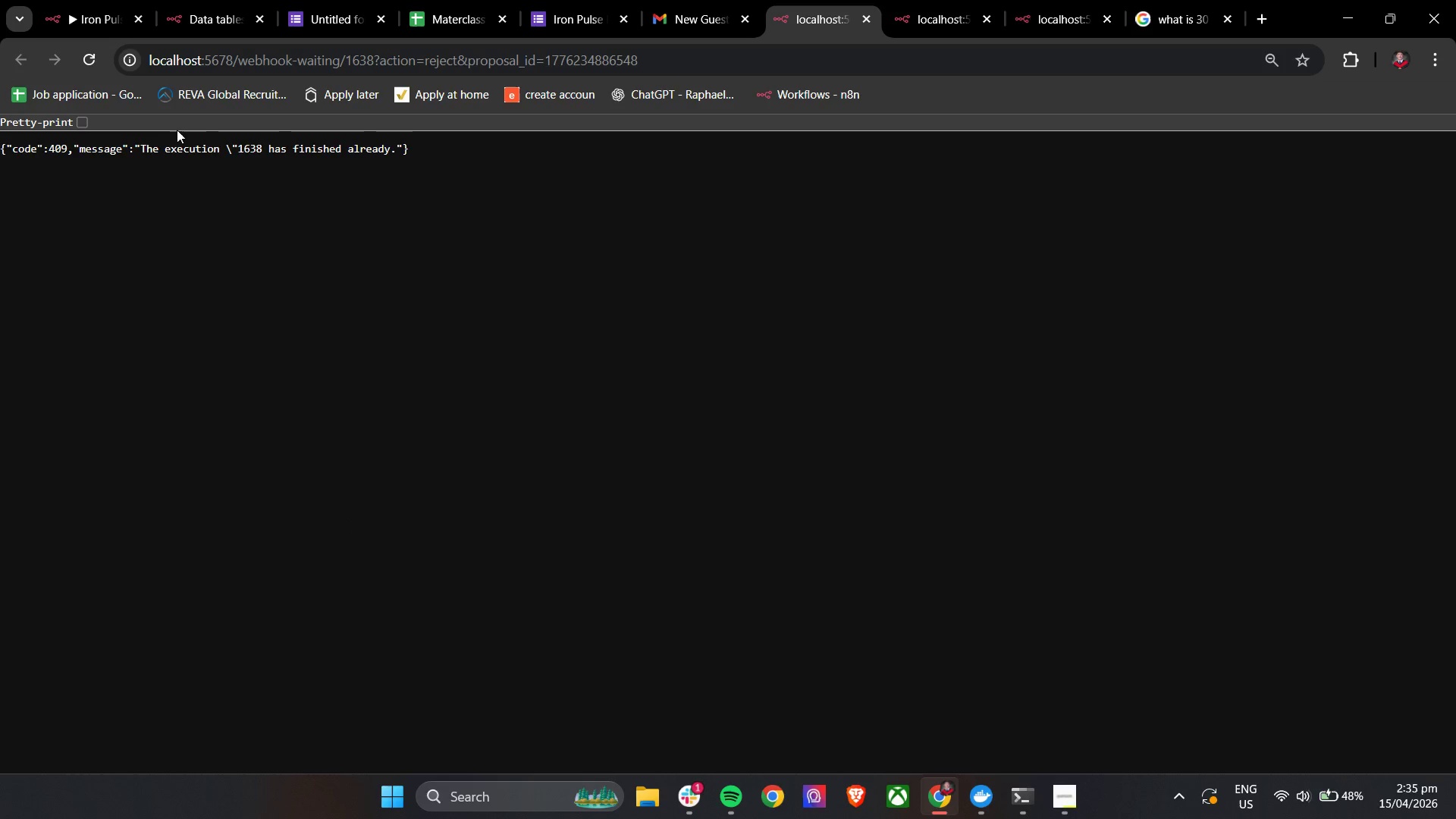 
wait(5.08)
 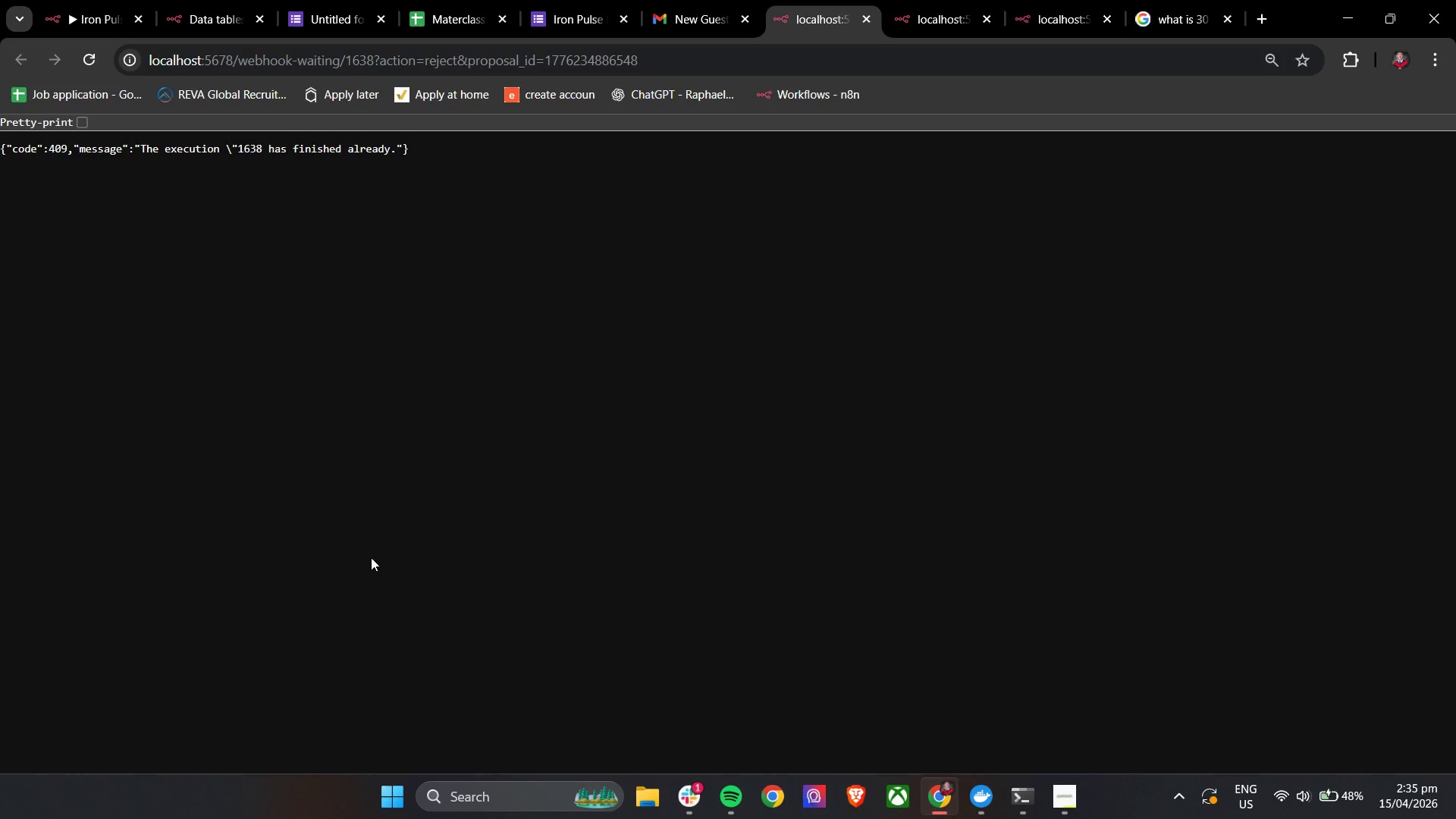 
left_click([85, 0])
 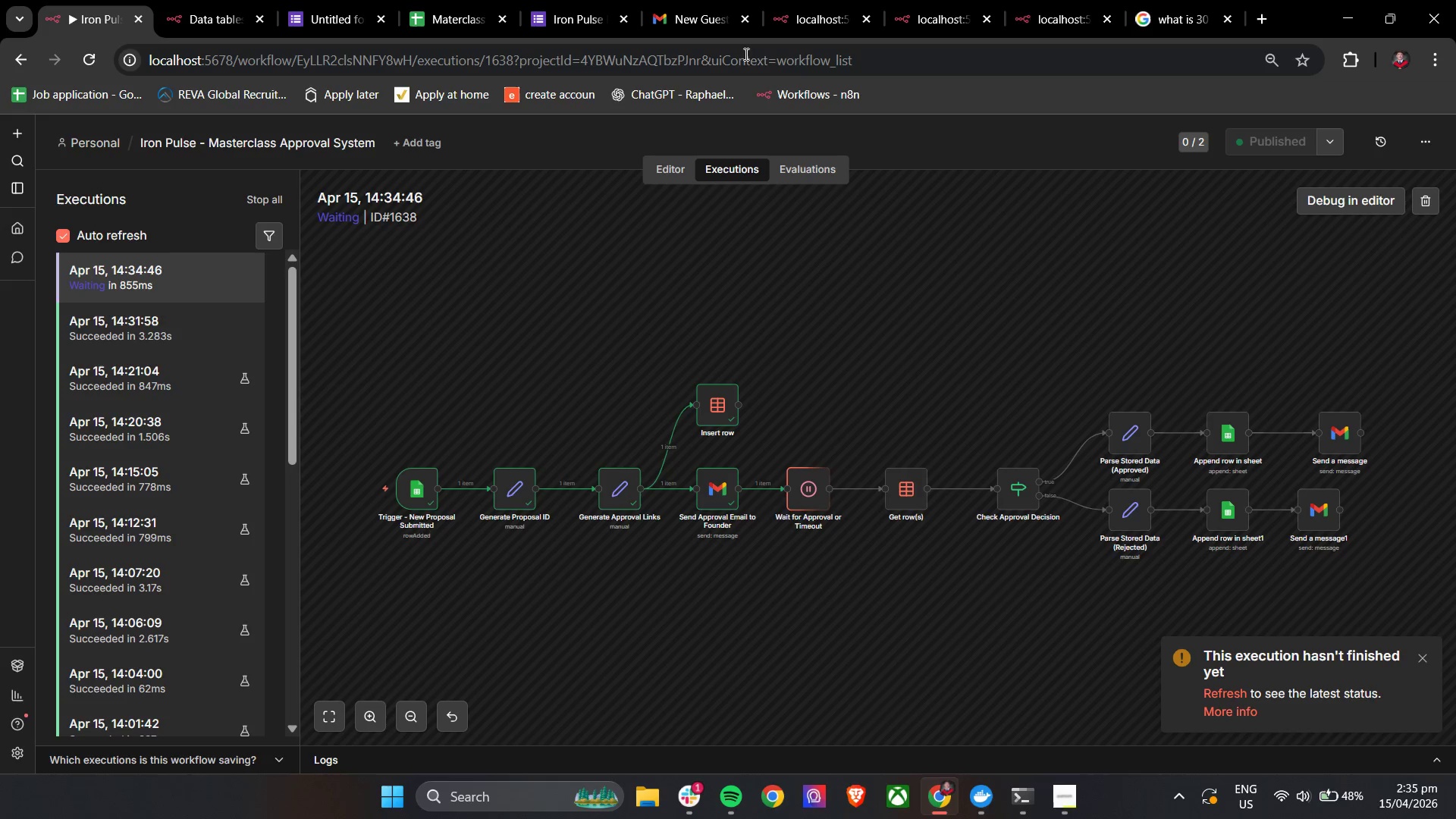 
left_click([808, 0])
 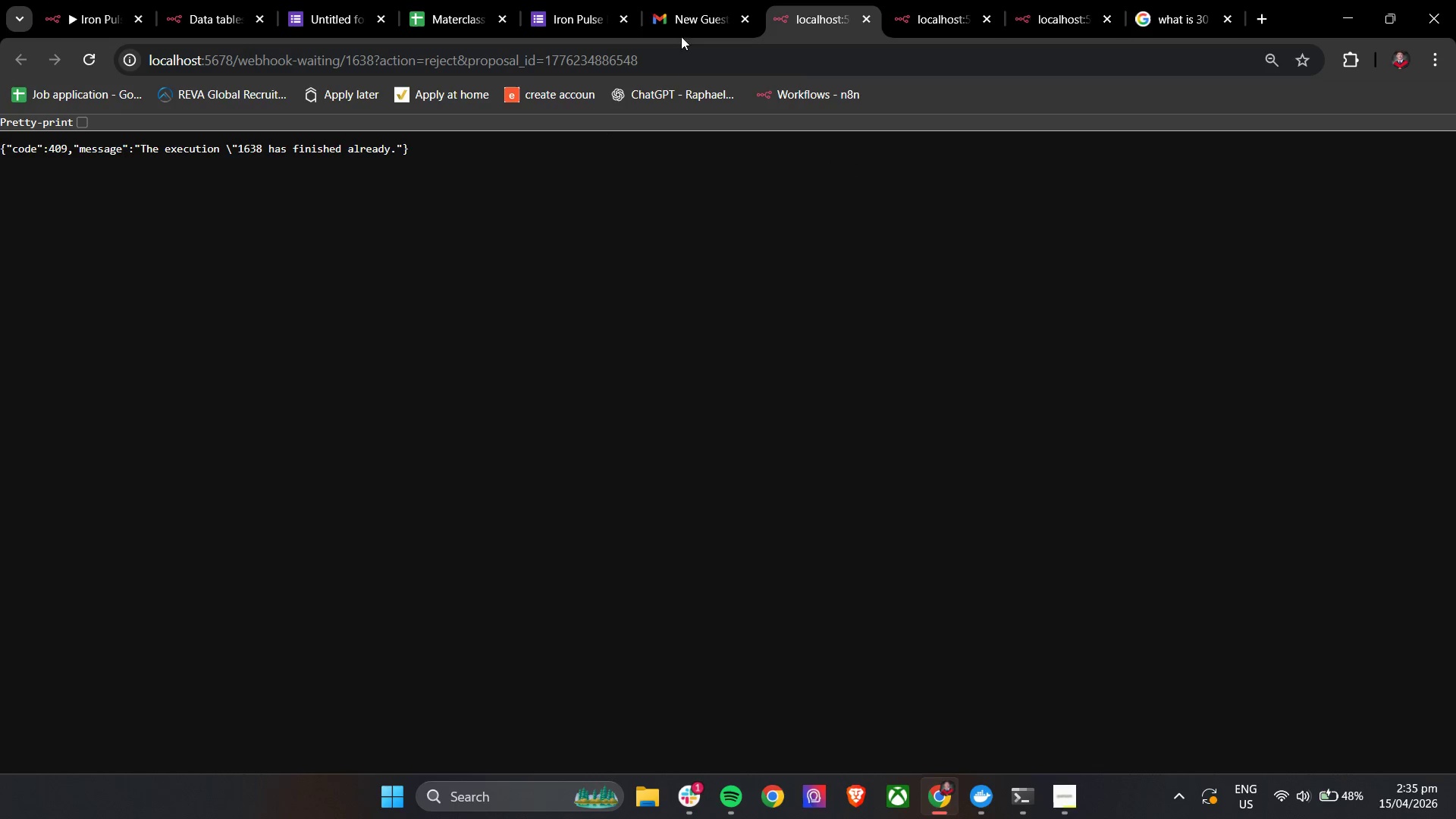 
left_click([698, 0])
 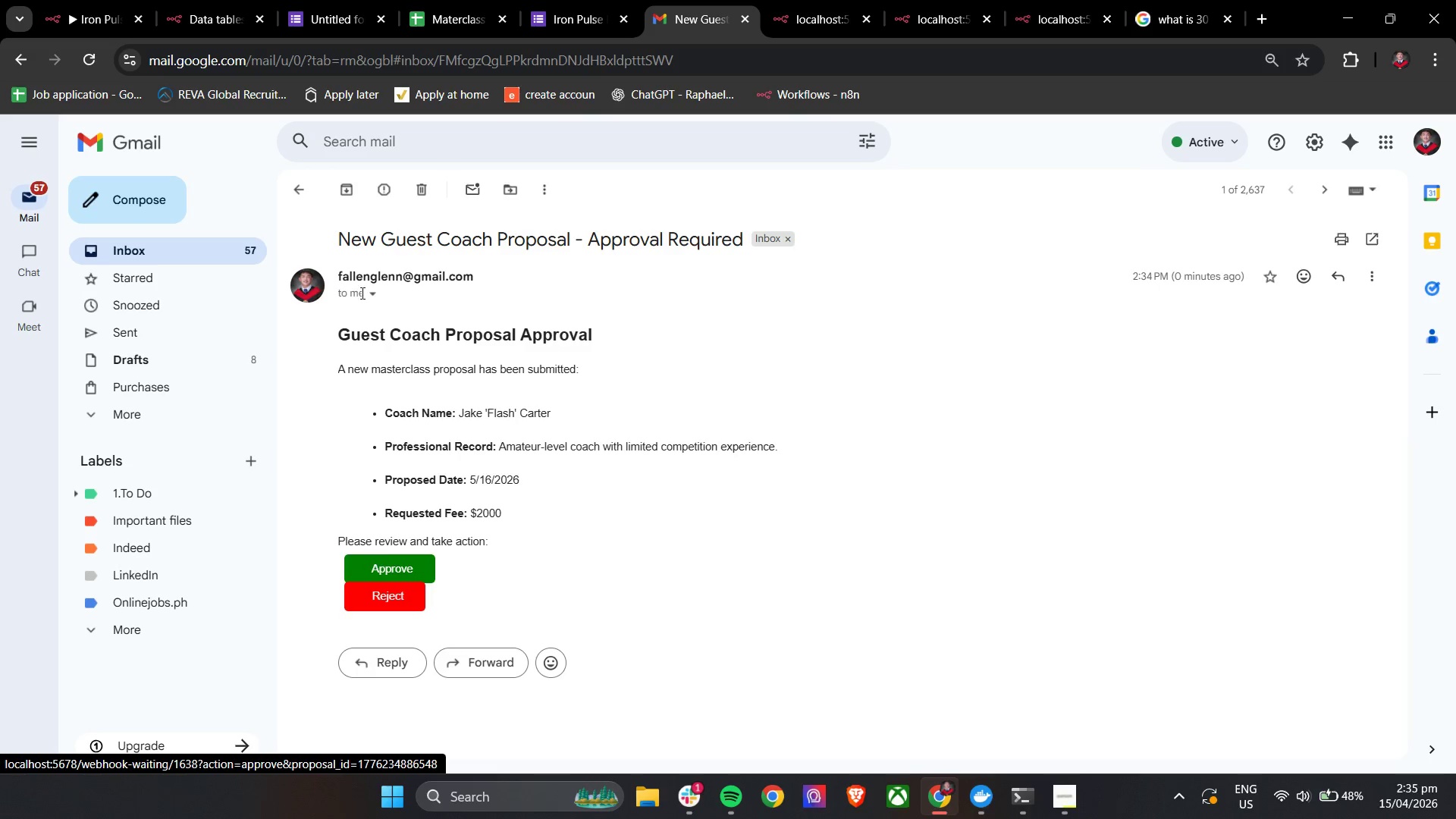 
left_click([304, 193])
 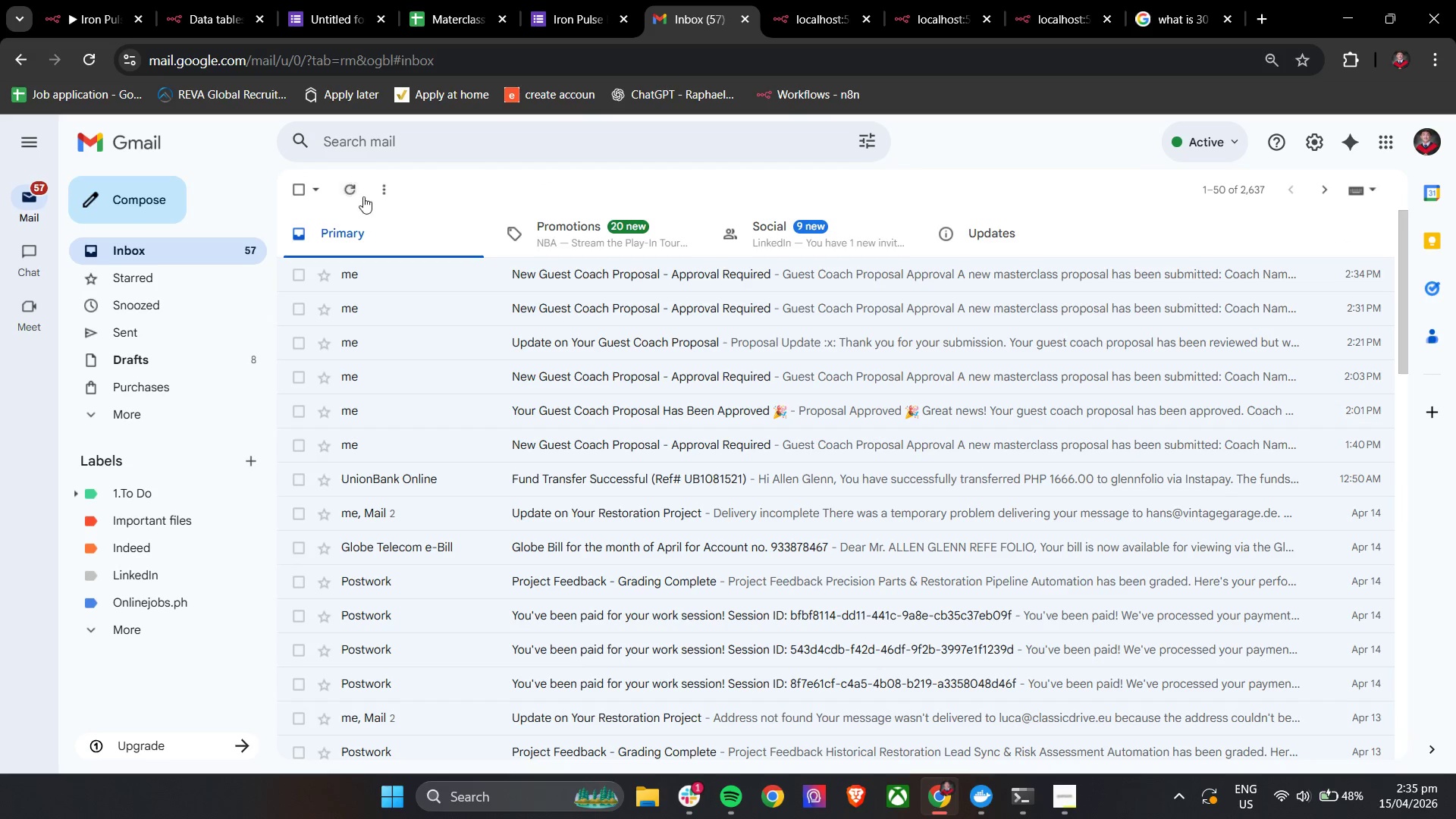 
left_click([554, 273])
 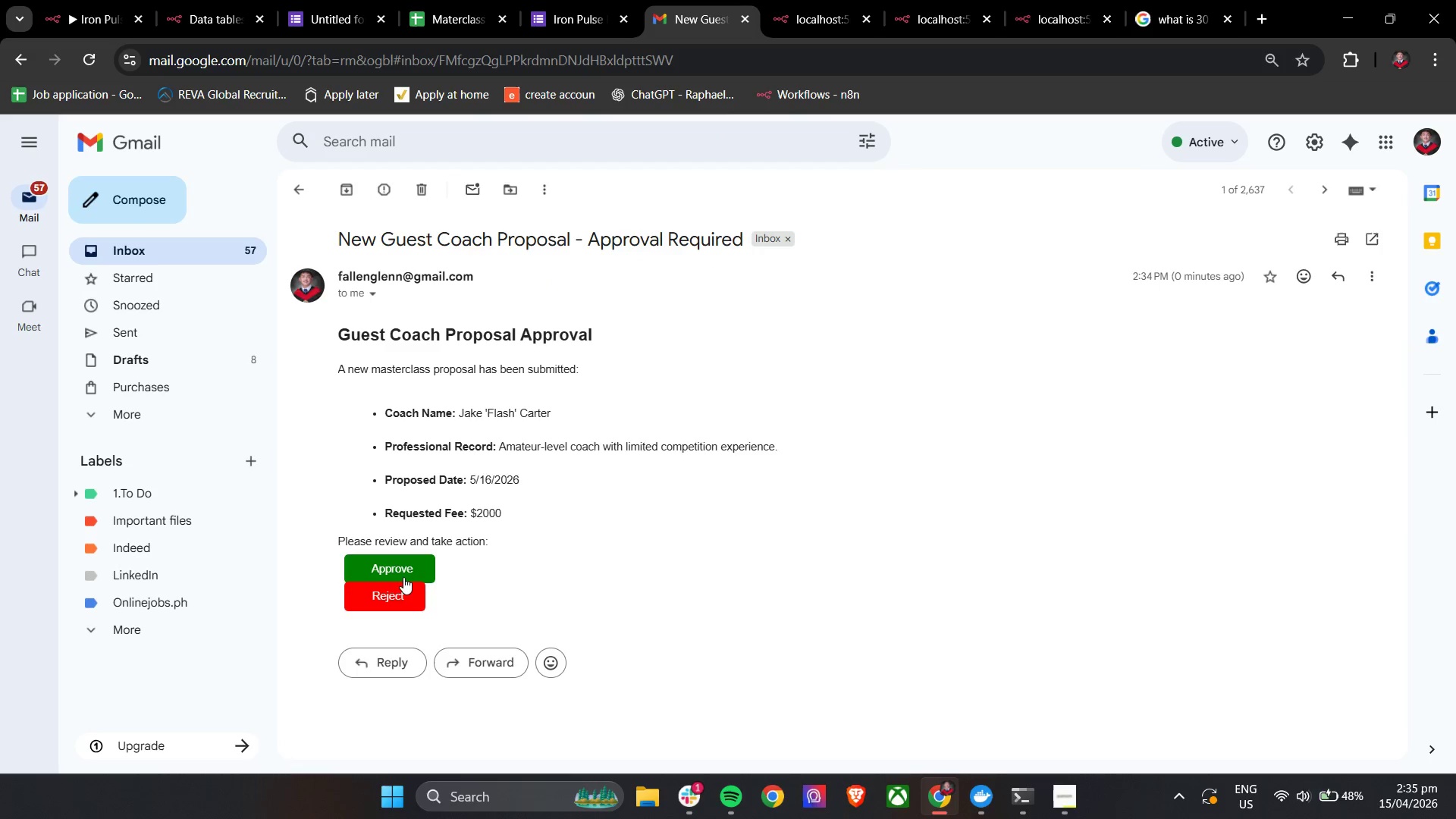 
left_click([396, 588])
 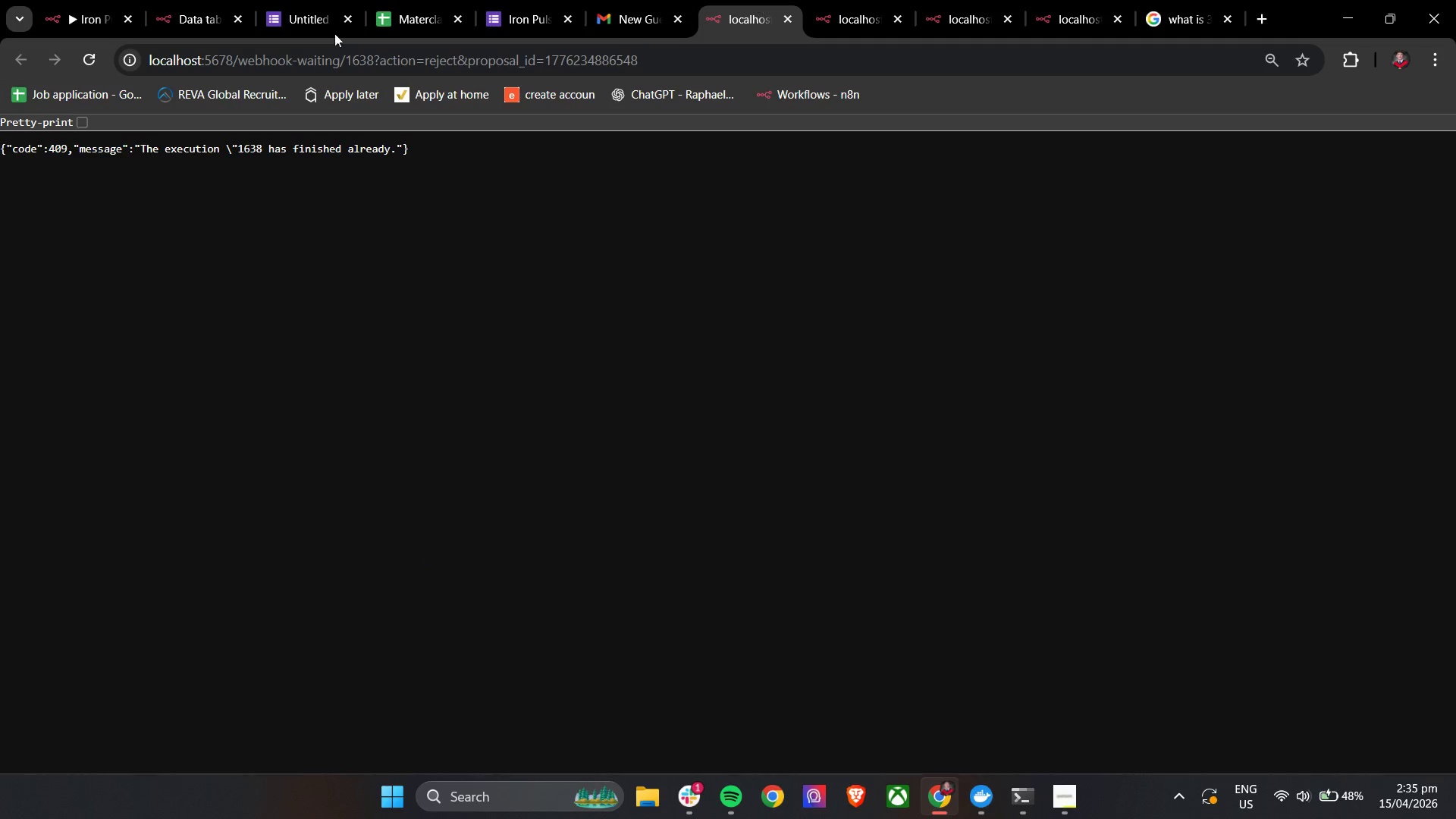 
left_click([82, 0])
 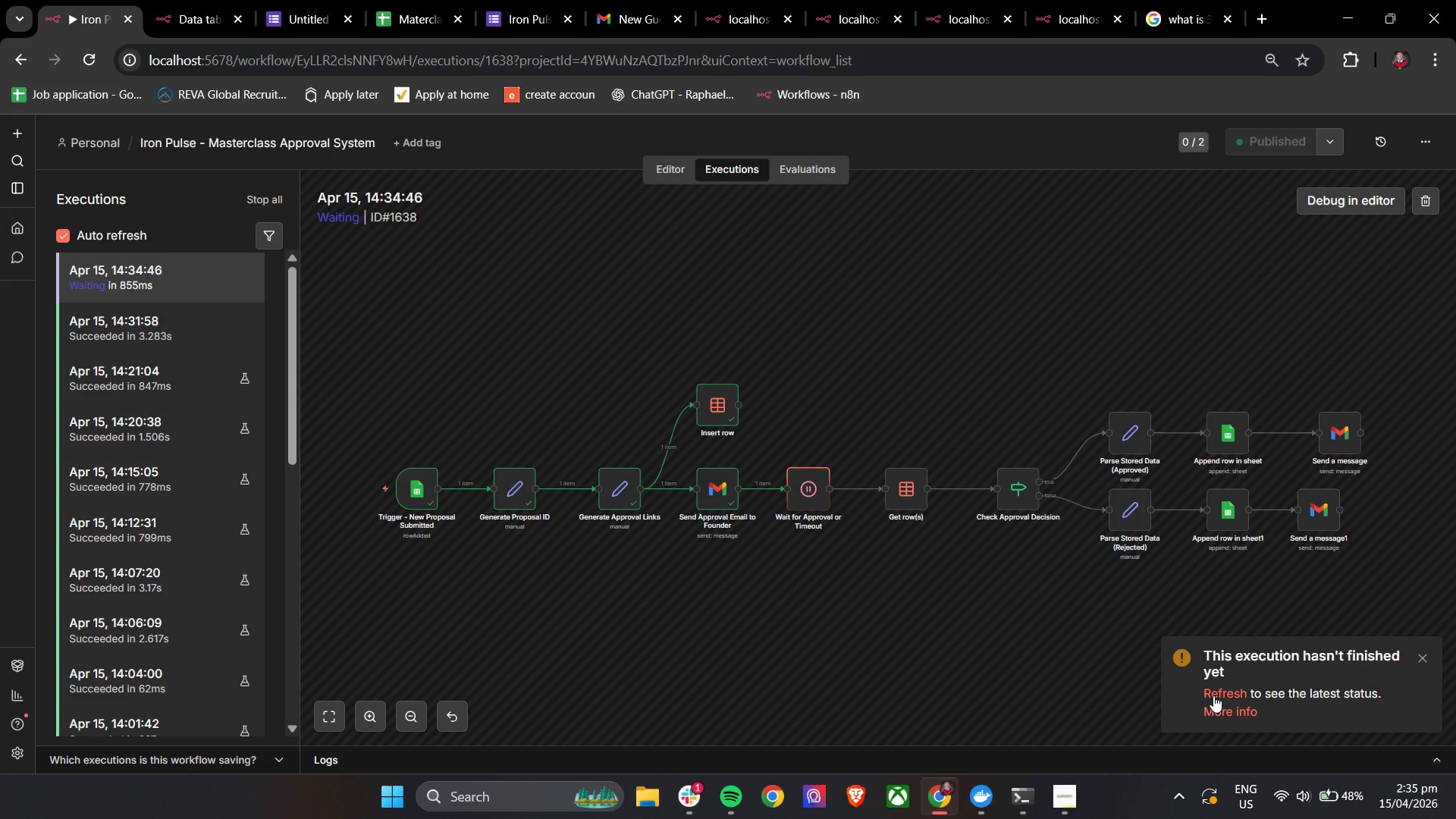 
left_click([1216, 695])
 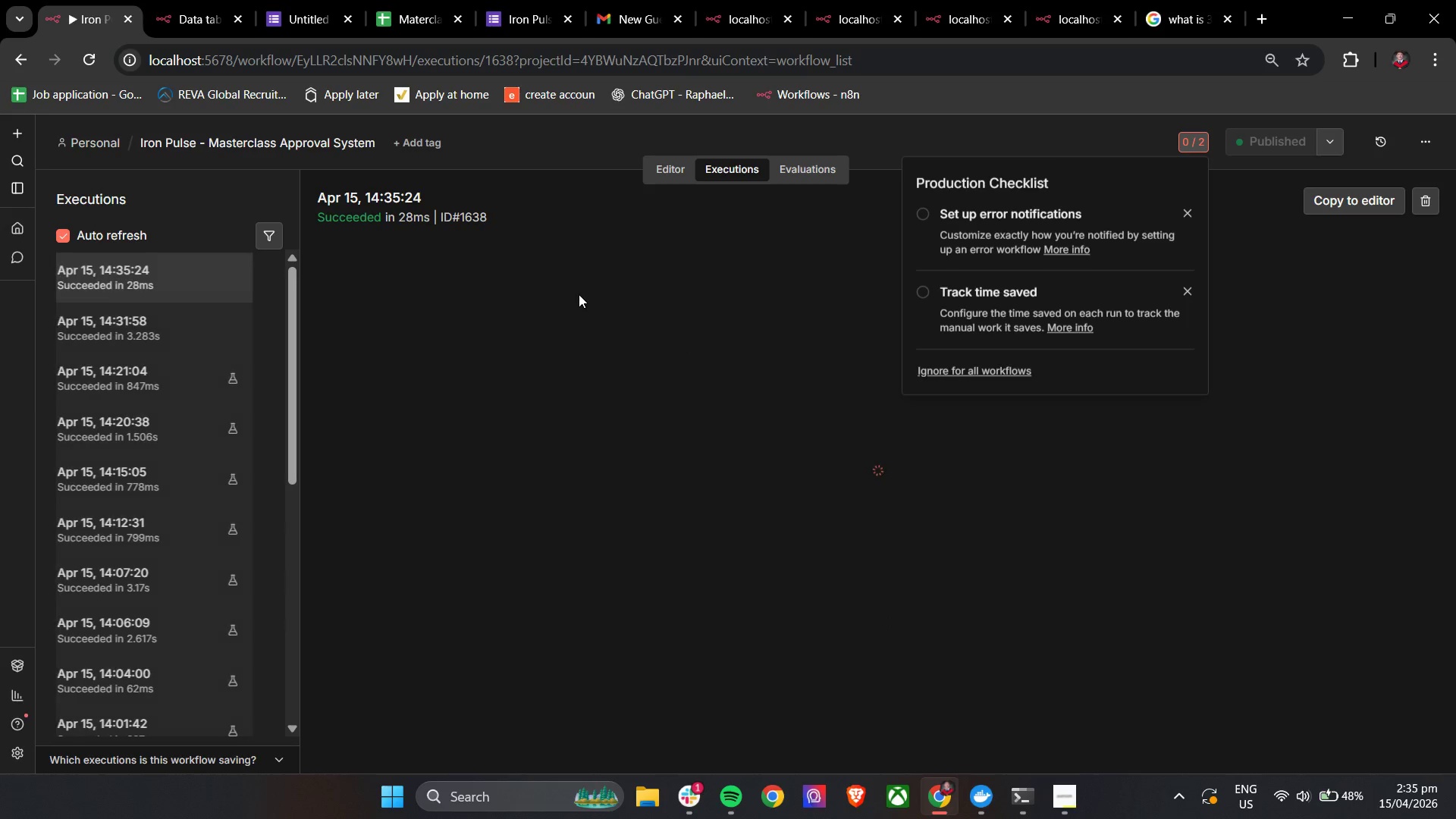 
mouse_move([1200, 229])
 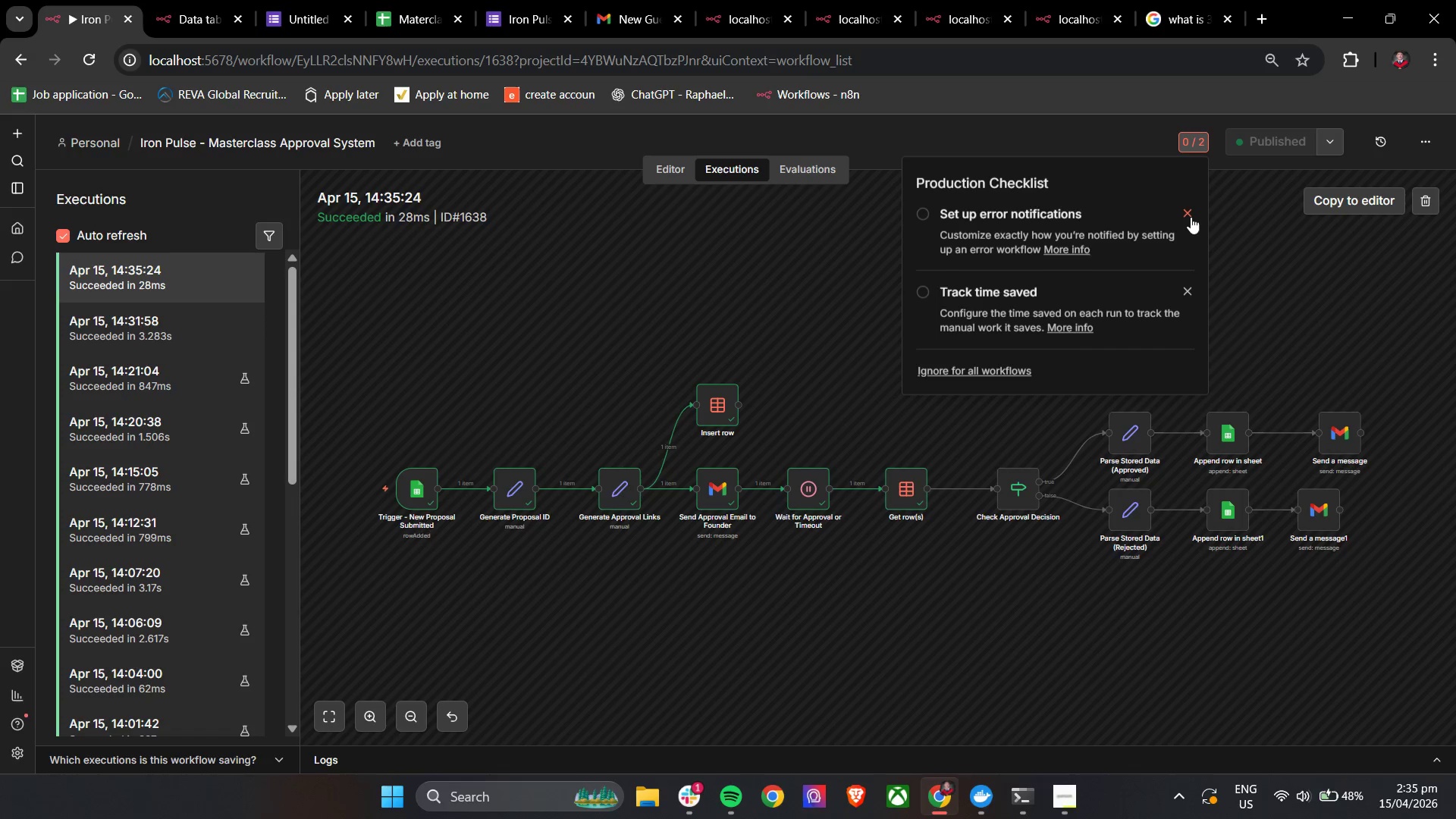 
left_click([1191, 217])
 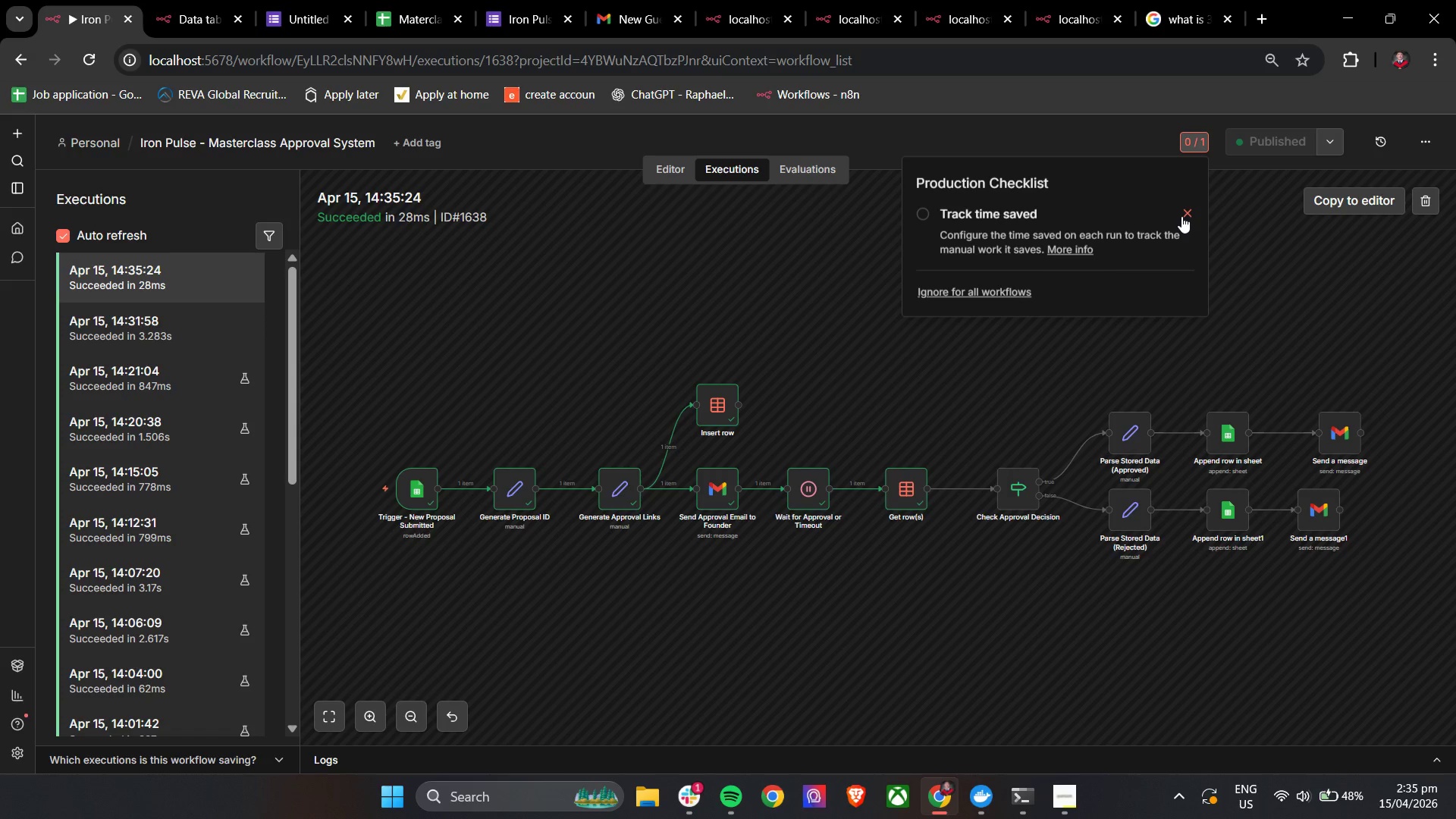 
left_click([1188, 216])
 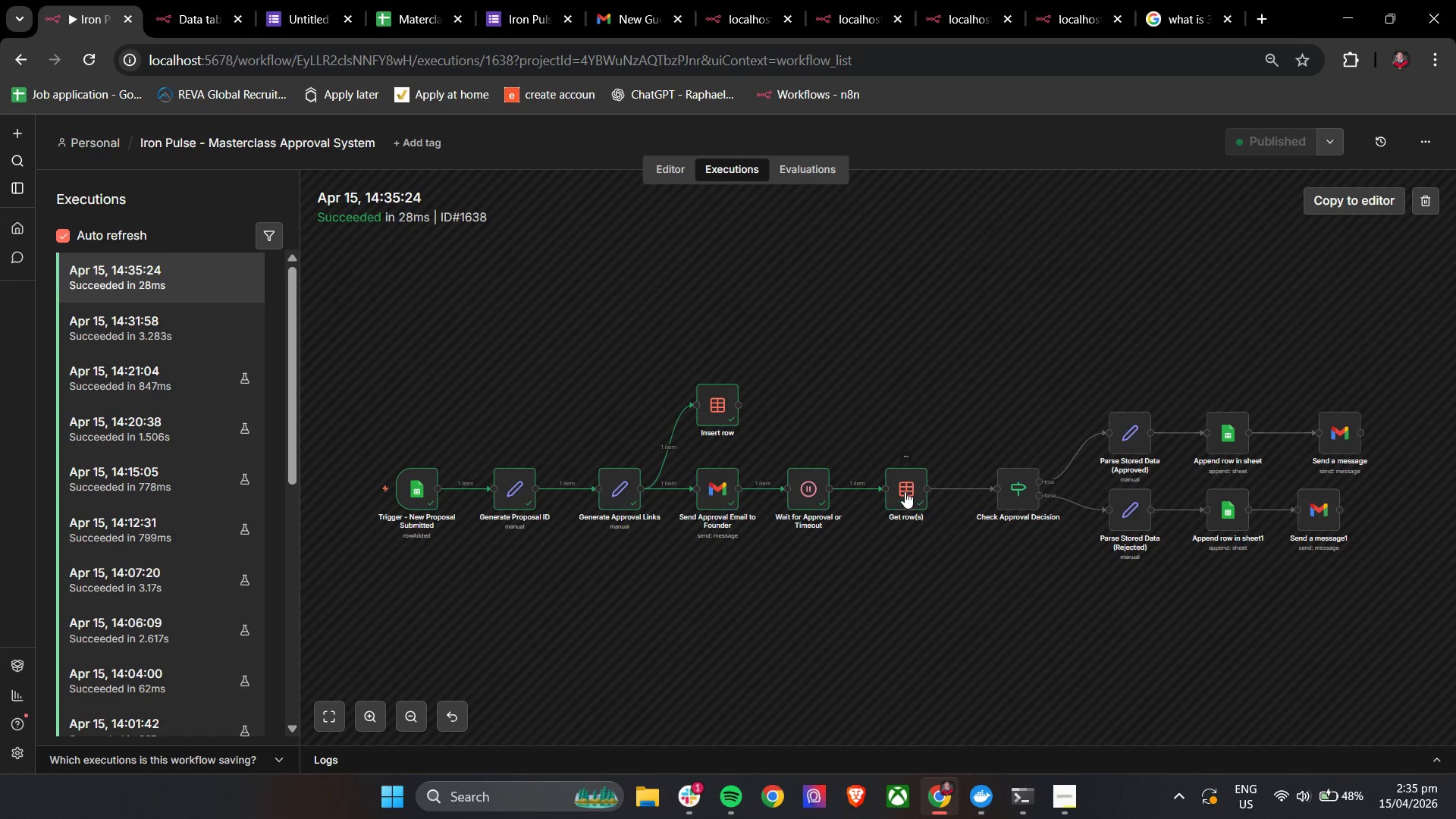 
double_click([905, 490])
 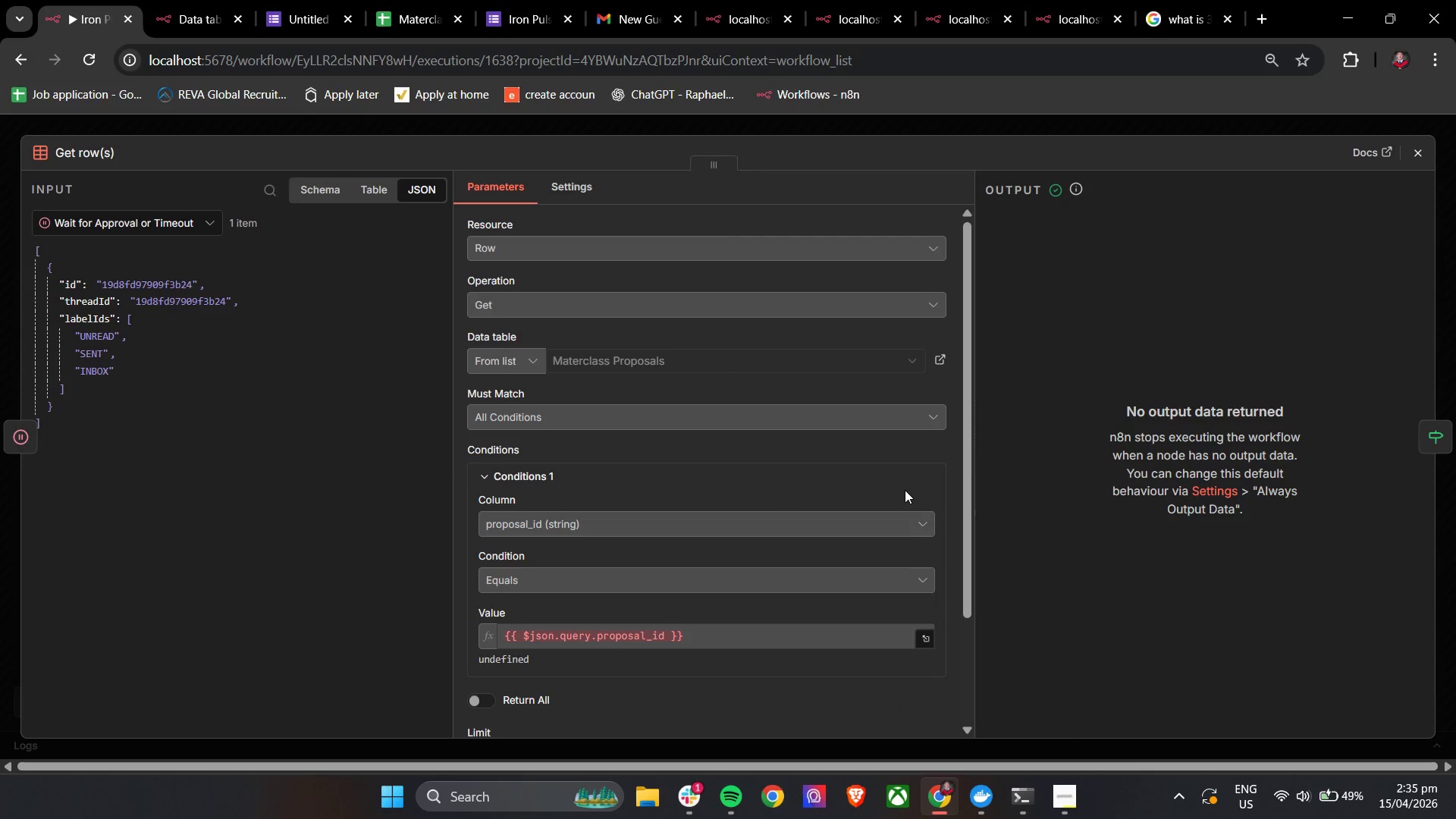 
scroll: coordinate [905, 490], scroll_direction: down, amount: 2.0
 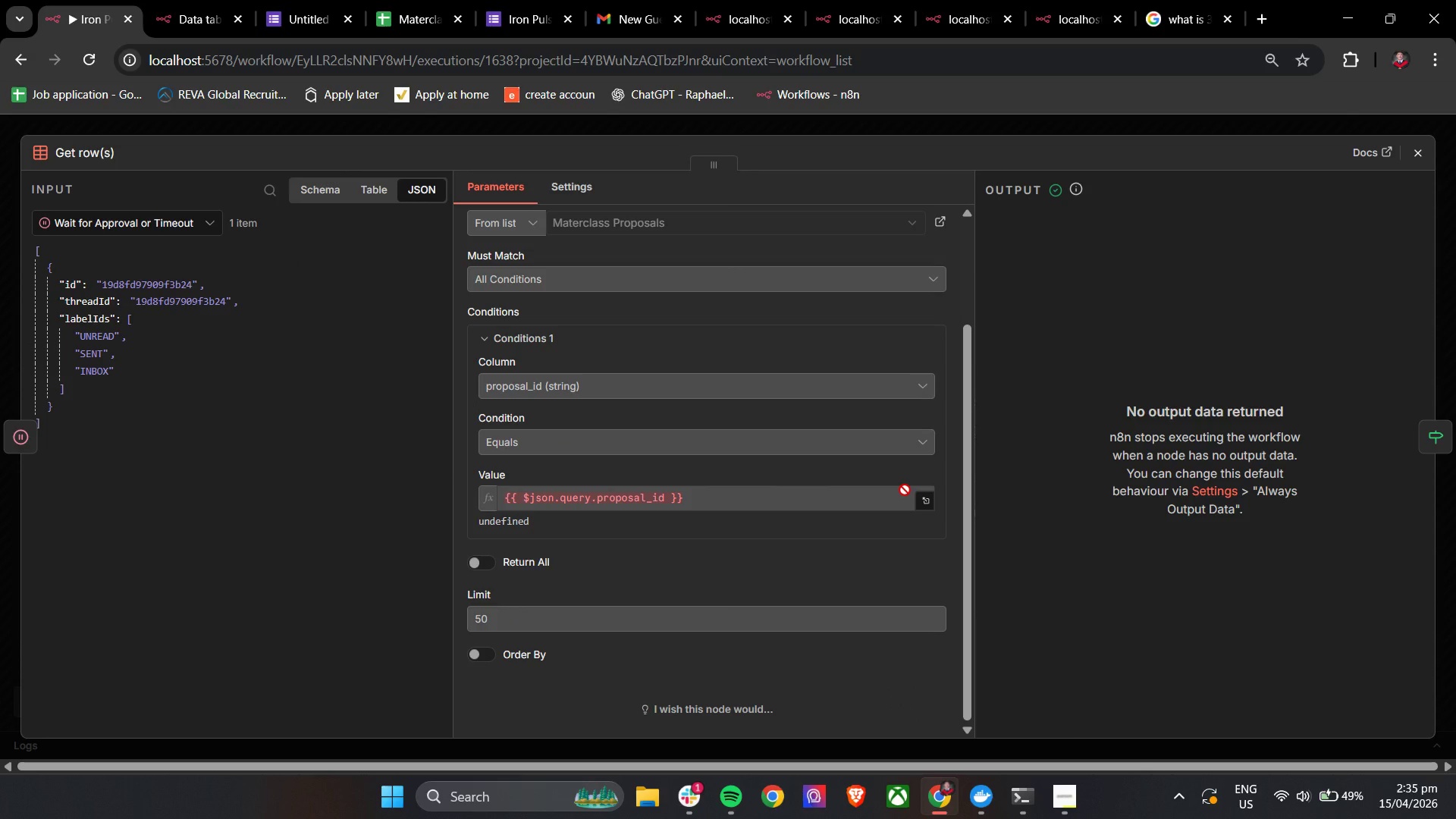 
mouse_move([644, 441])
 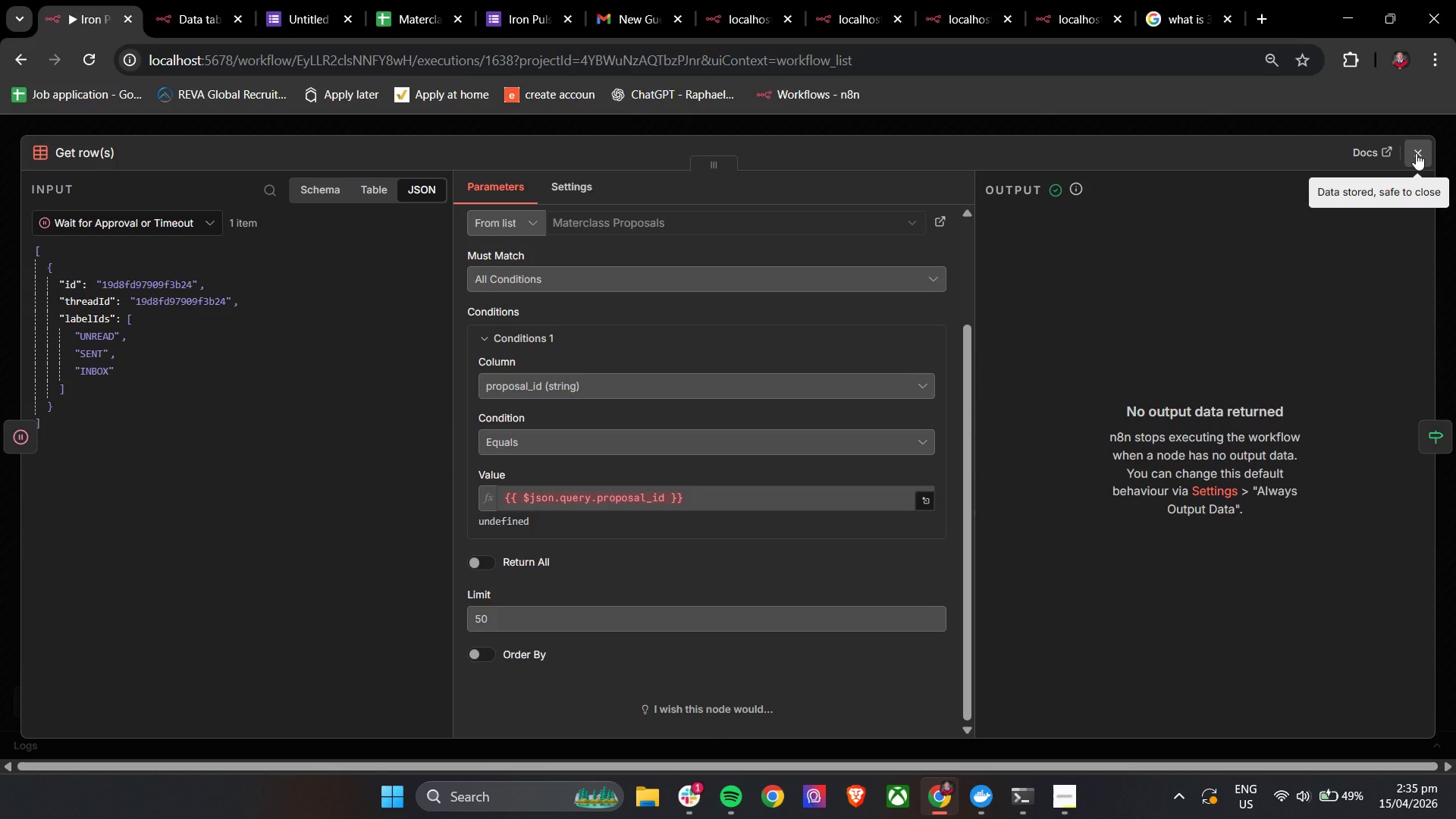 
left_click([1416, 153])
 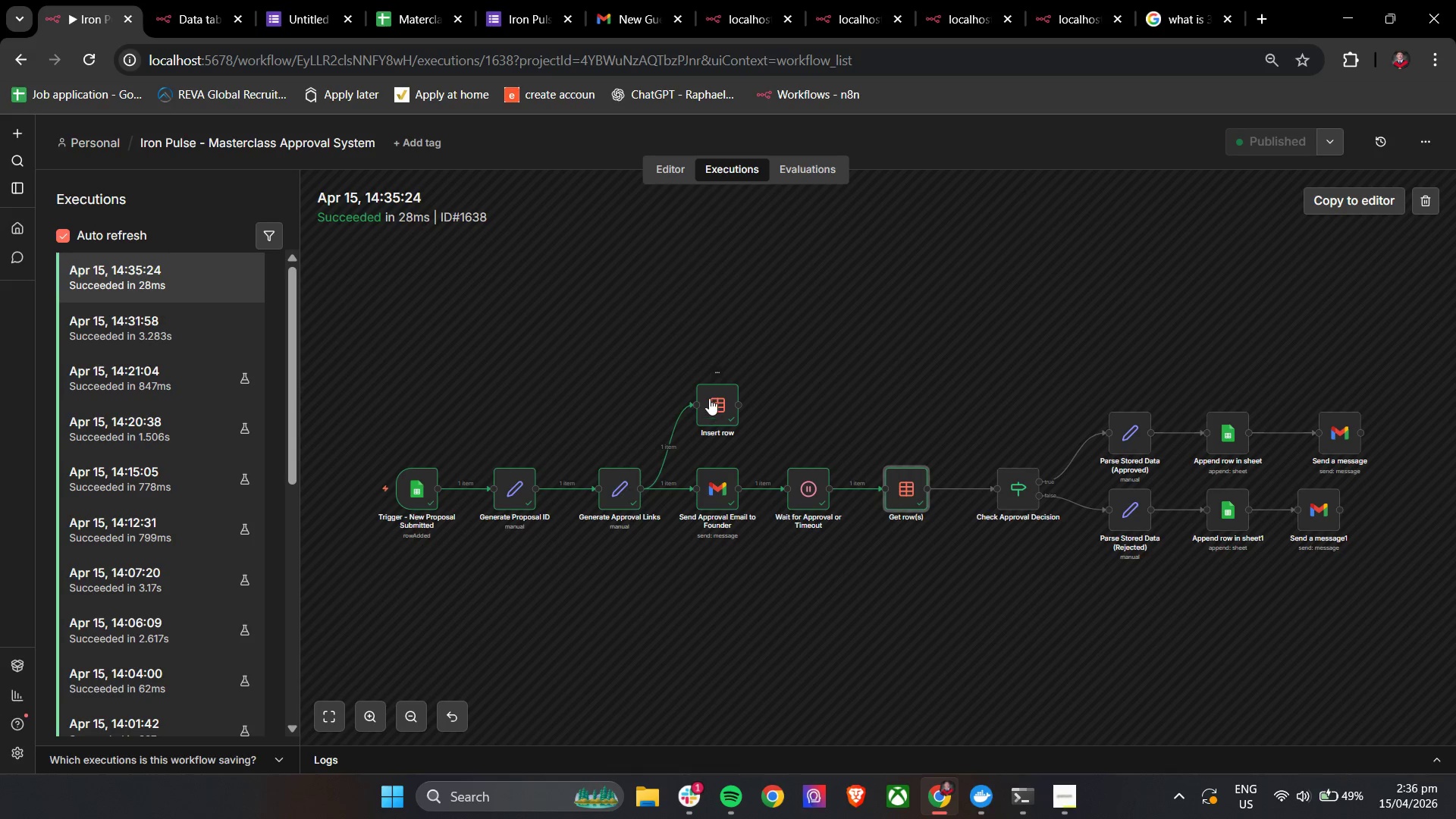 
double_click([709, 398])
 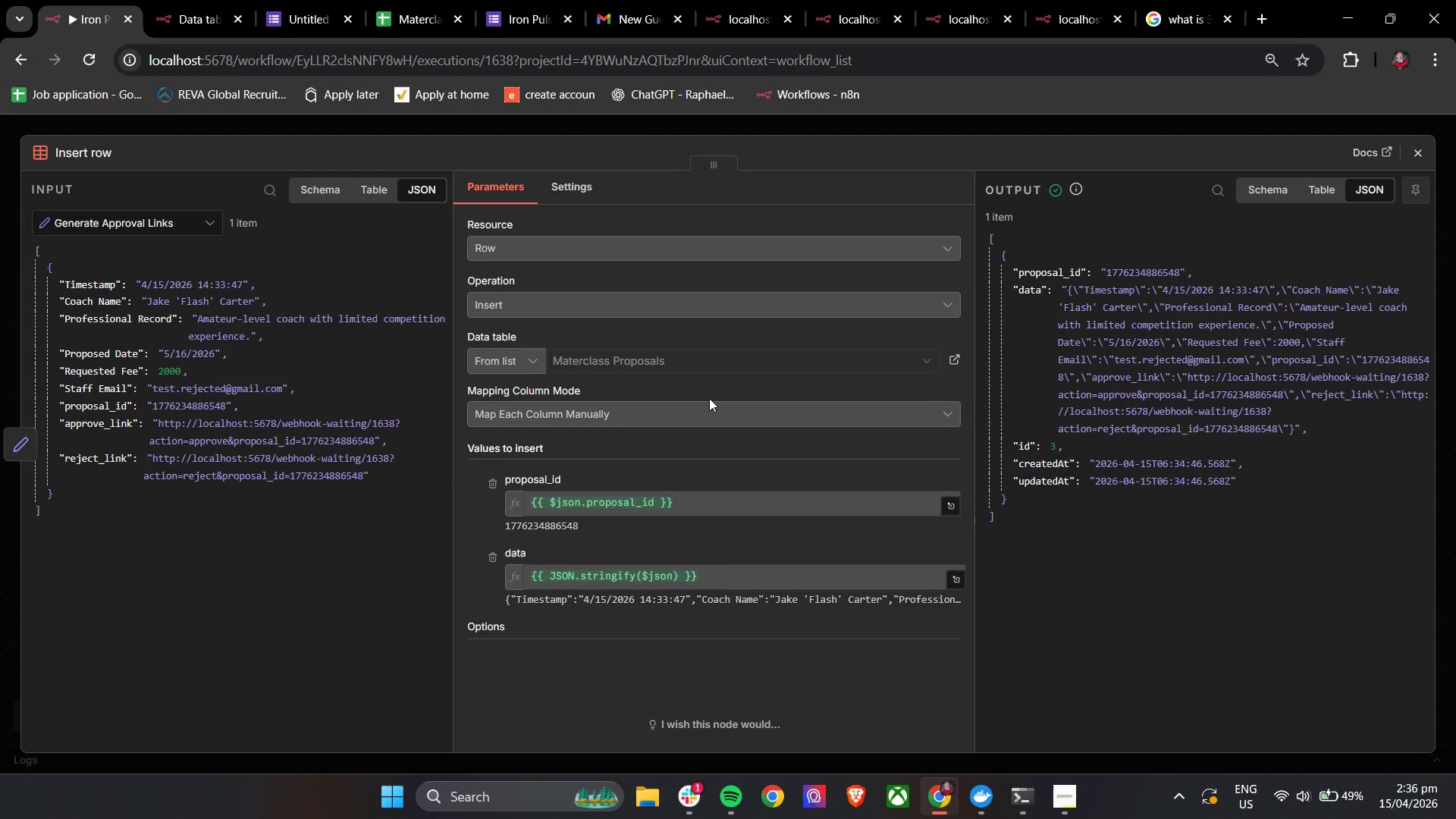 
scroll: coordinate [709, 398], scroll_direction: down, amount: 2.0
 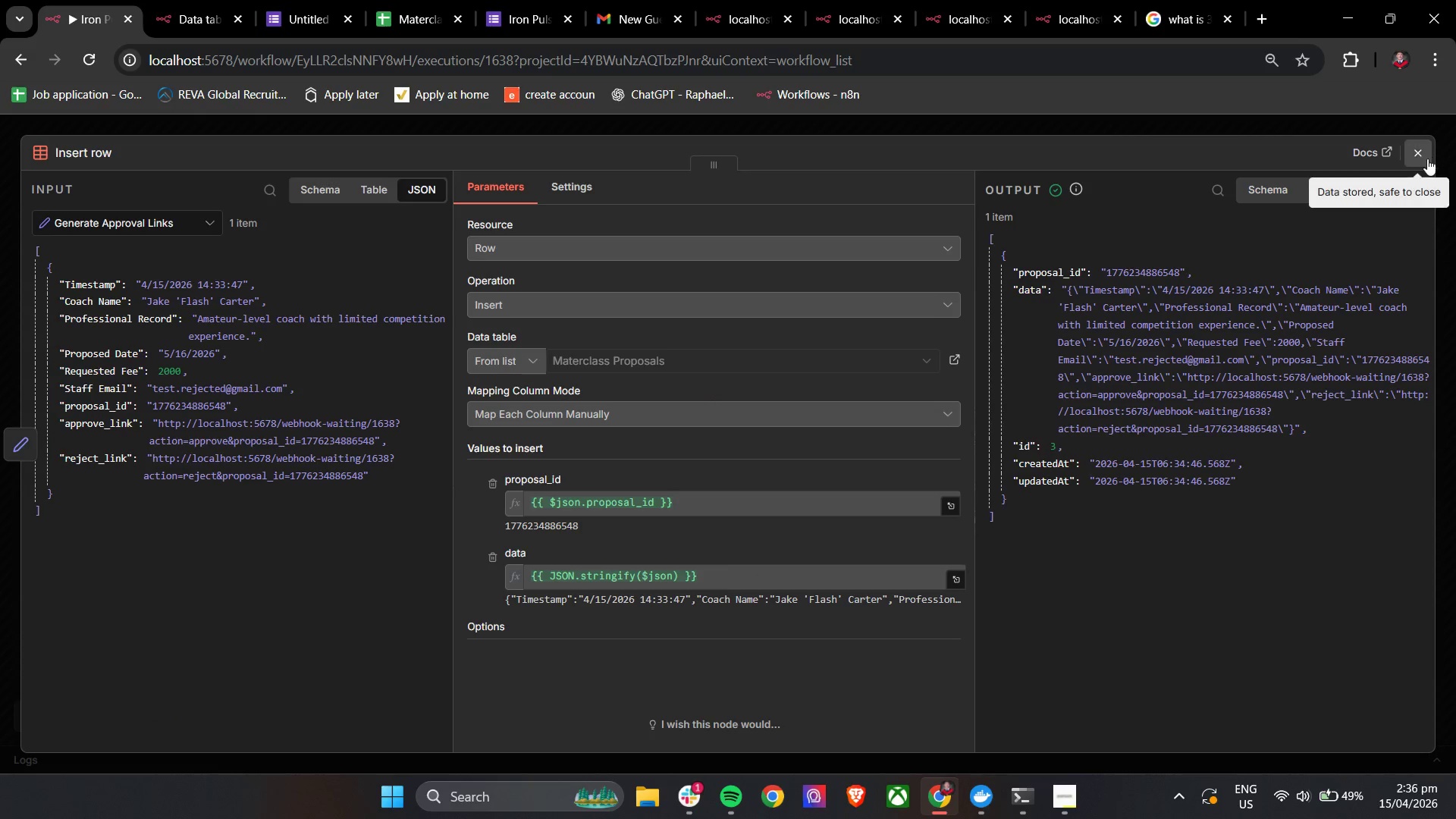 
left_click([1423, 157])
 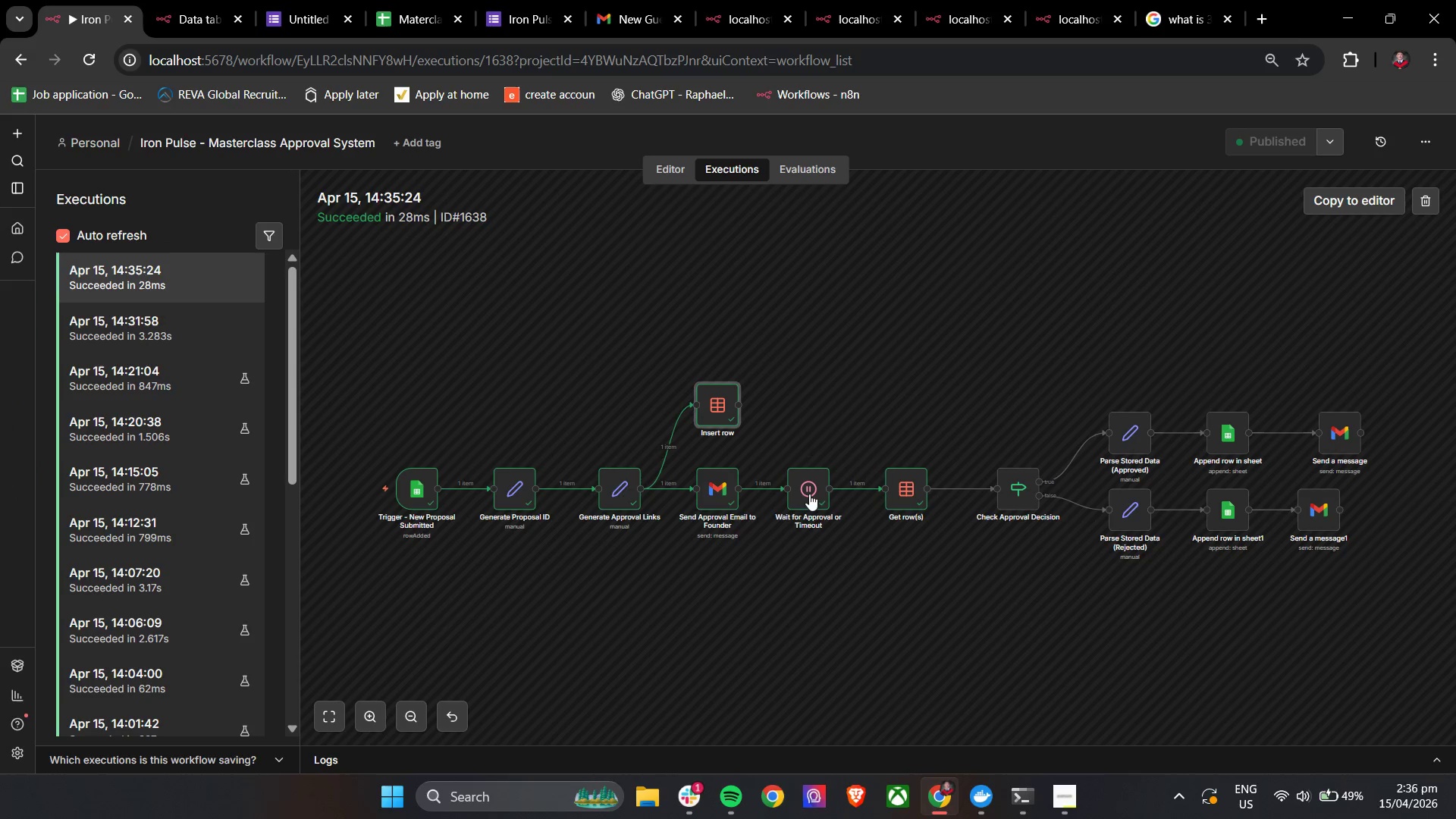 
left_click([815, 488])
 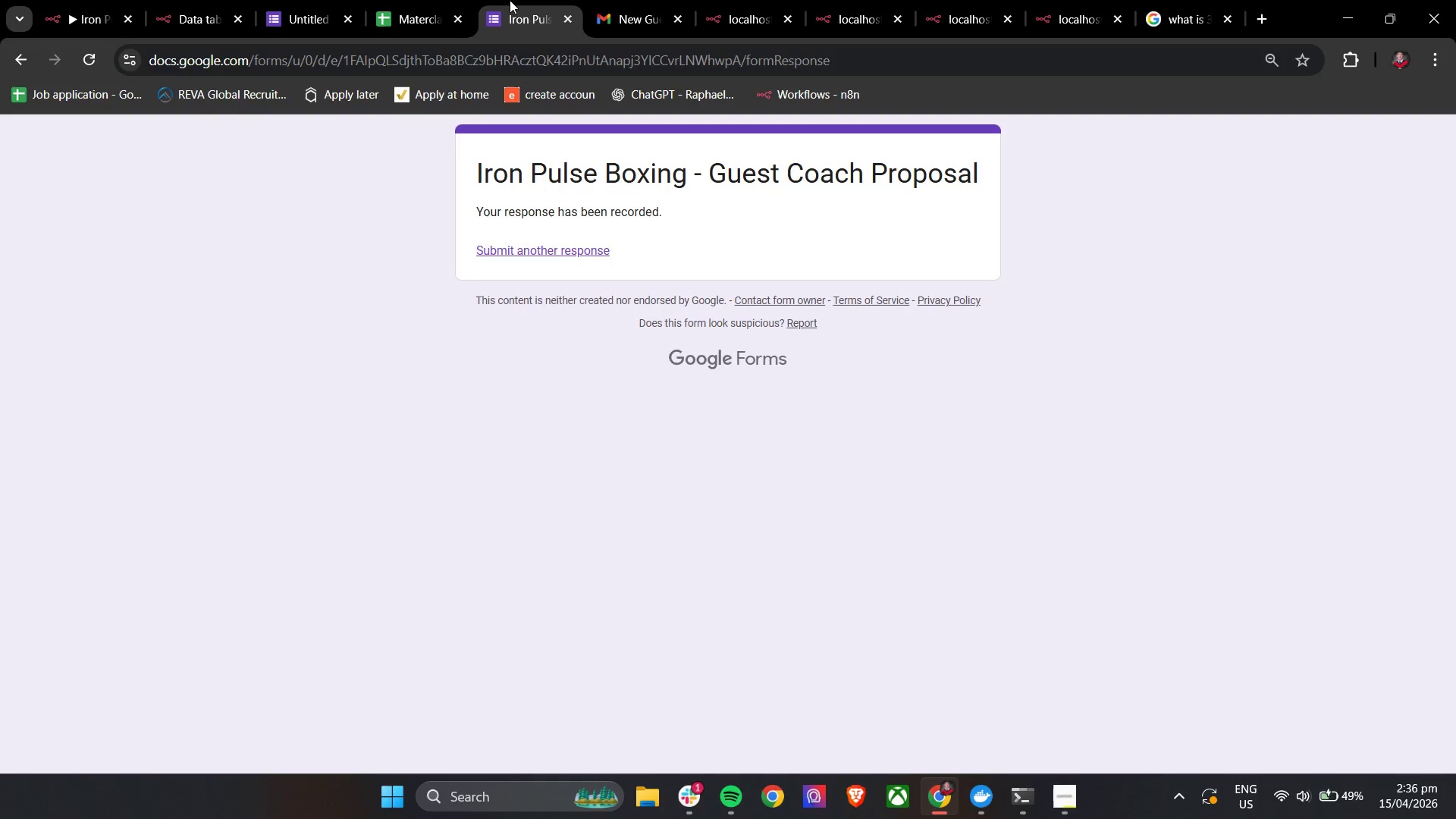 
double_click([611, 0])
 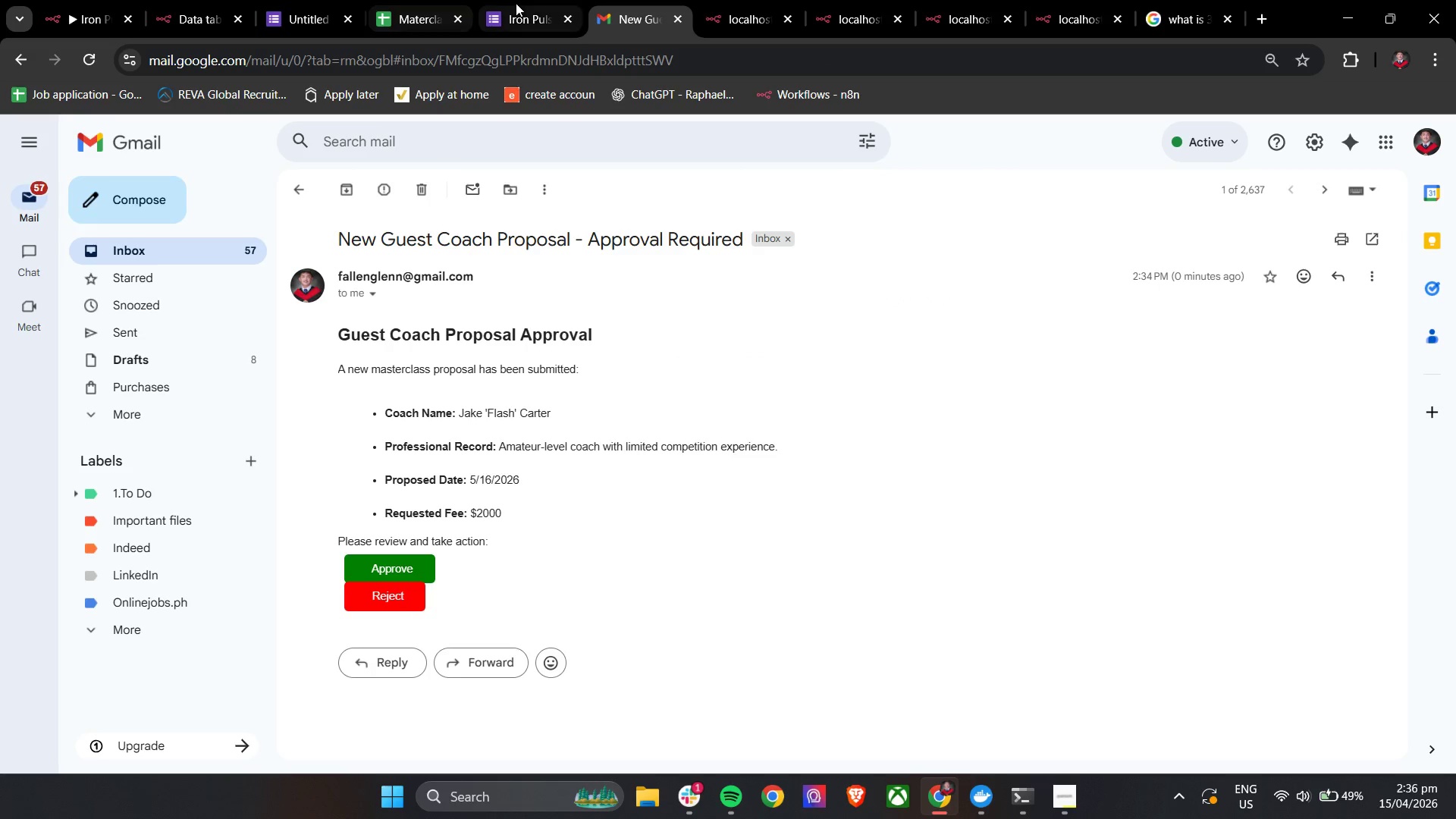 
left_click([516, 3])
 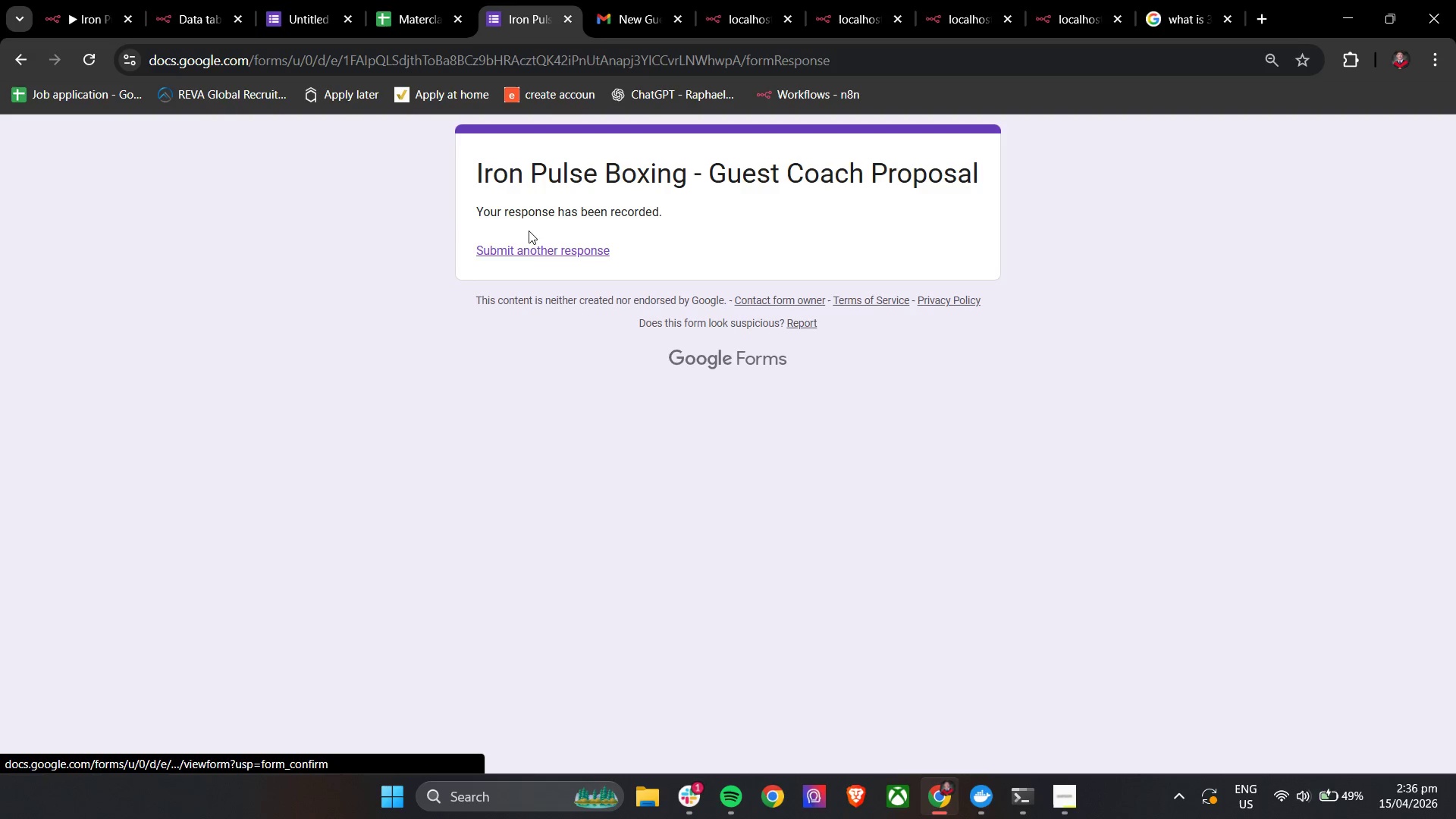 
left_click([411, 0])
 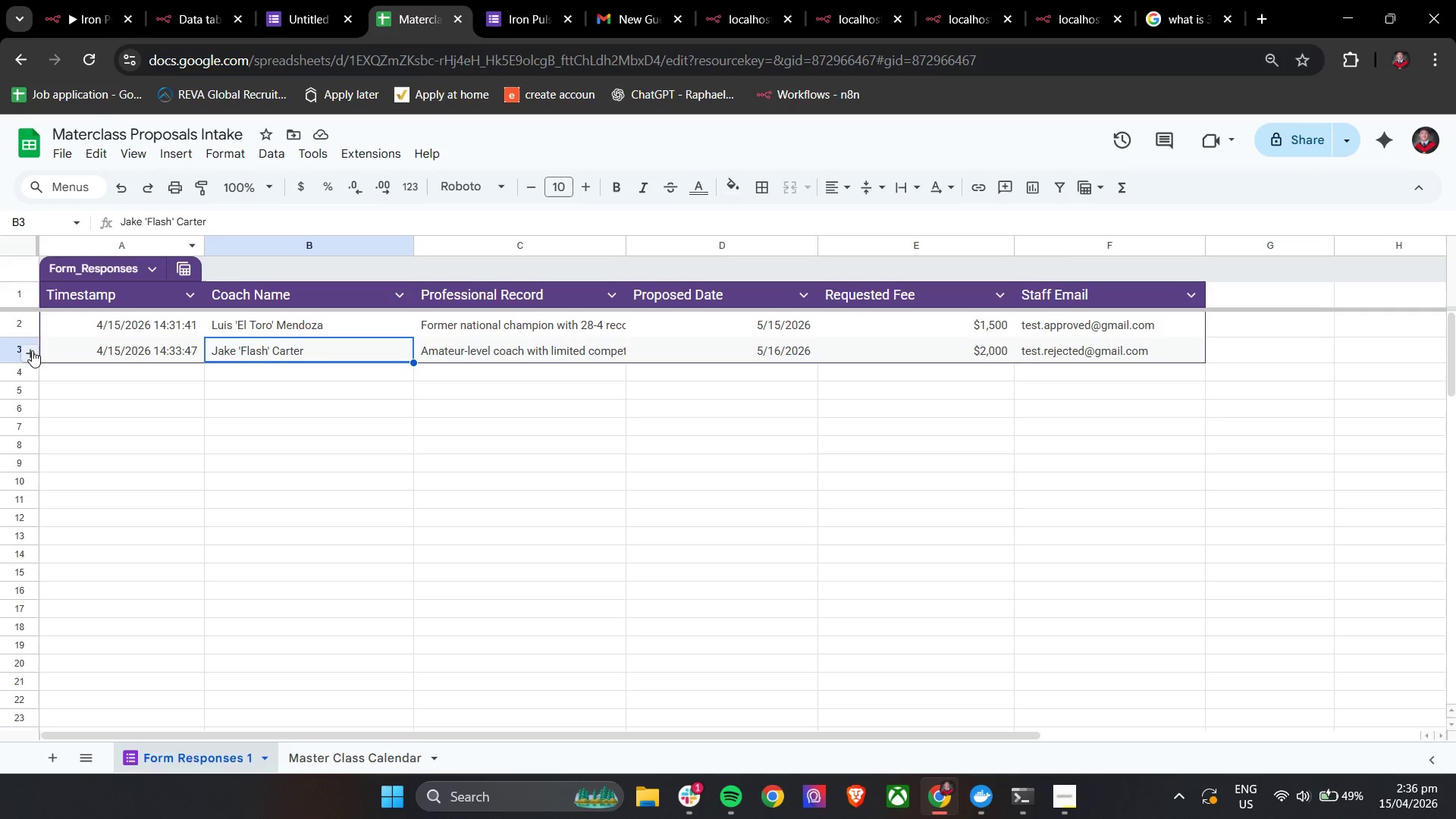 
left_click([10, 345])
 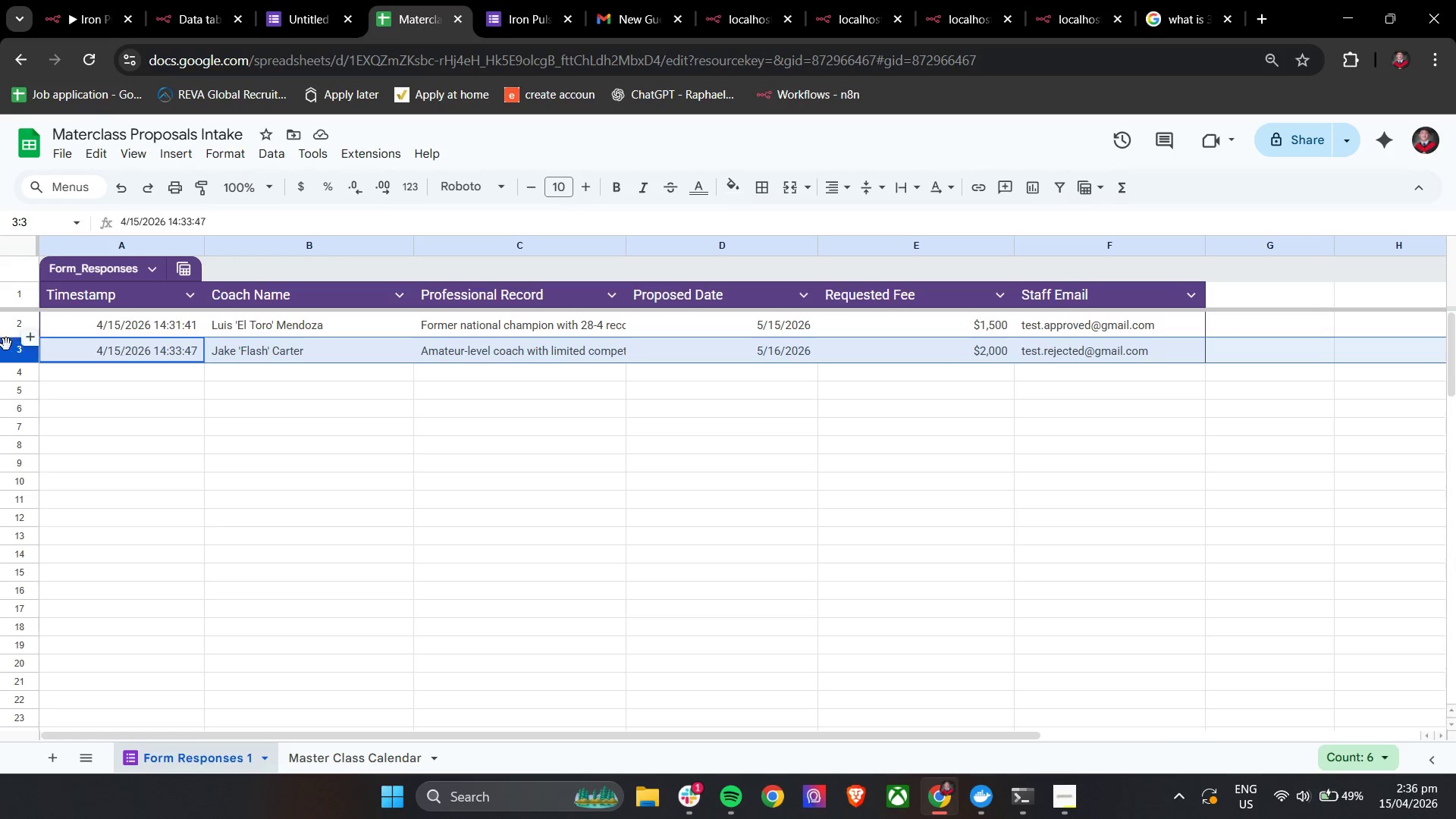 
right_click([10, 353])
 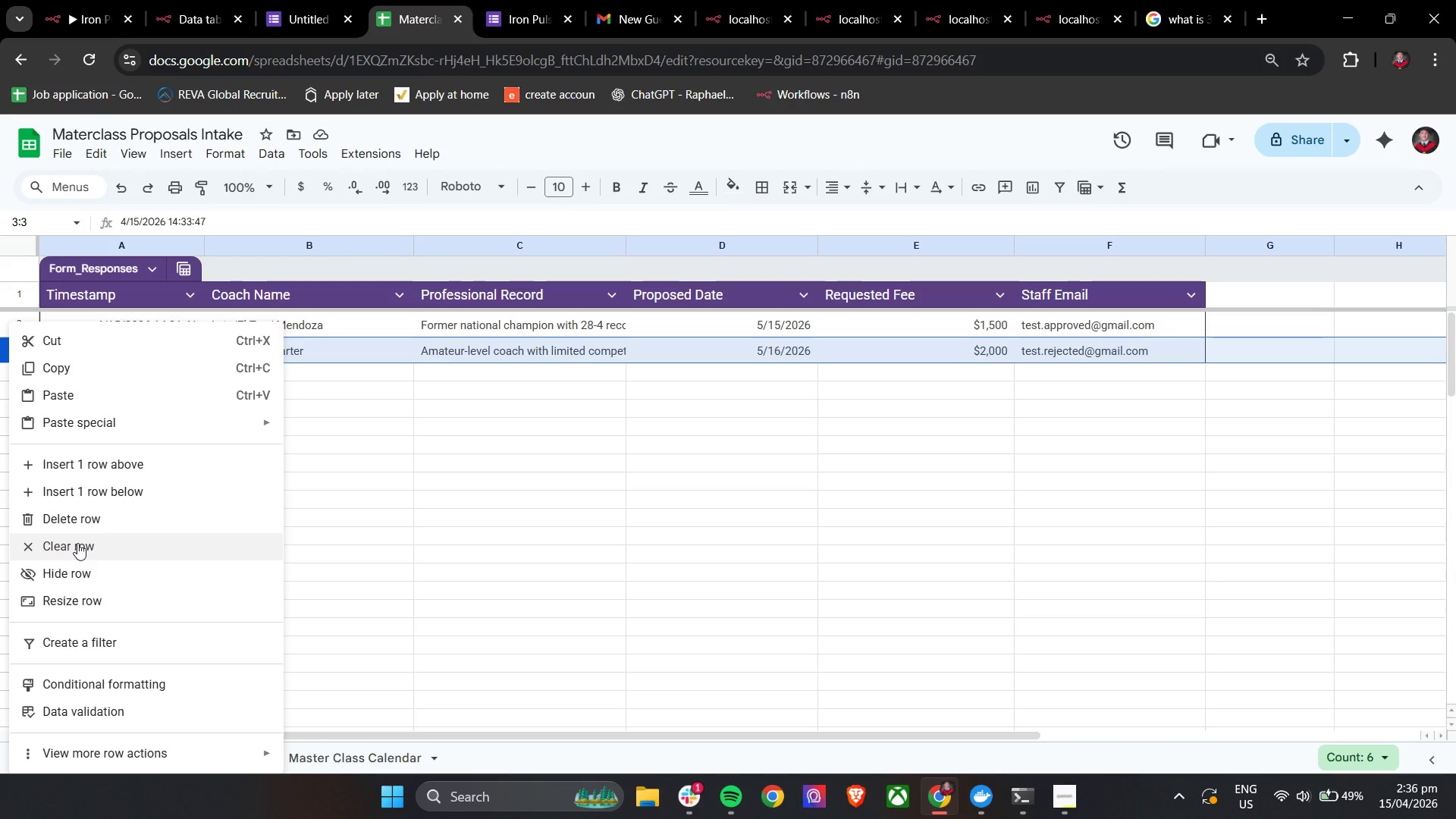 
left_click([84, 519])
 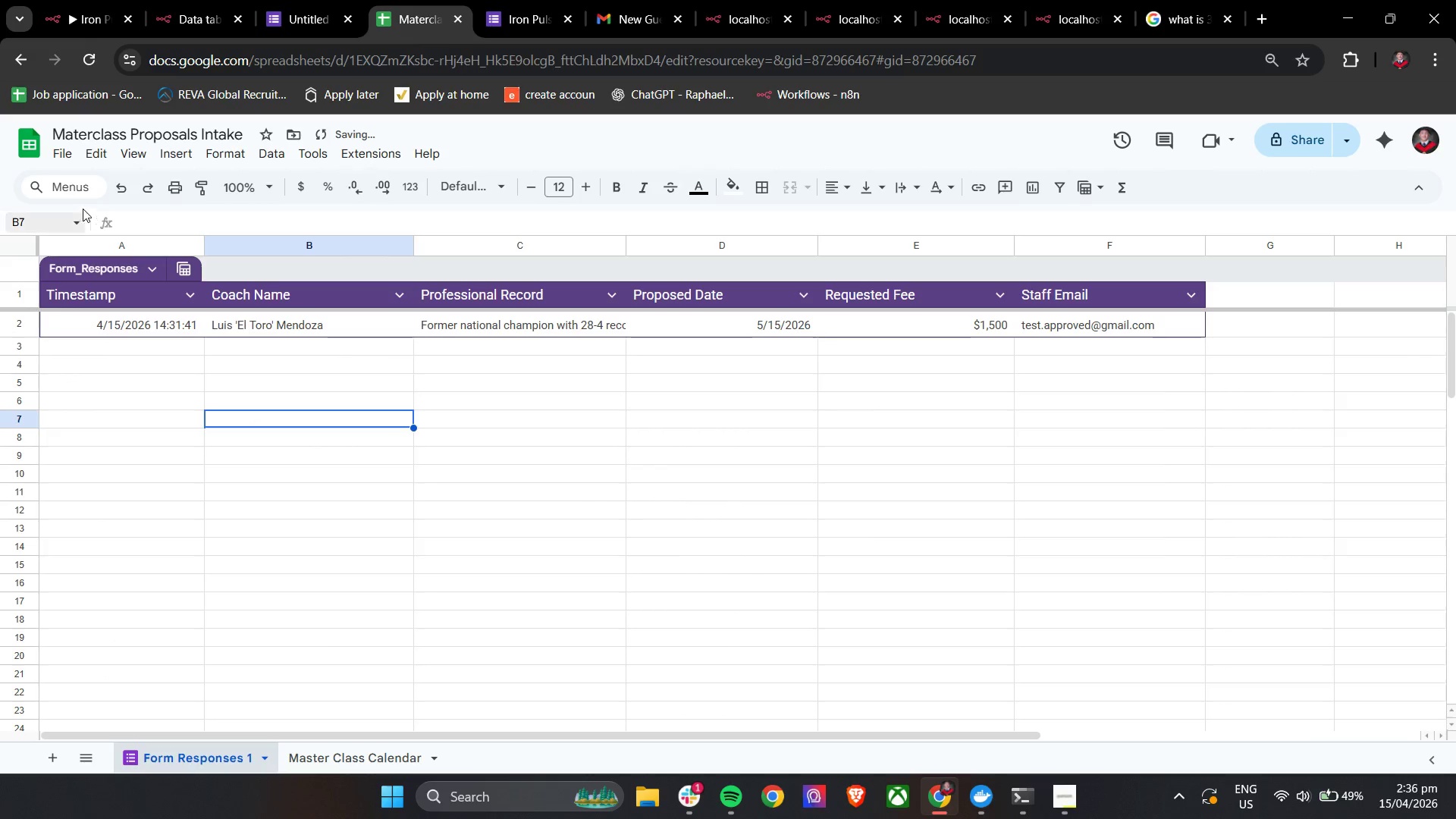 
left_click([81, 0])
 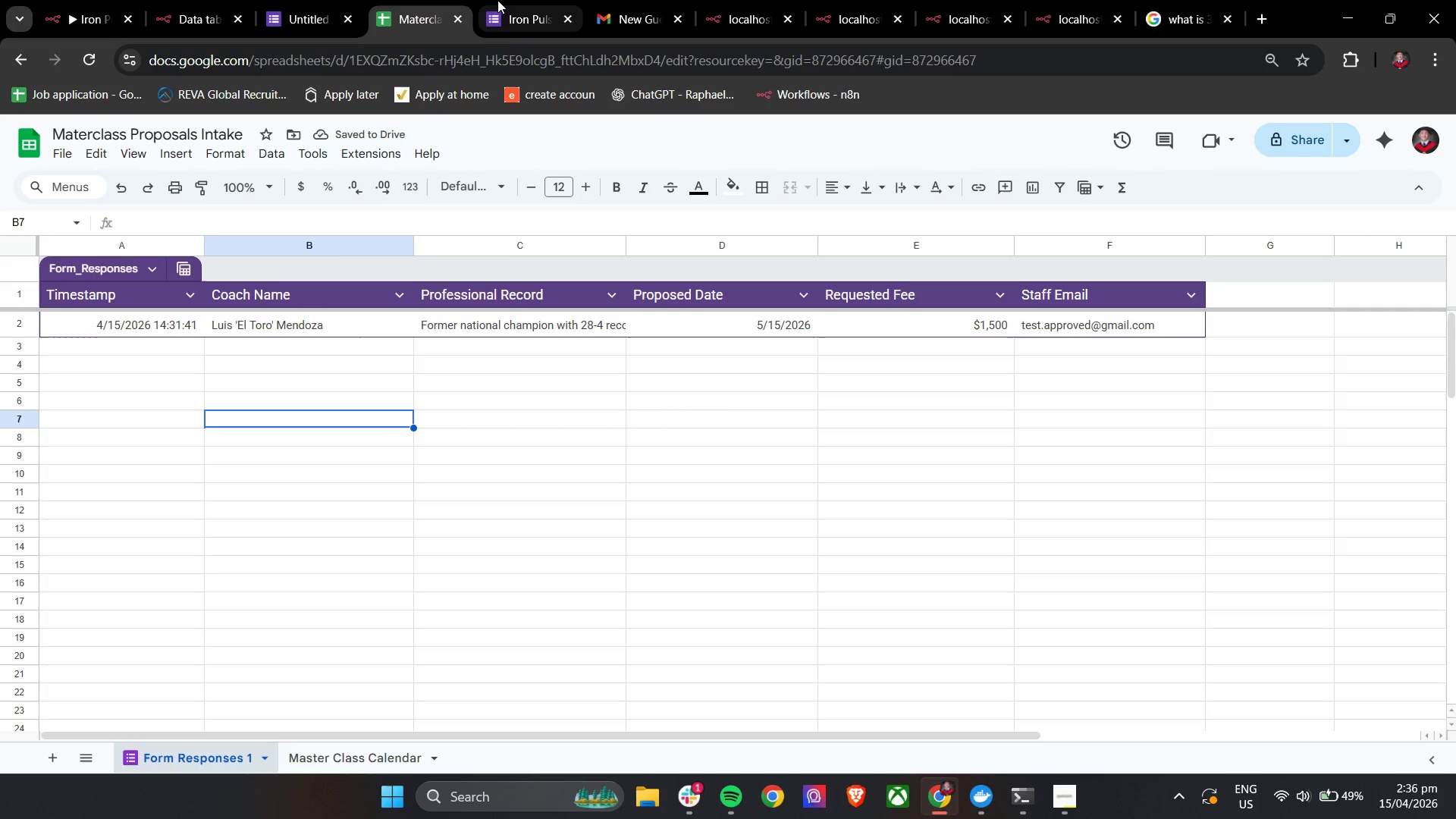 
left_click([336, 761])
 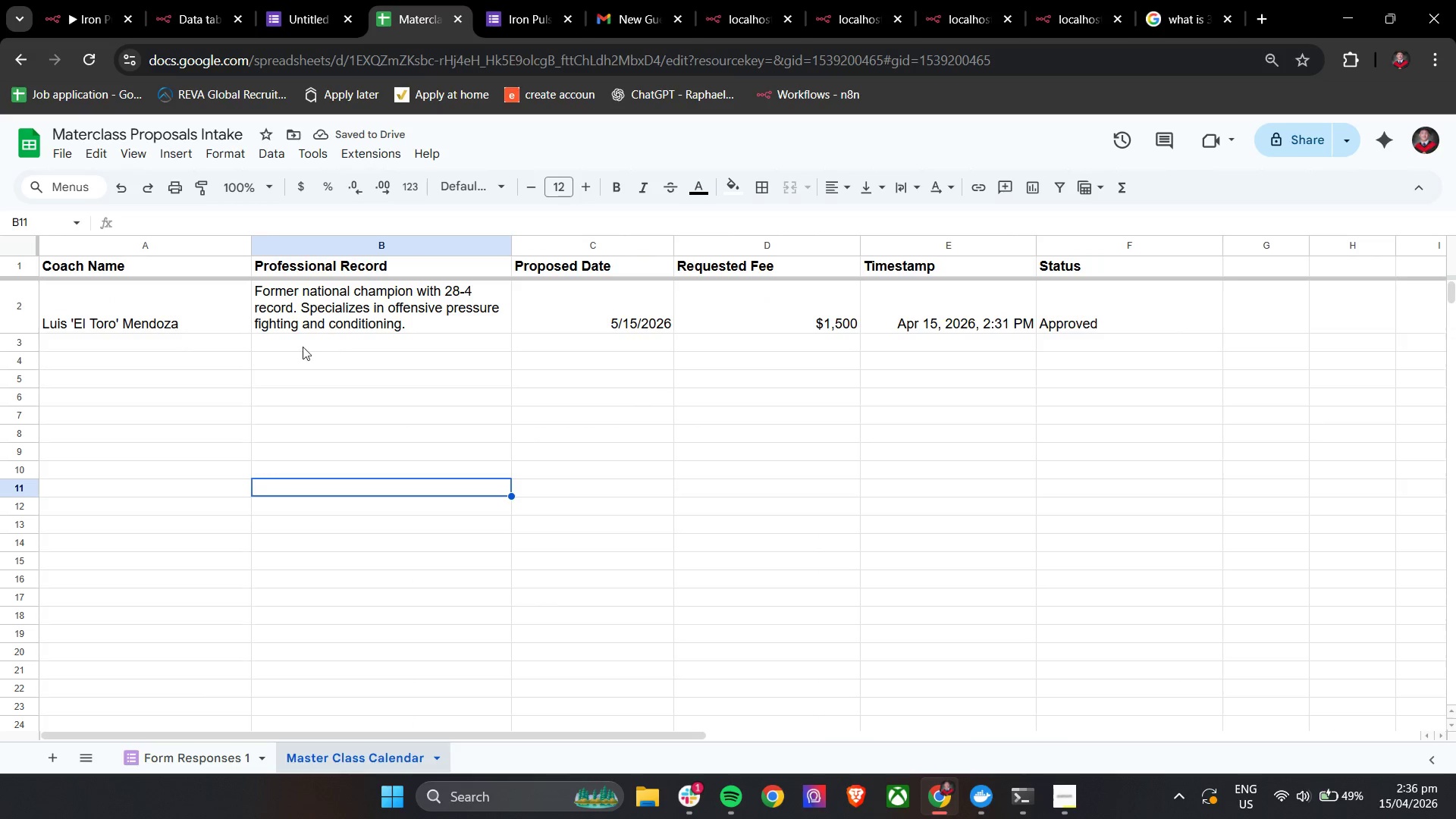 
left_click([298, 0])
 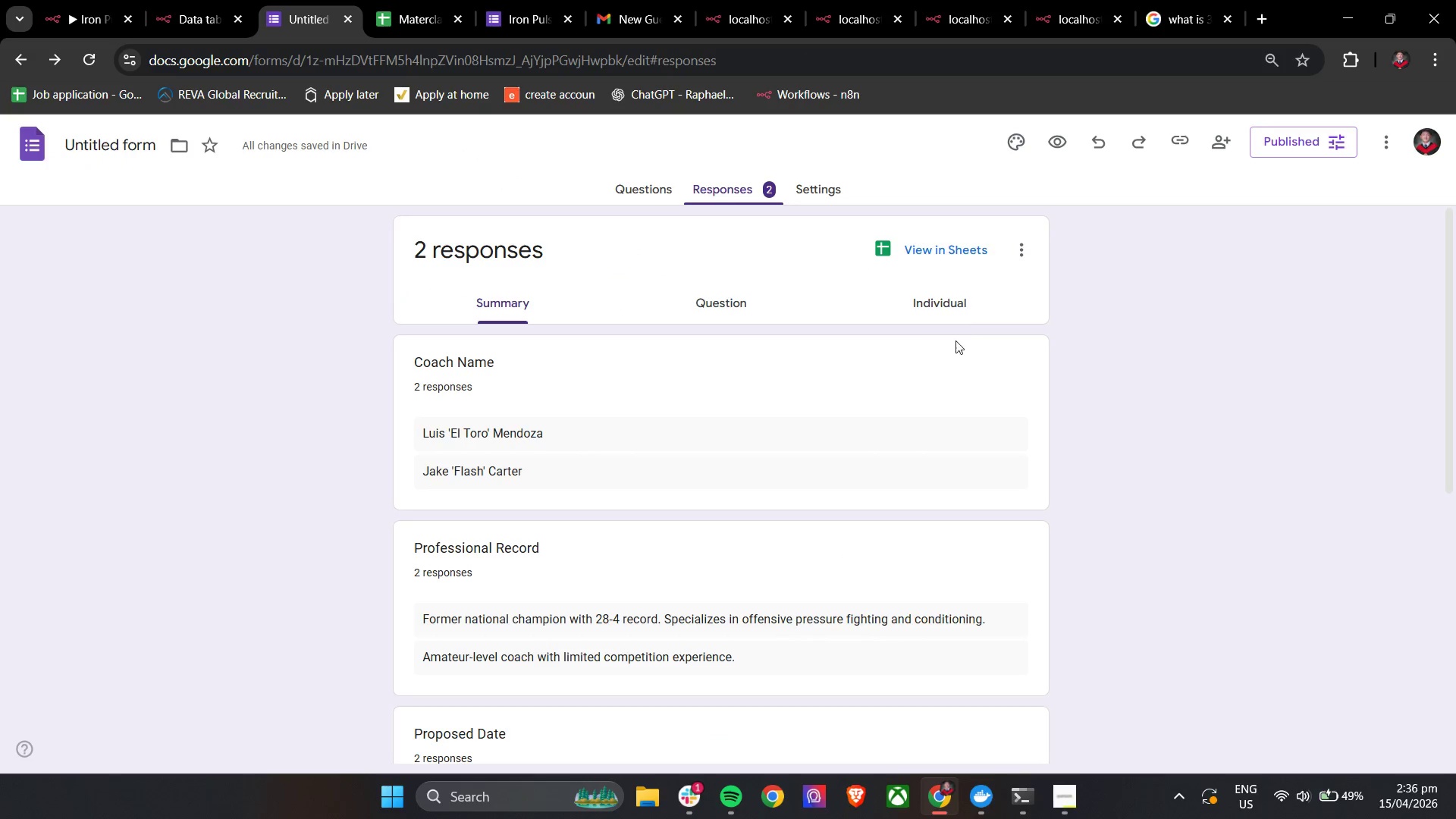 
left_click([949, 293])
 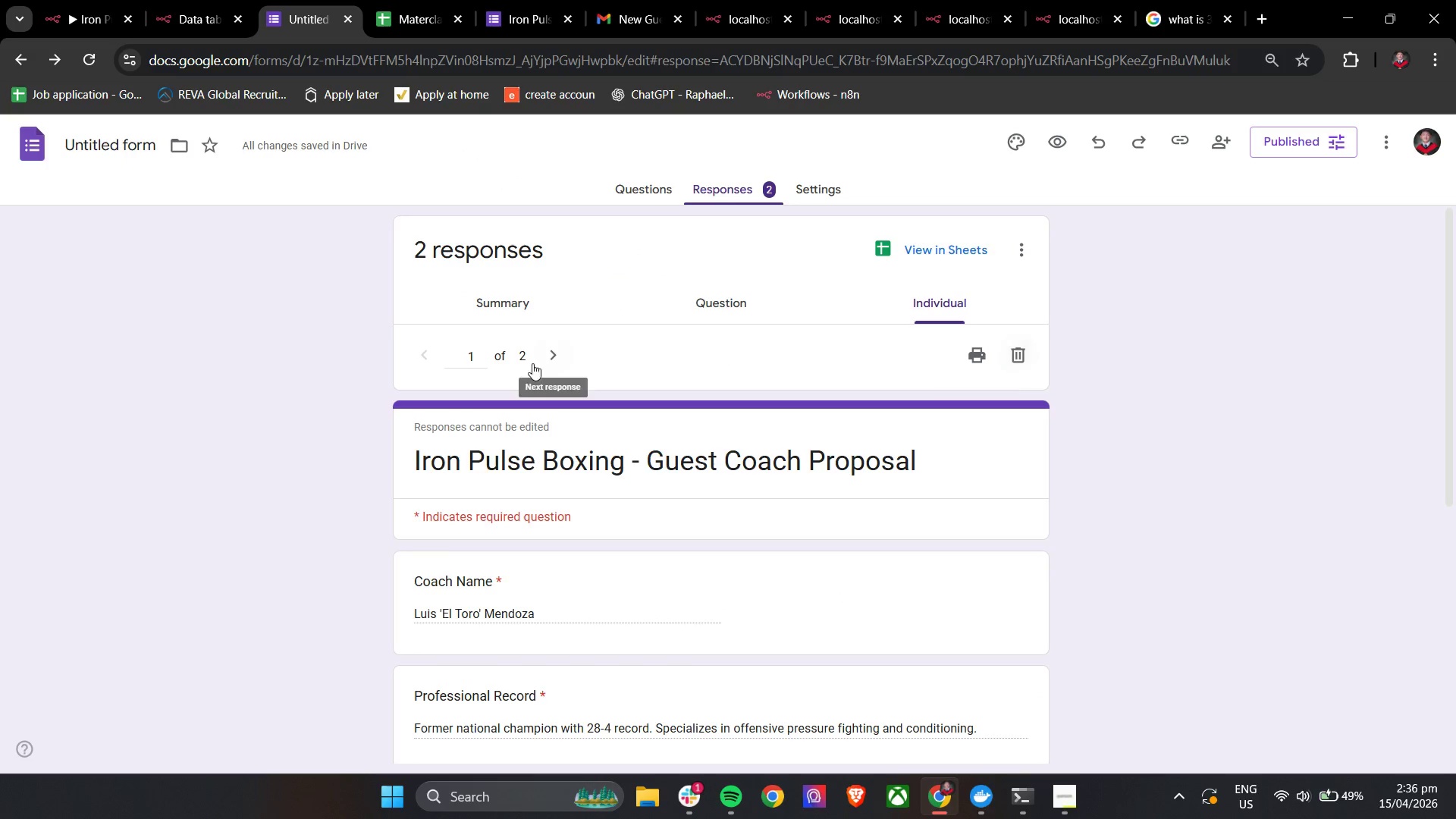 
left_click([547, 355])
 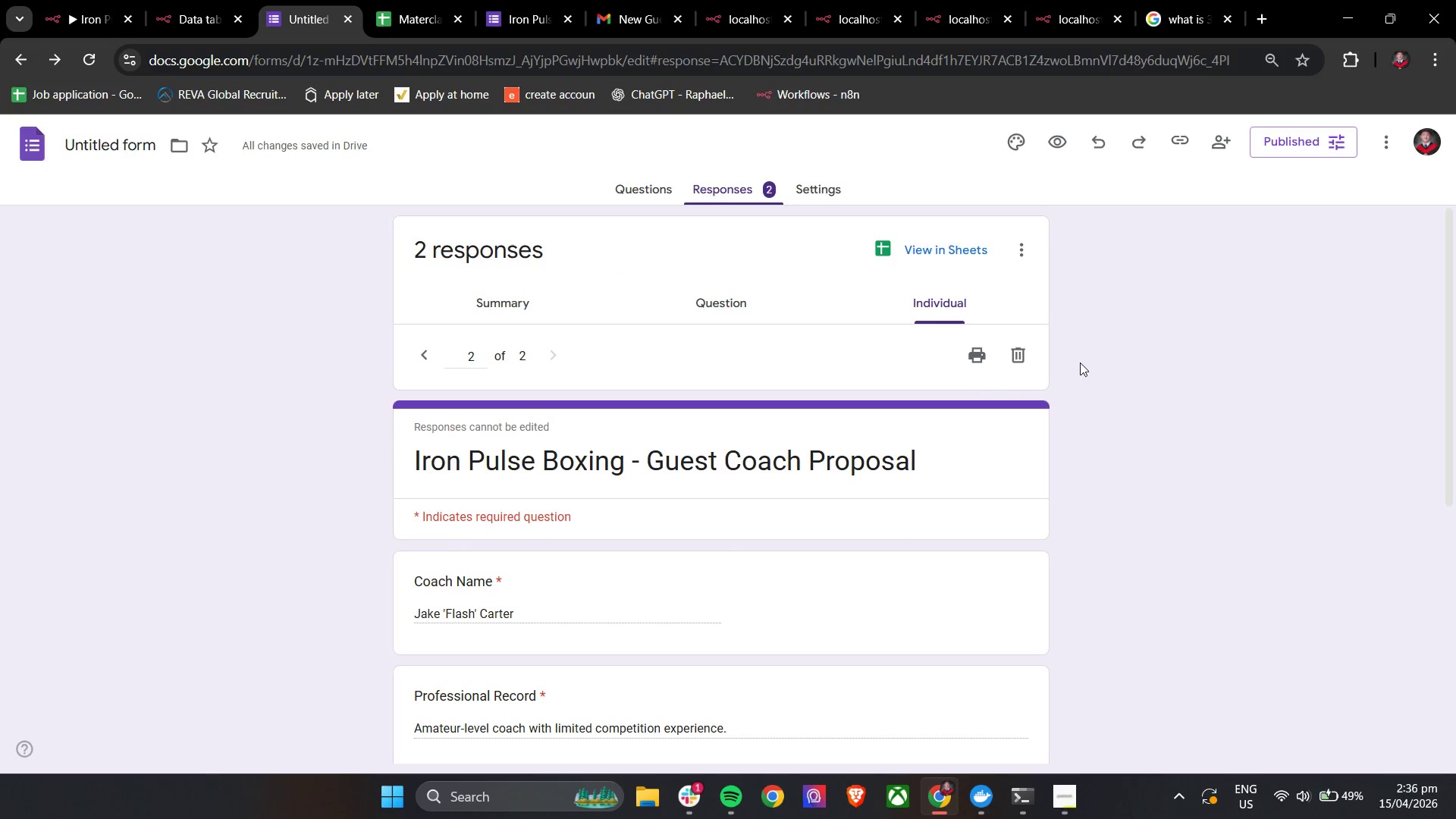 
left_click([1025, 353])
 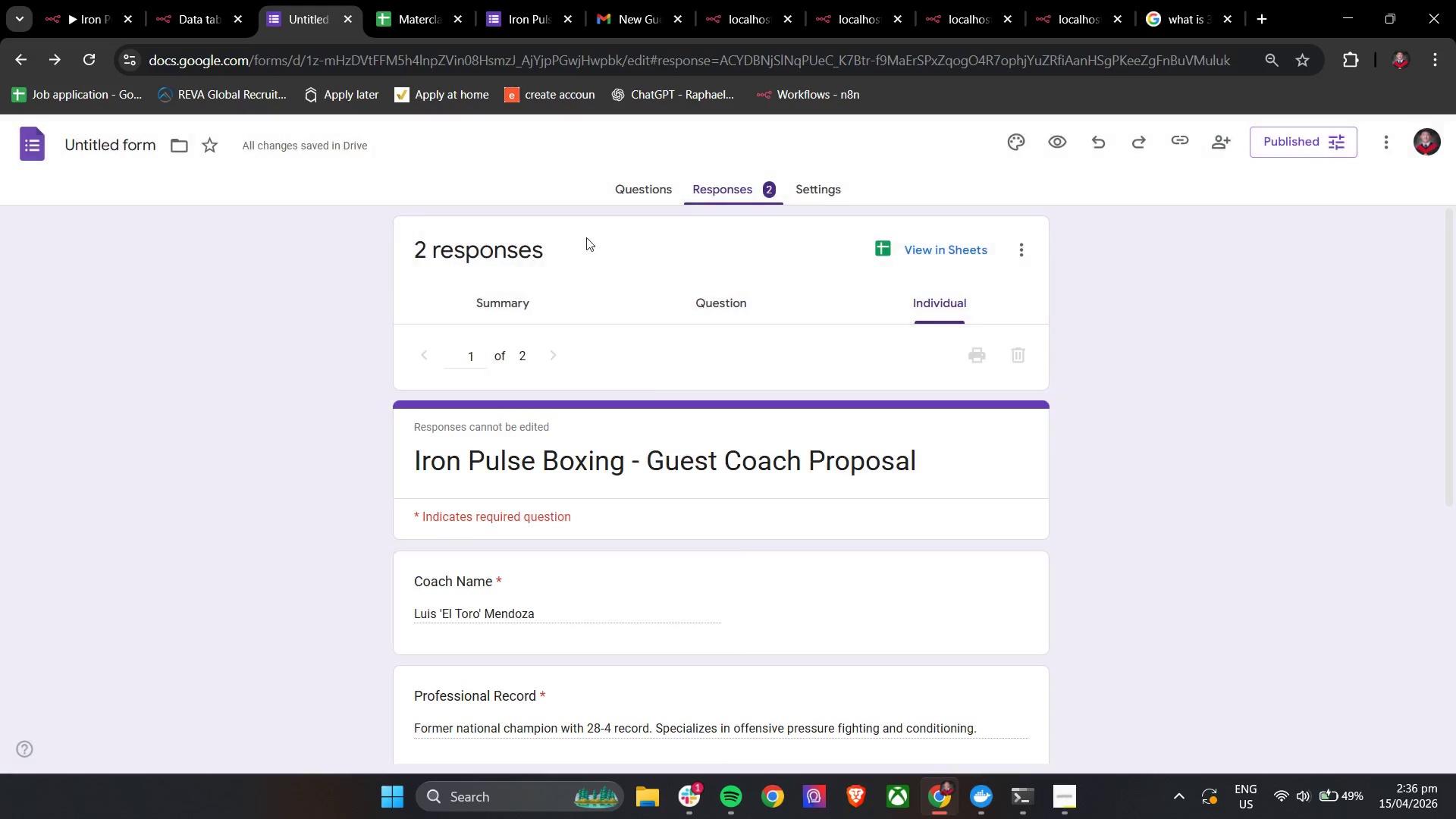 
left_click([489, 297])
 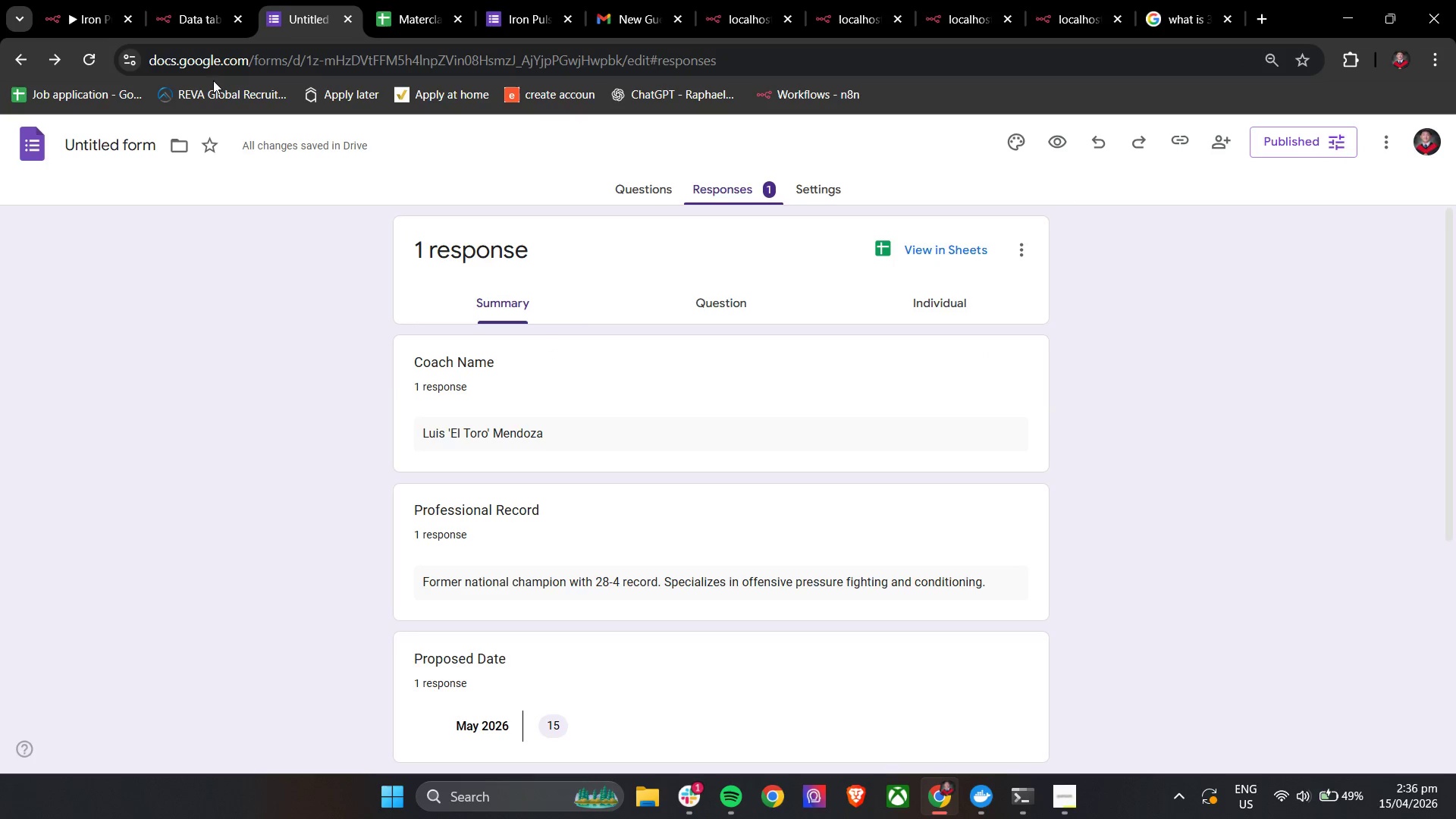 
left_click([67, 5])
 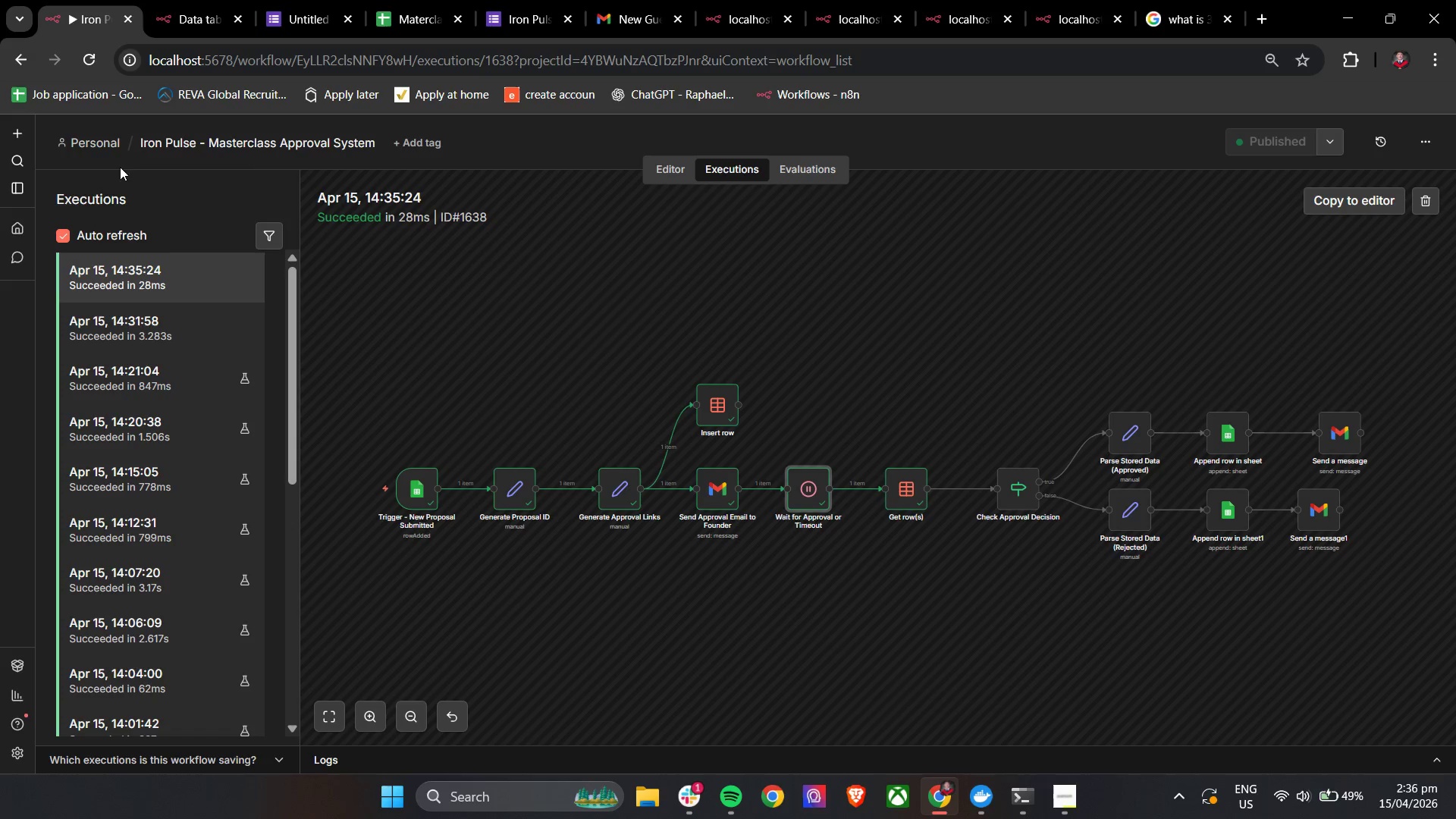 
left_click([685, 164])
 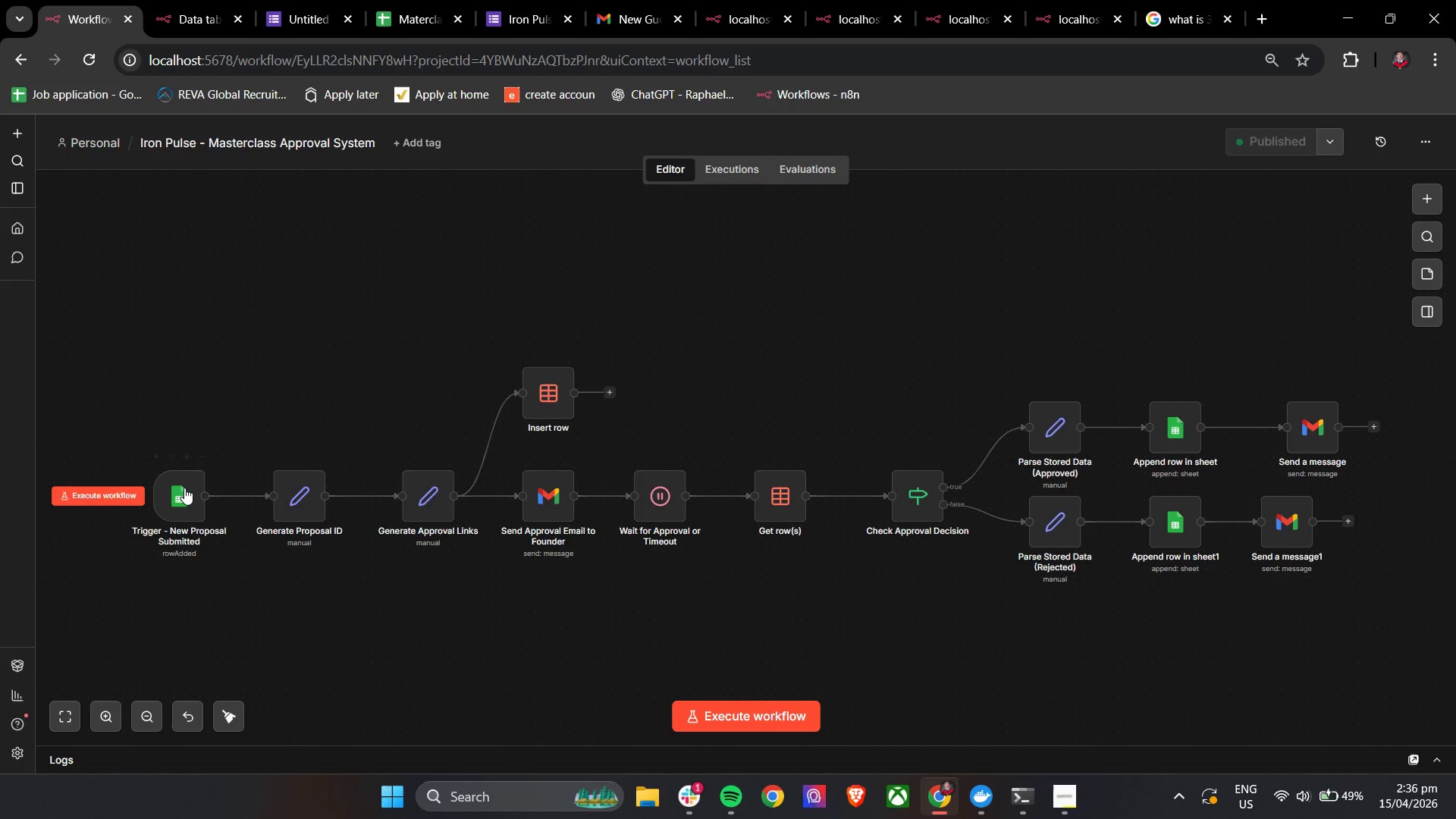 
double_click([180, 489])
 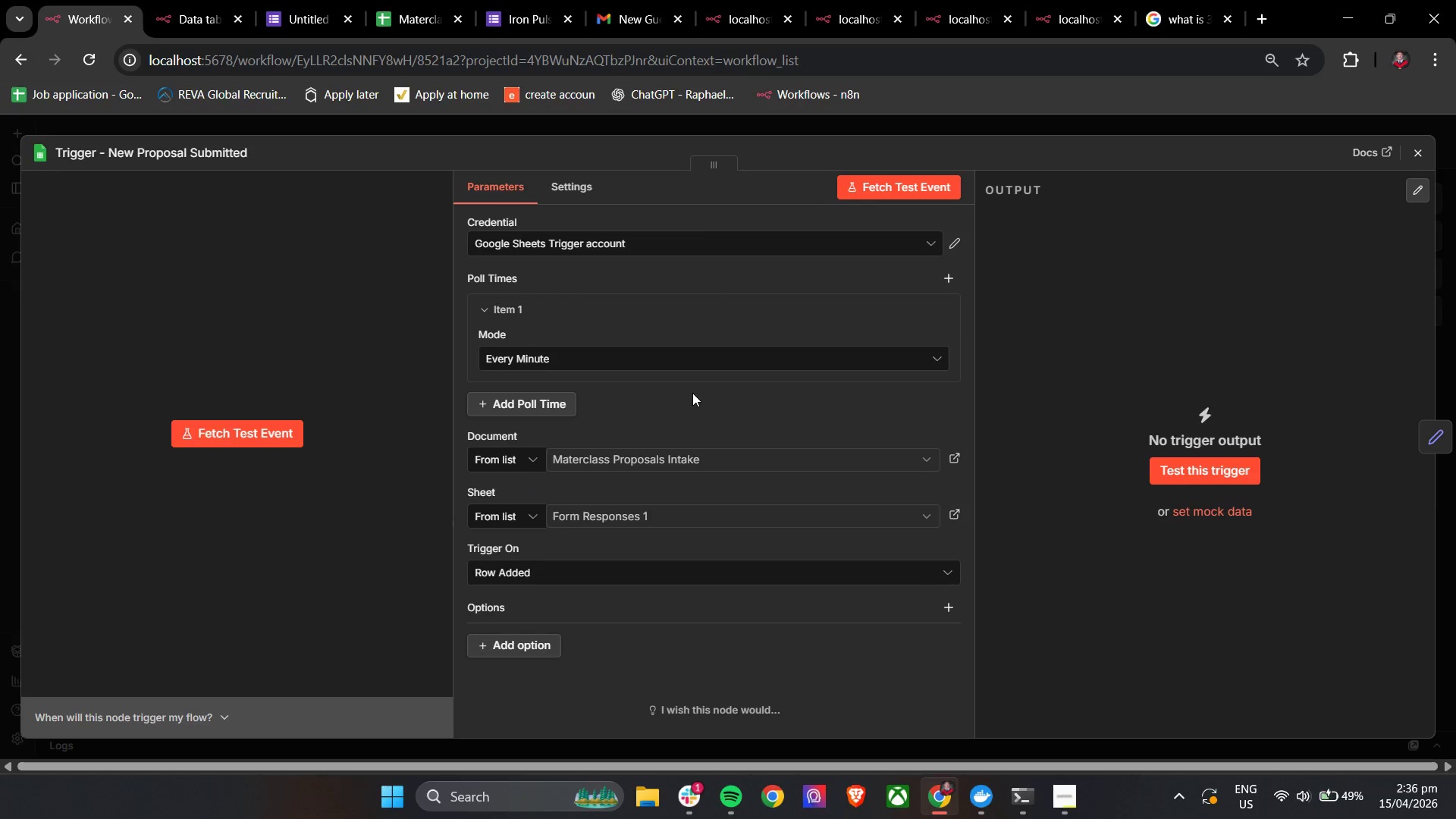 
left_click([649, 364])
 